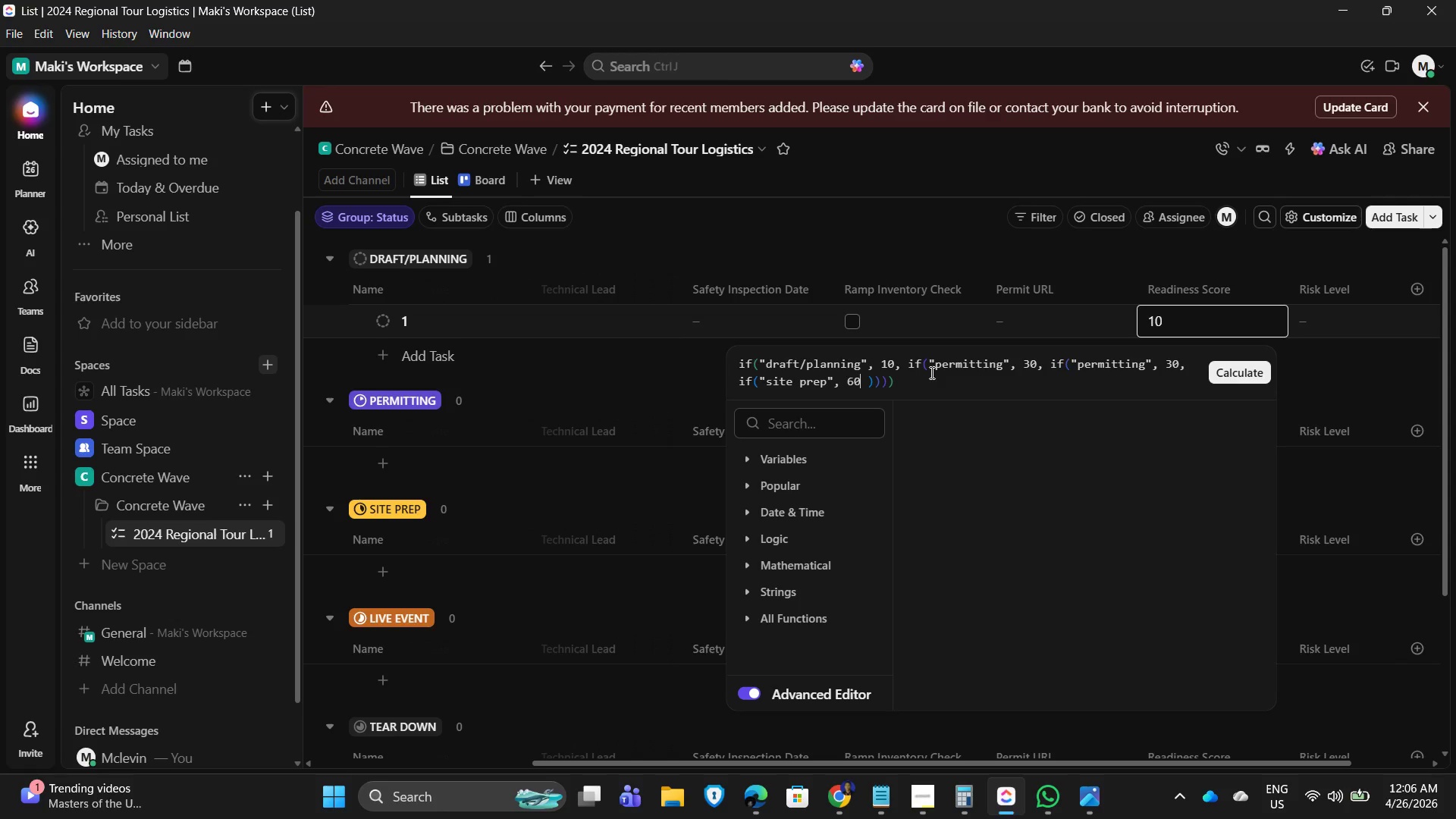 
key(Comma)
 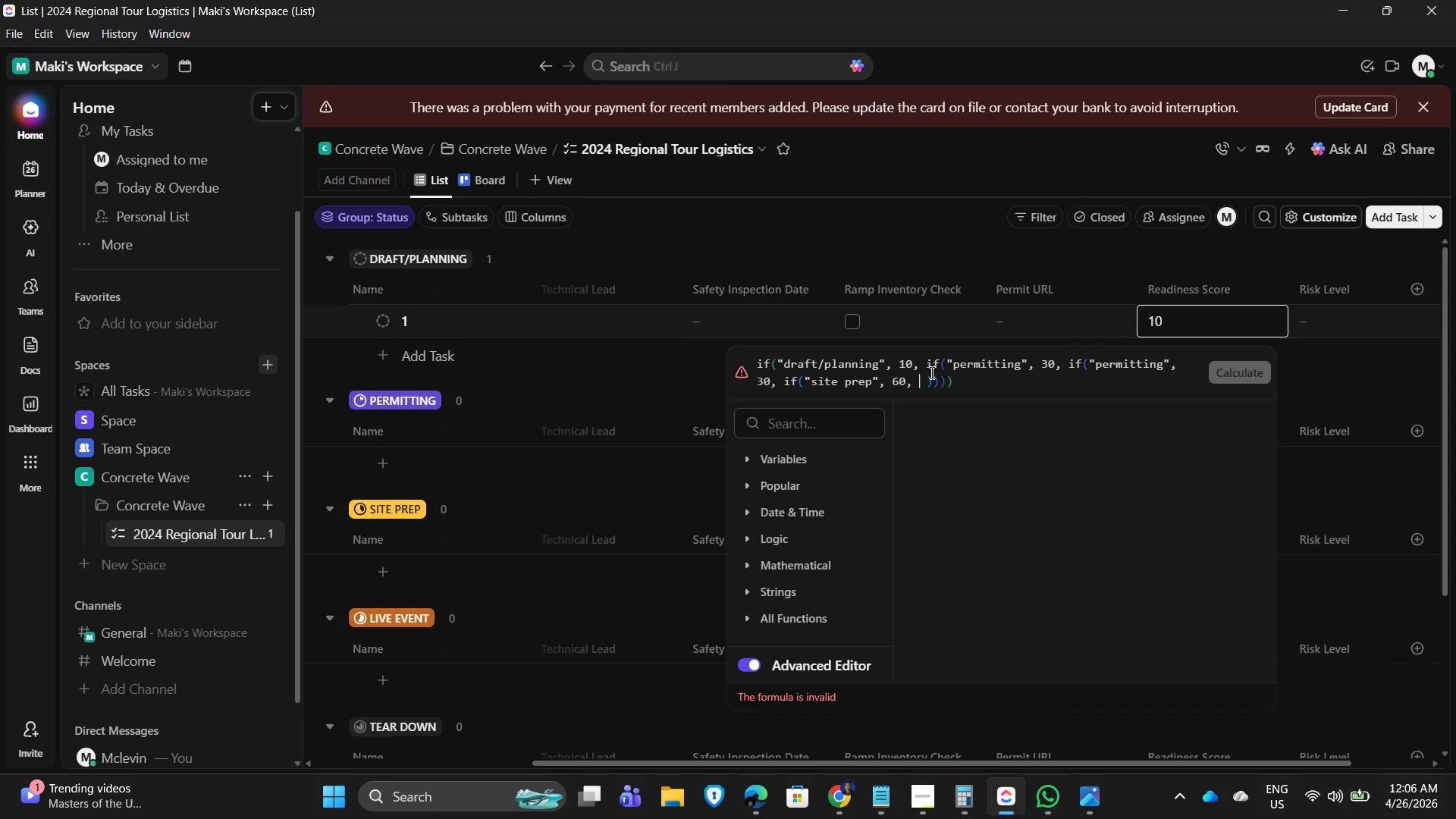 
key(Space)
 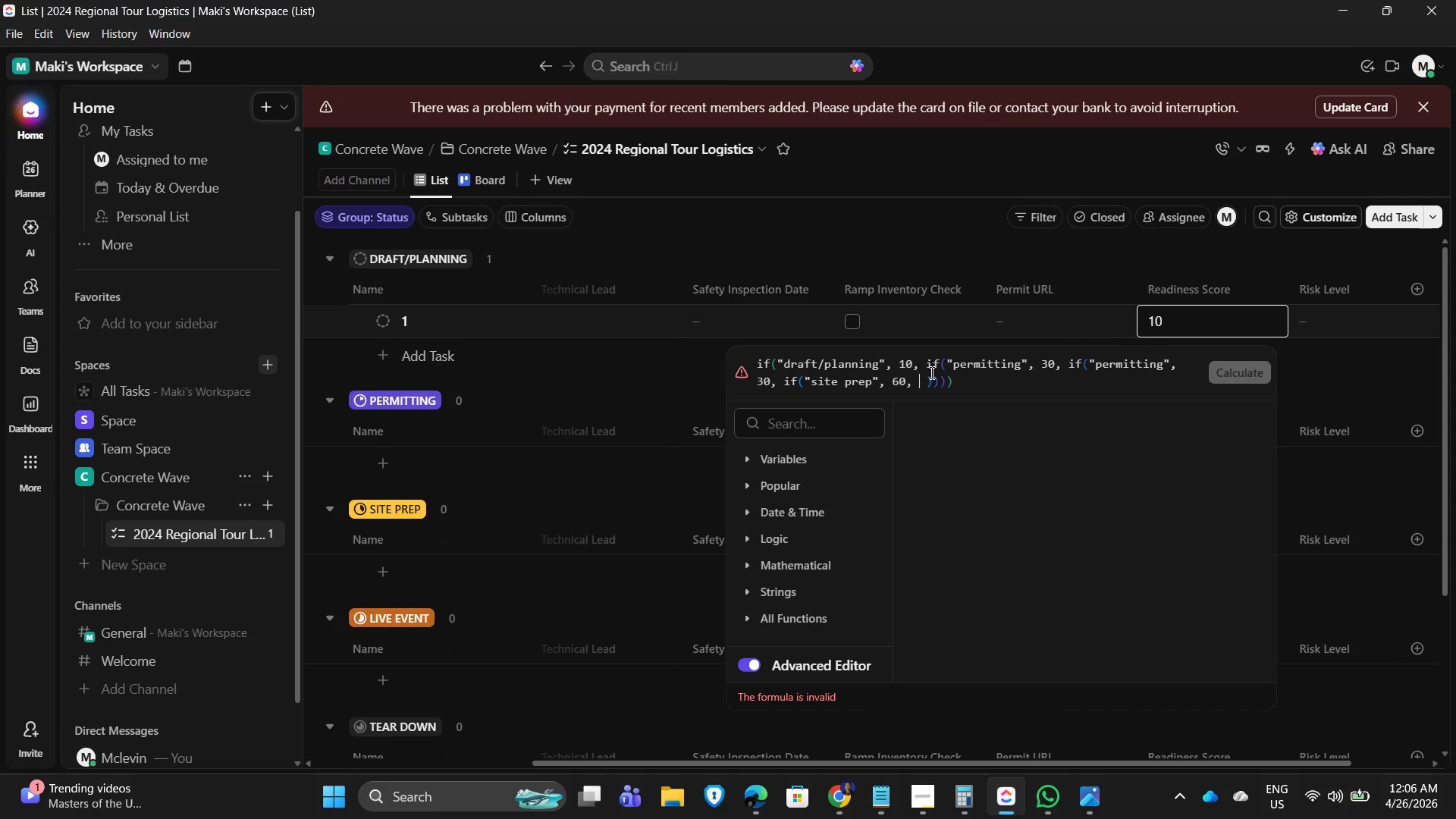 
key(Control+V)
 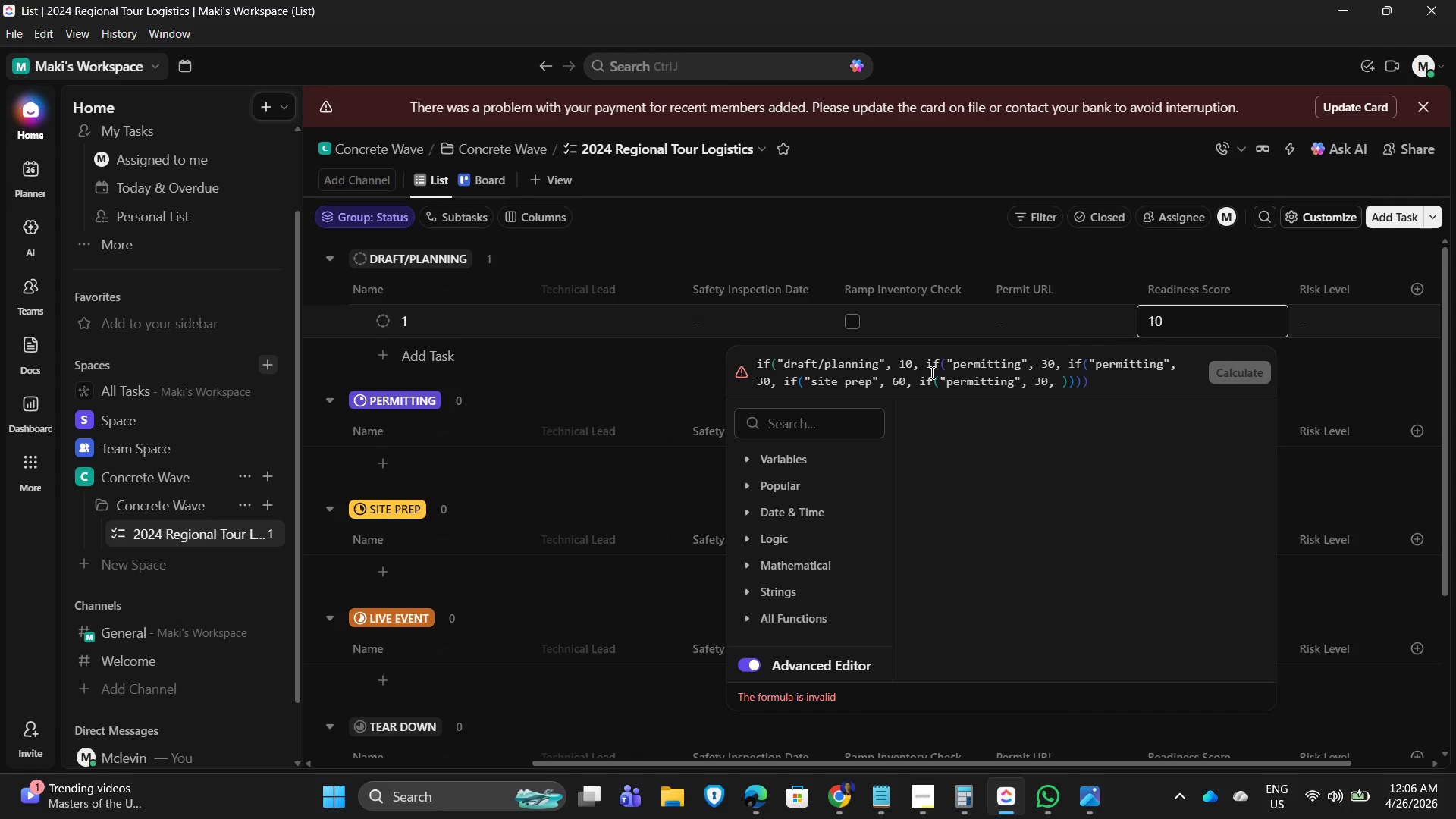 
hold_key(key=ArrowLeft, duration=0.39)
 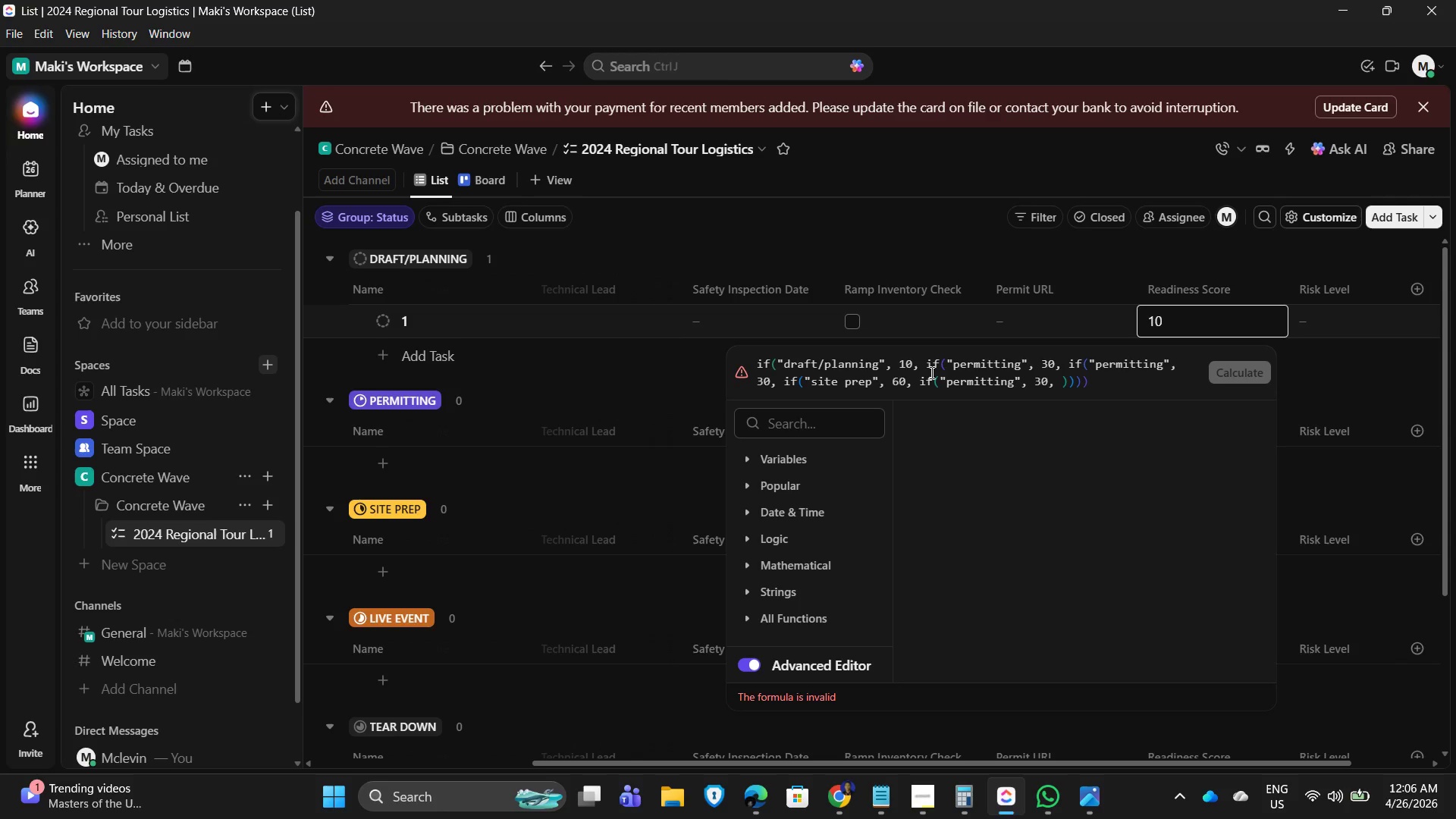 
key(ArrowLeft)
 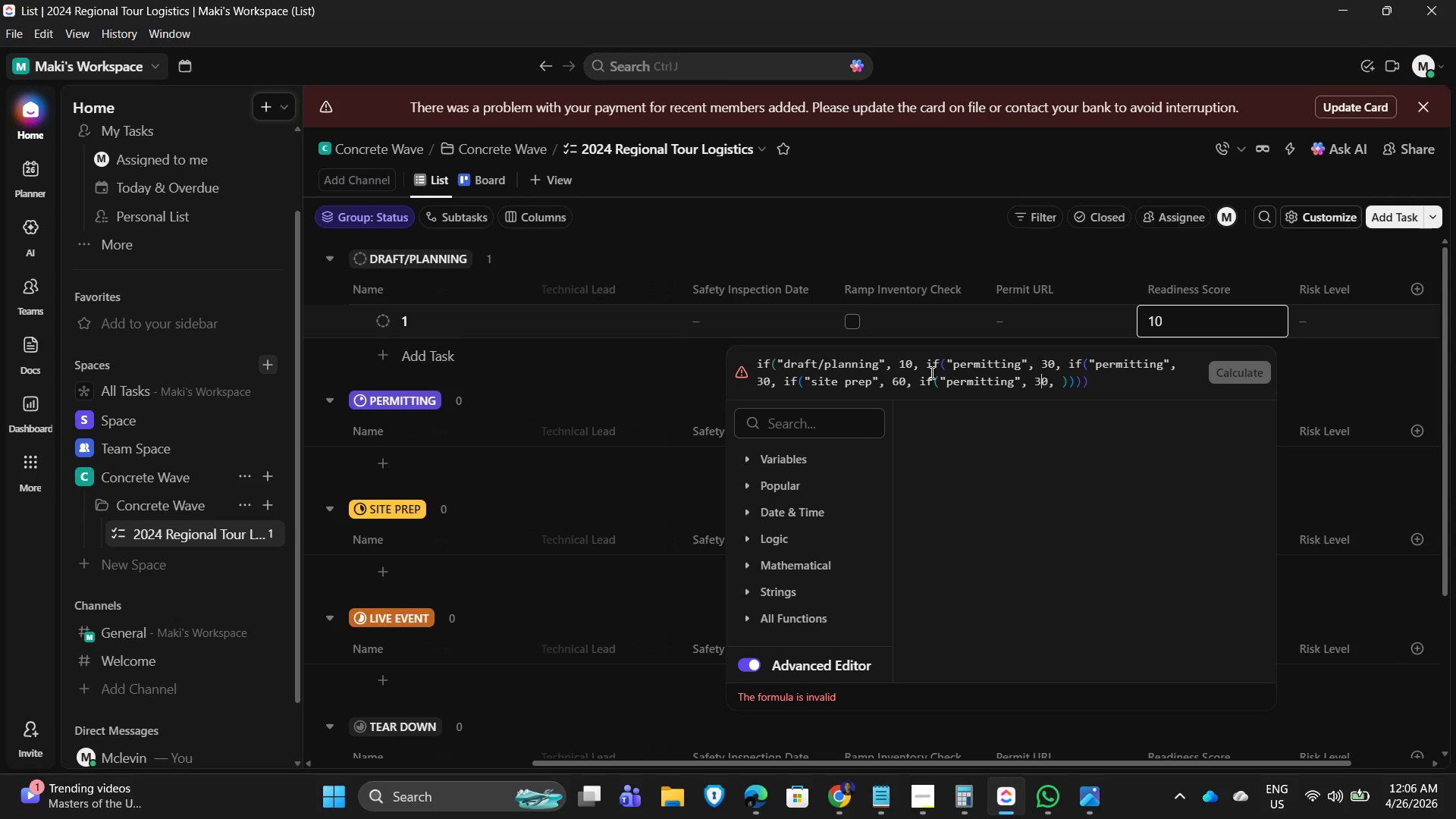 
key(Backspace)
 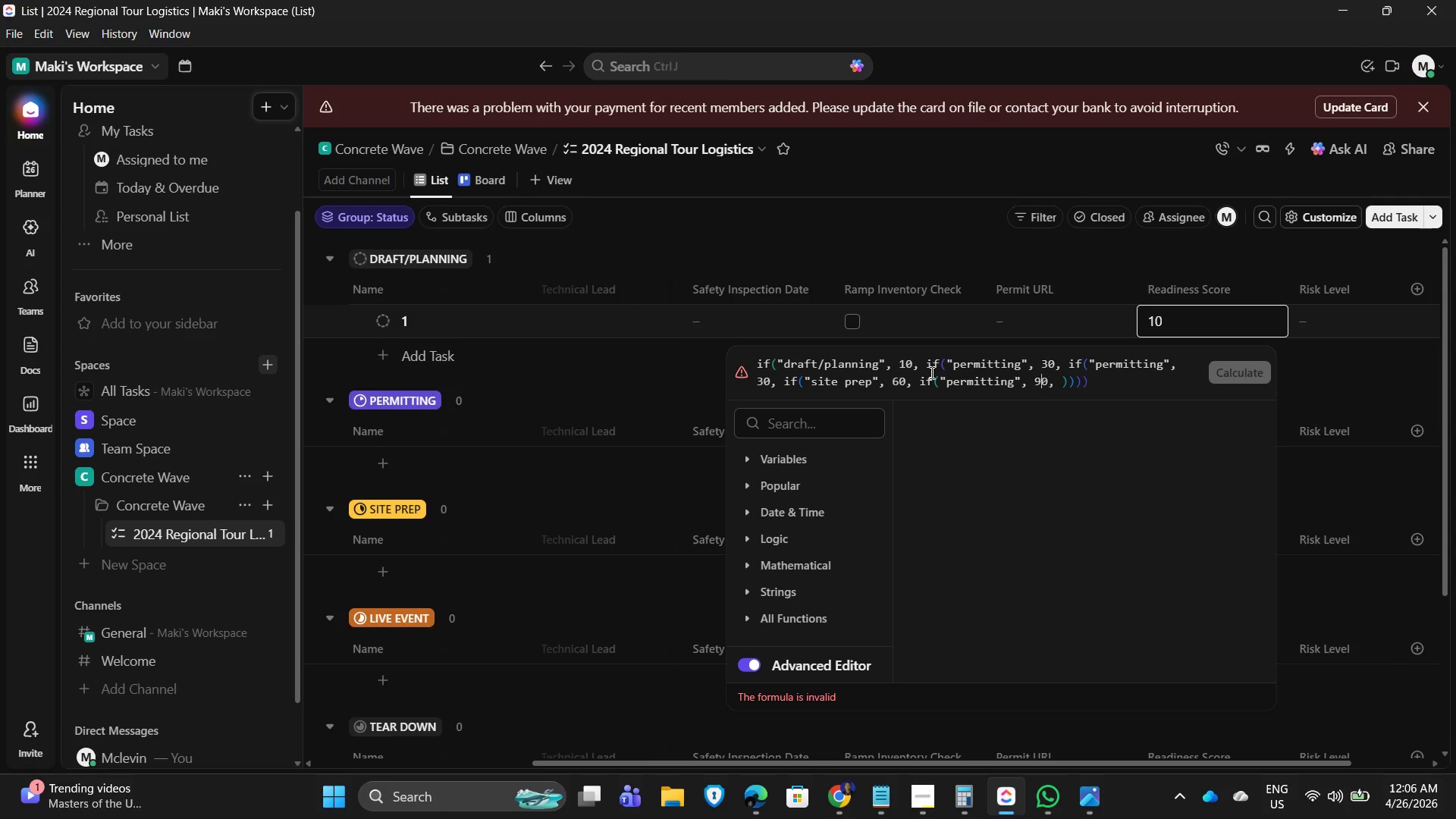 
key(Numpad9)
 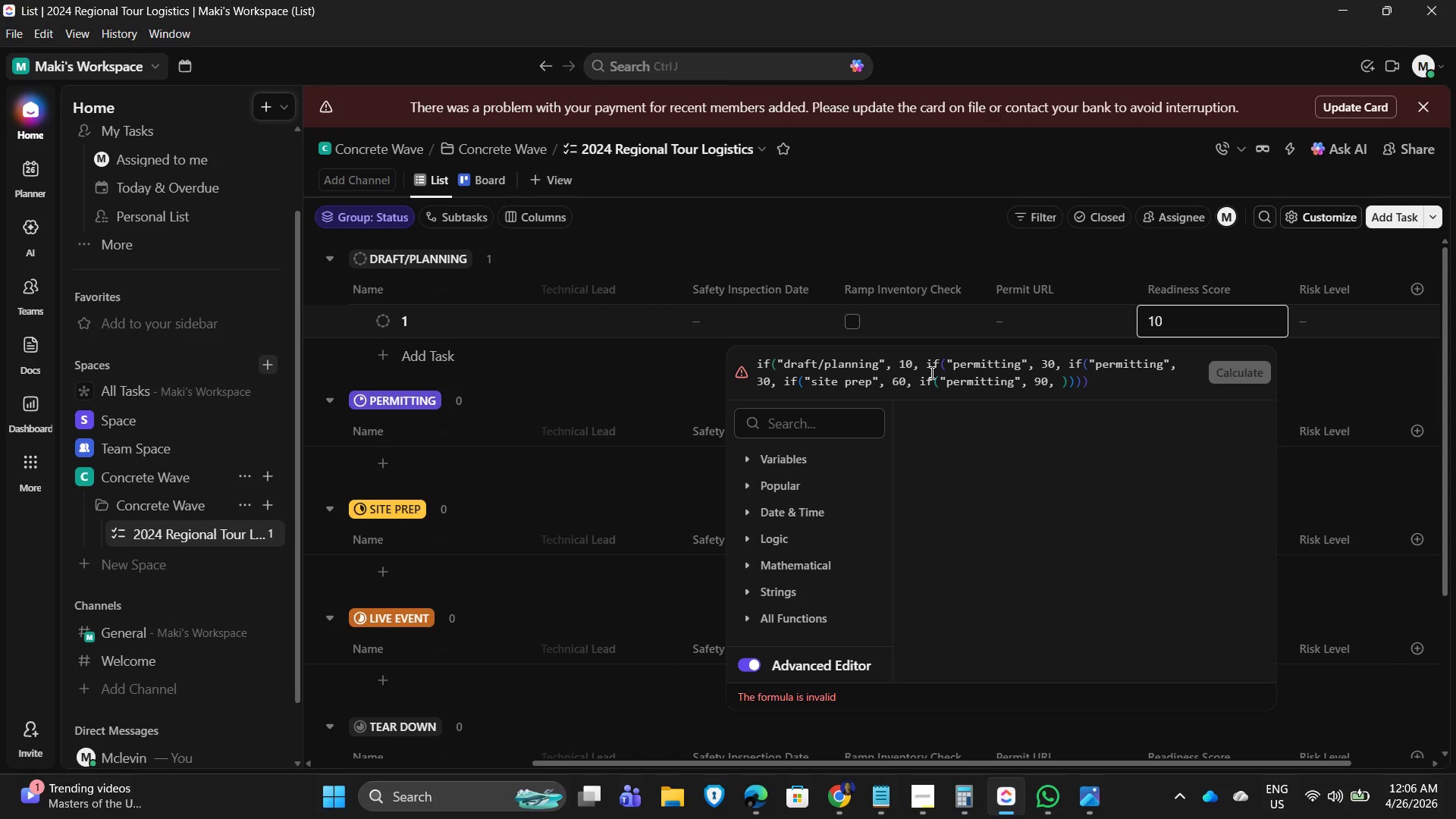 
key(ArrowLeft)
 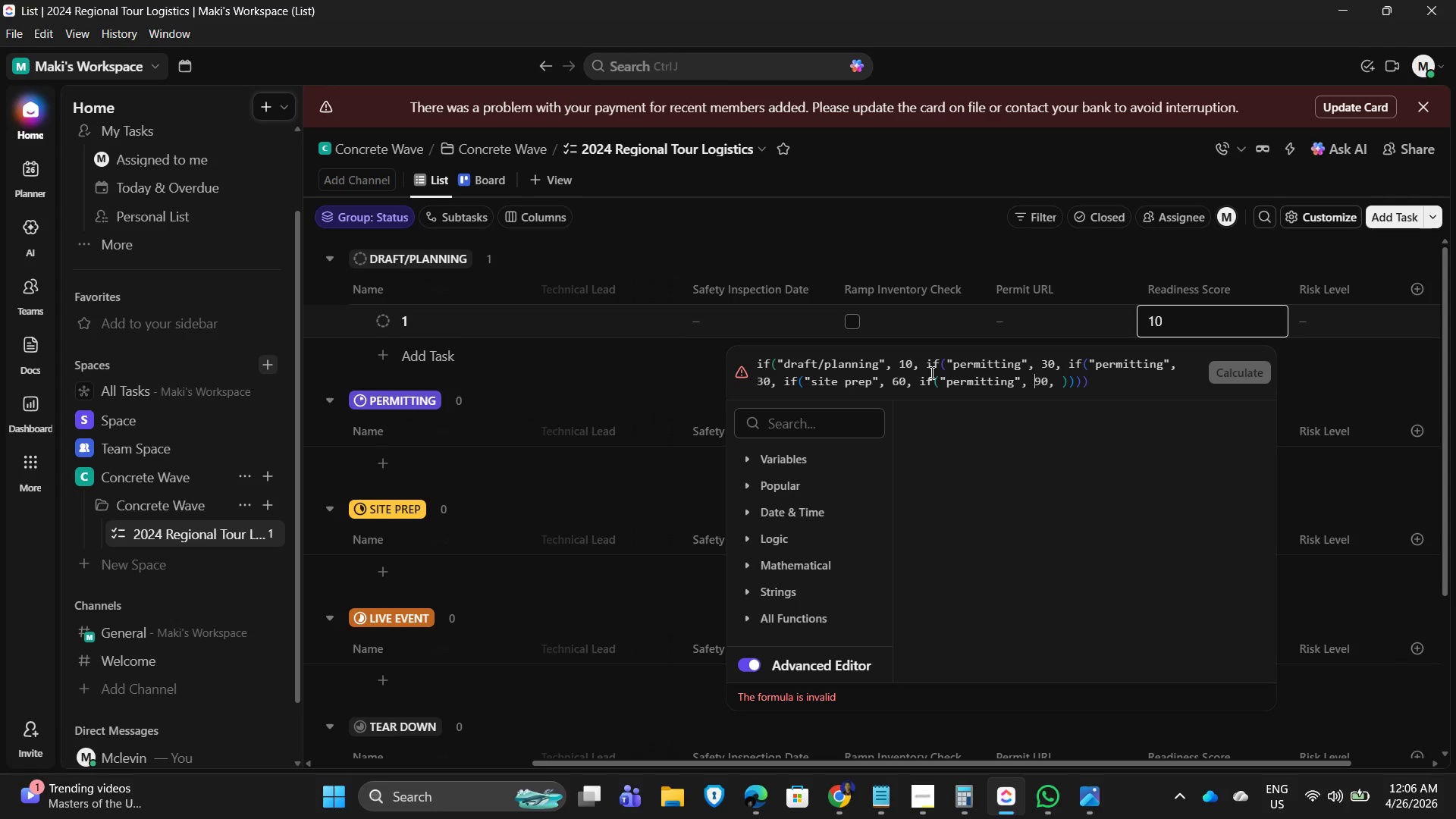 
hold_key(key=ArrowLeft, duration=0.97)
 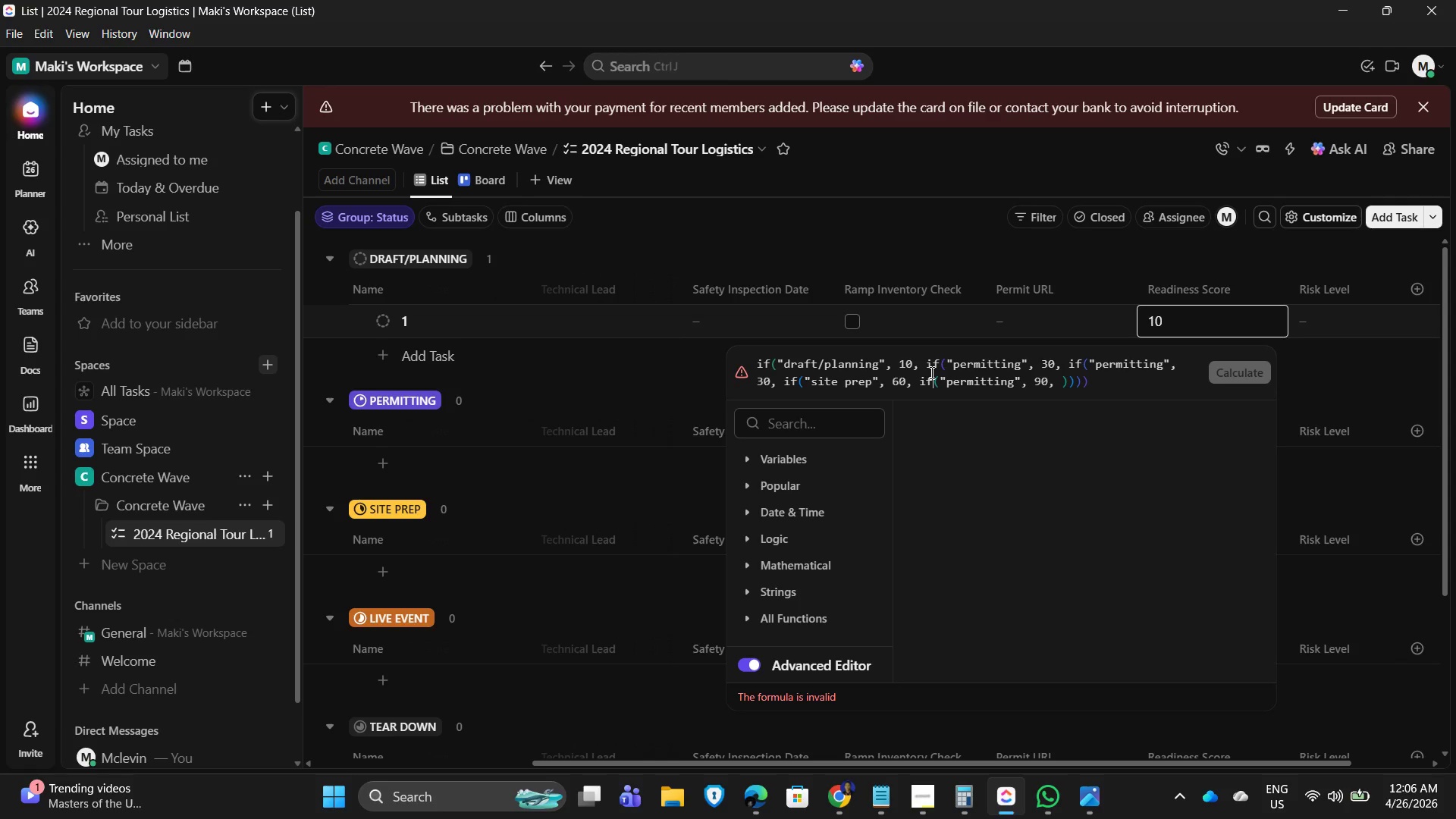 
key(ArrowRight)
 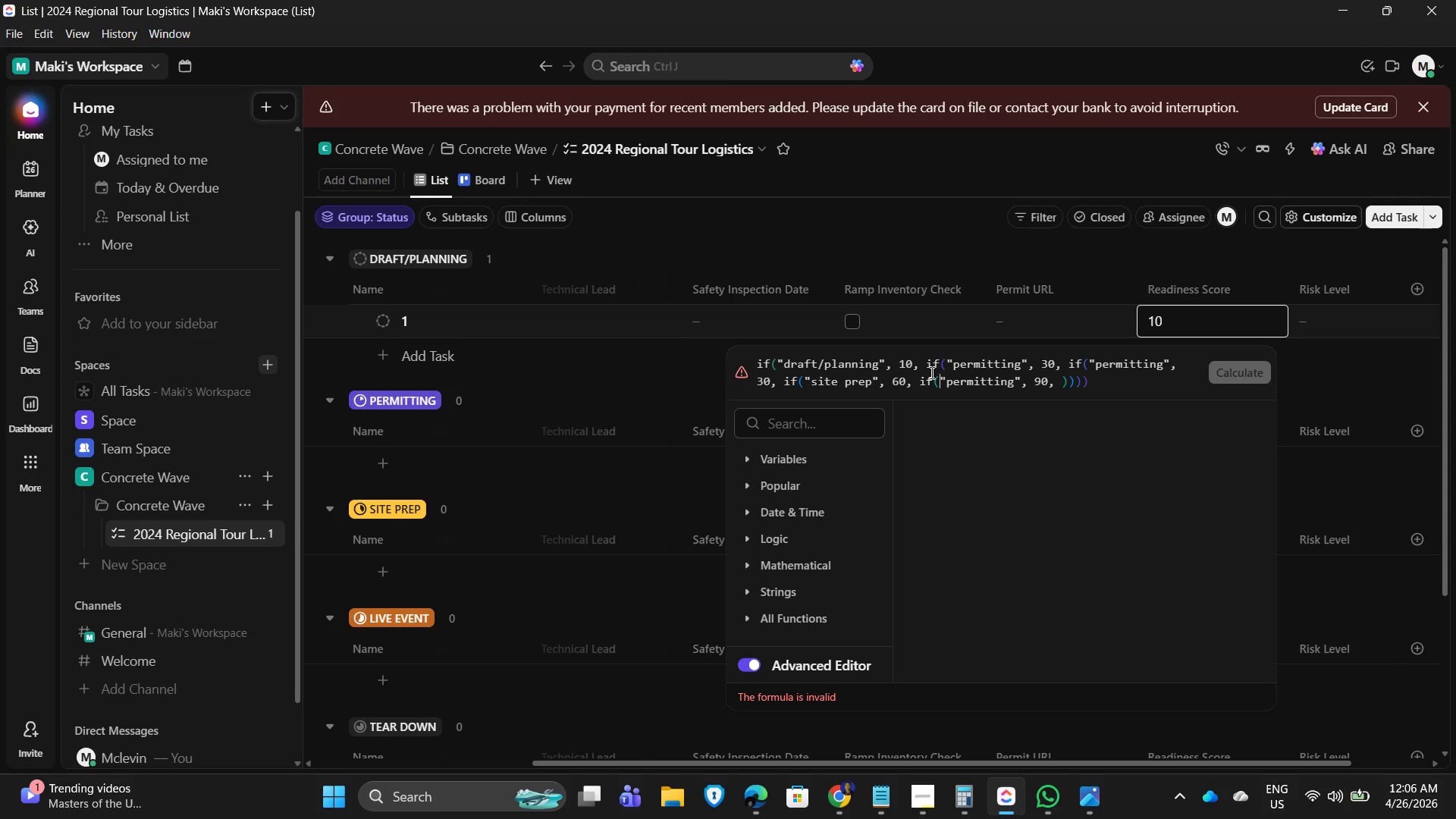 
hold_key(key=ArrowRight, duration=0.67)
 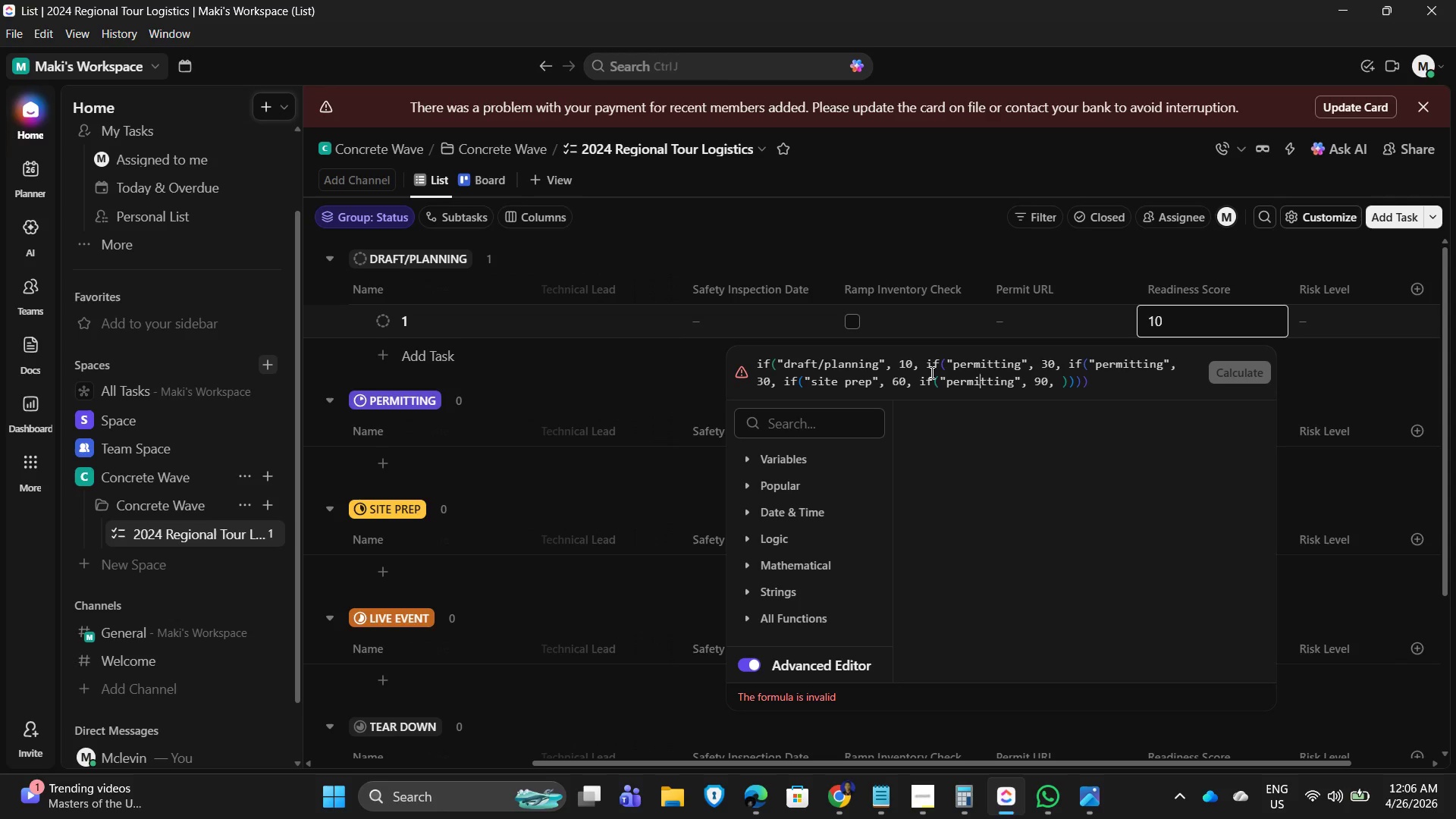 
key(ArrowRight)
 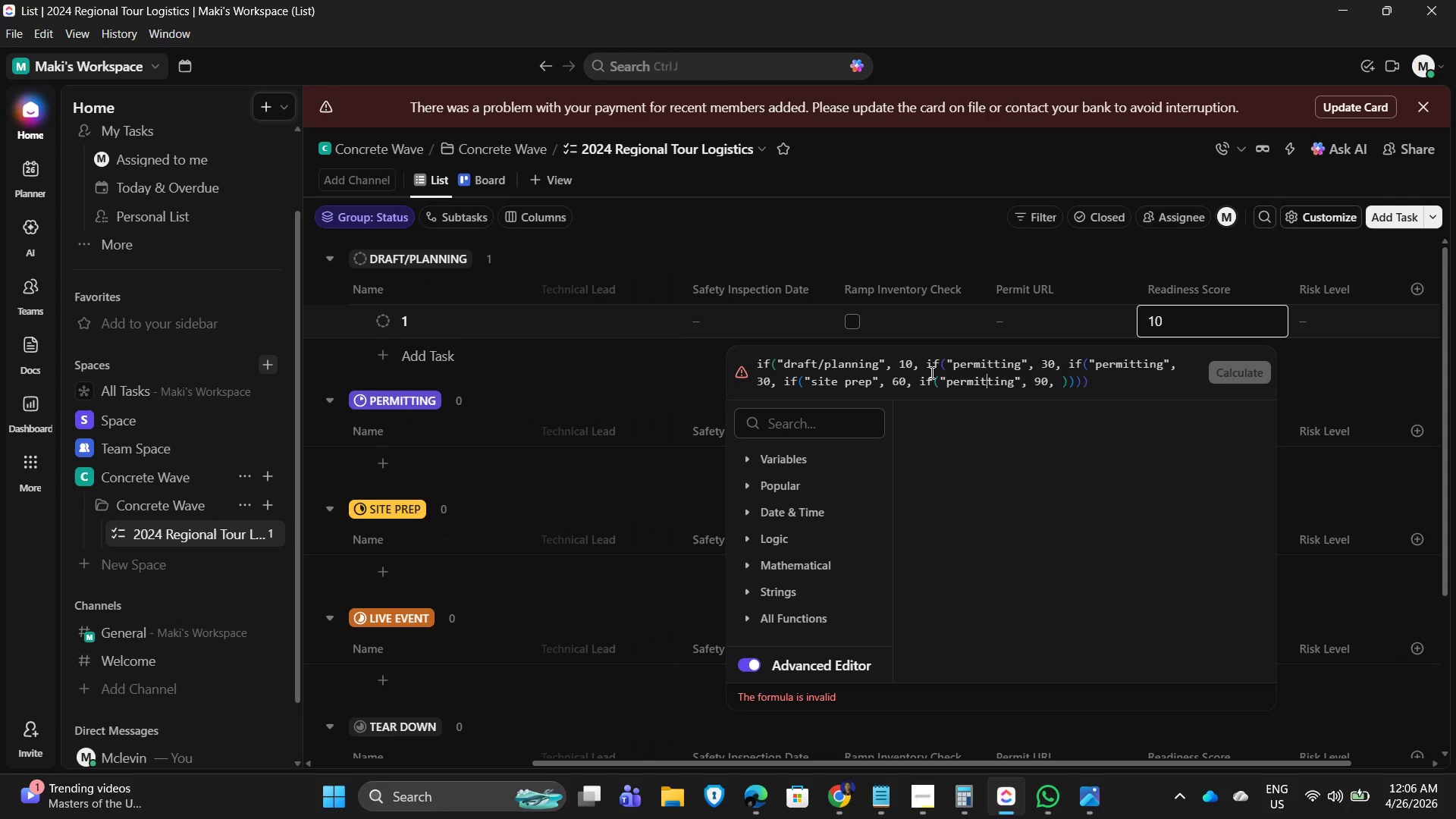 
key(ArrowRight)
 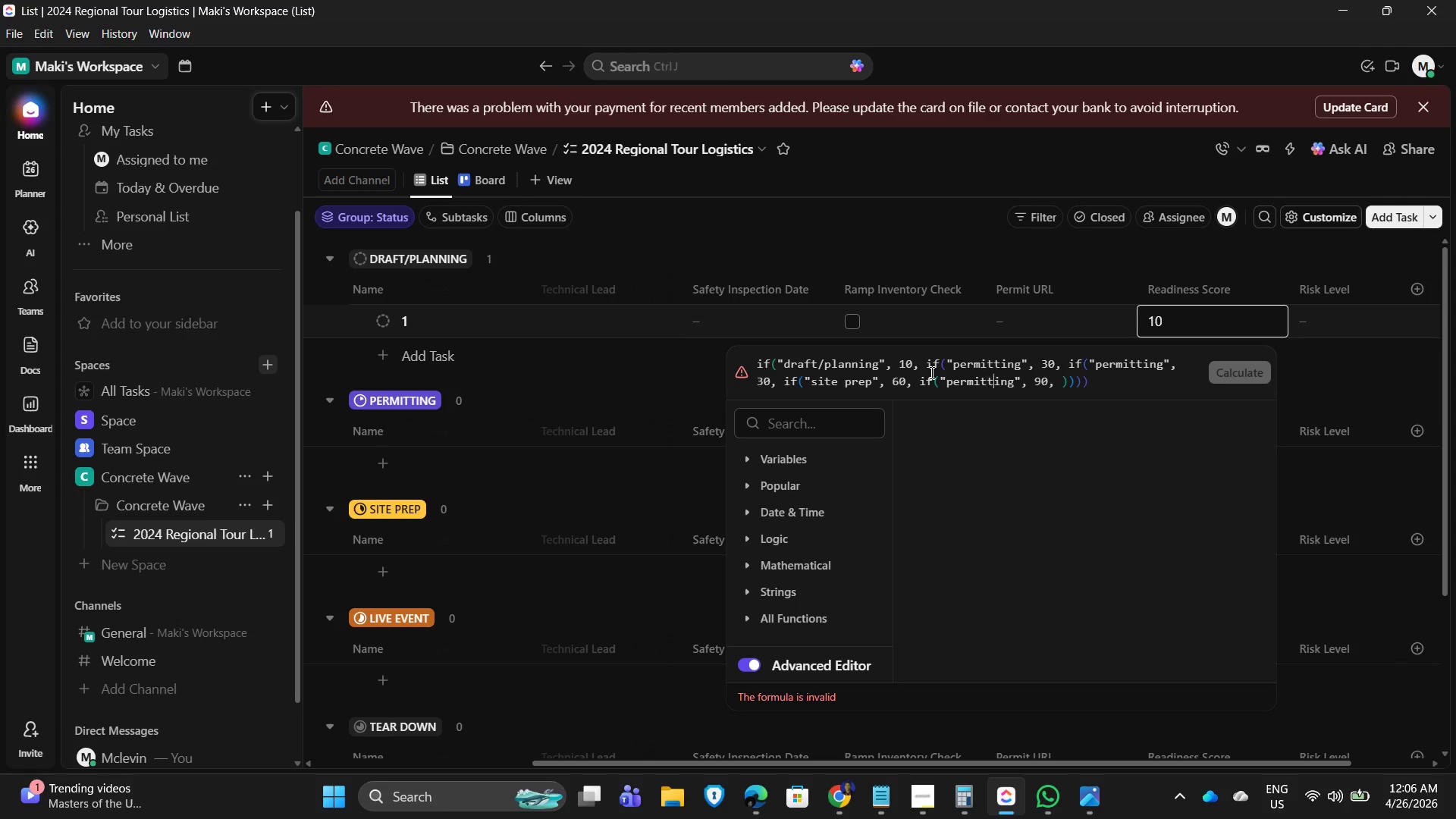 
key(ArrowRight)
 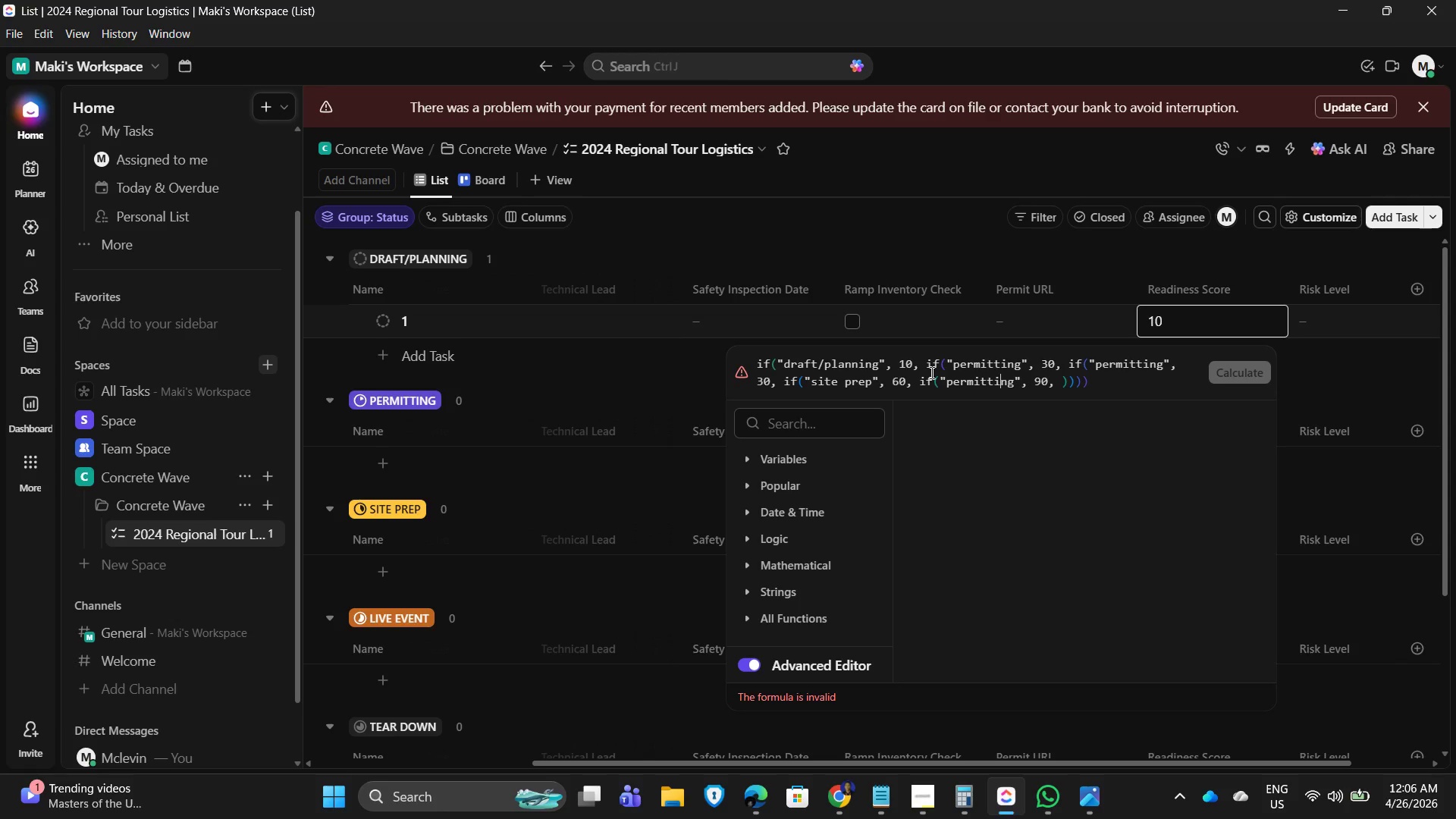 
key(ArrowRight)
 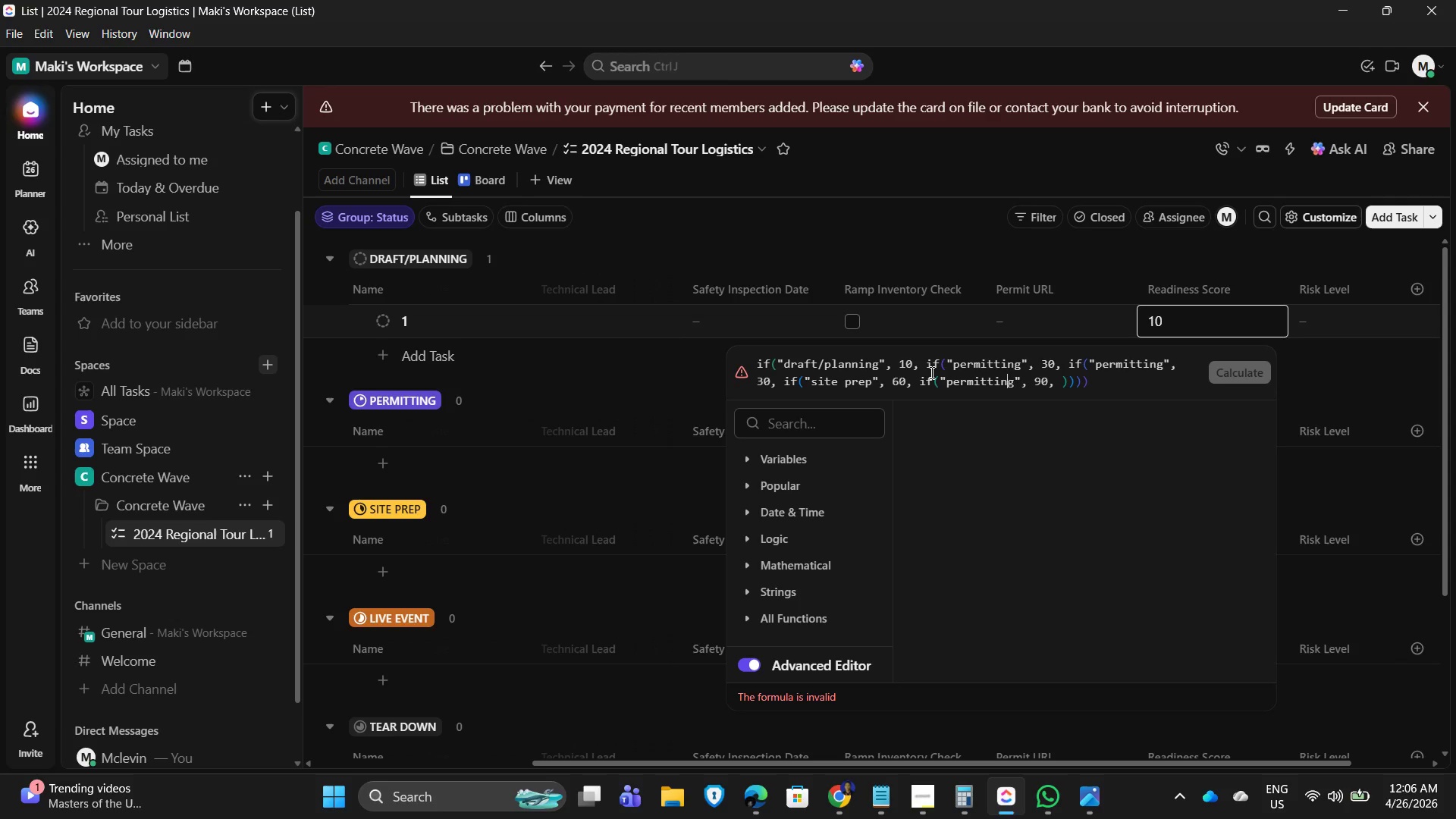 
key(ArrowRight)
 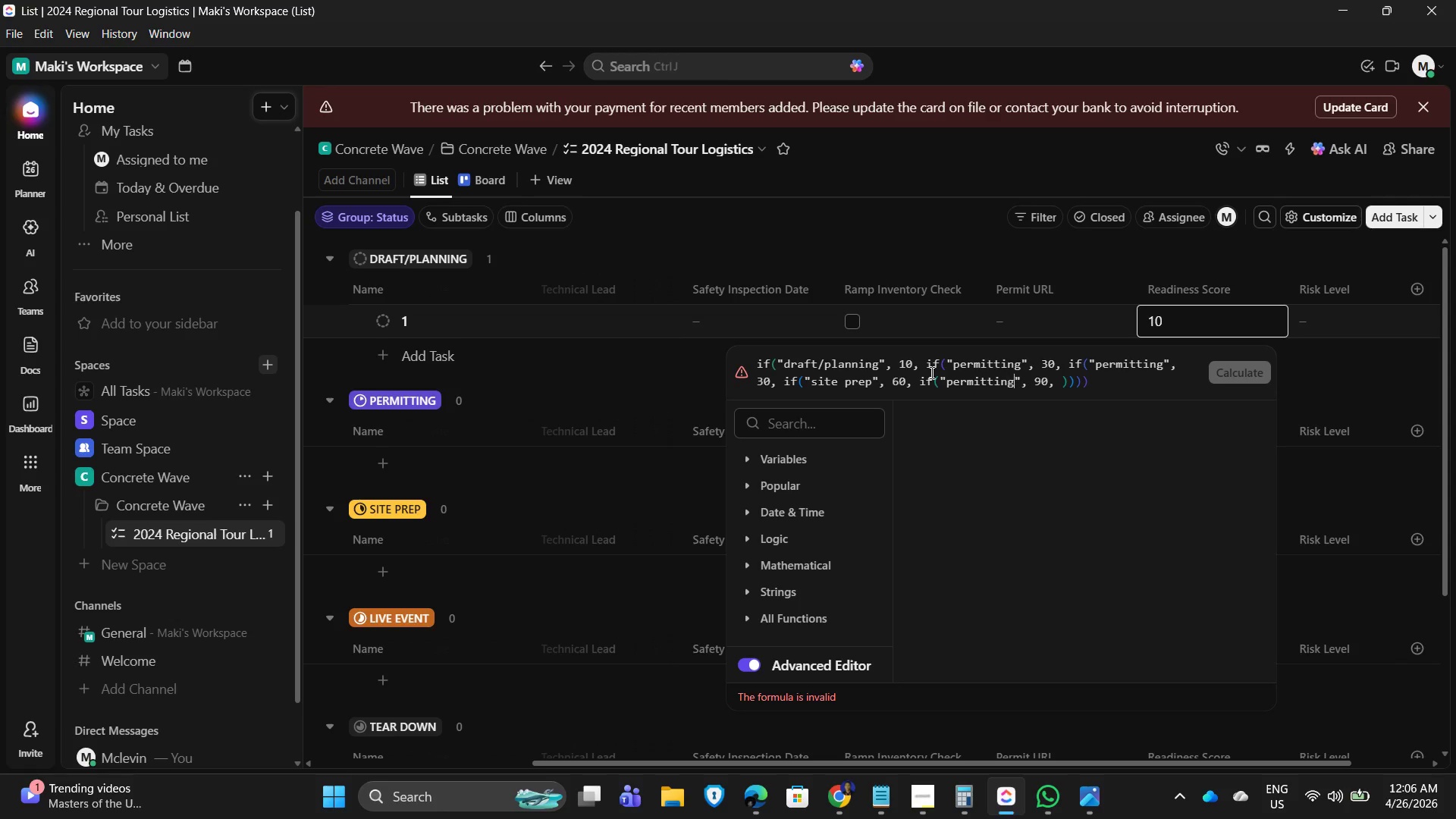 
key(ArrowRight)
 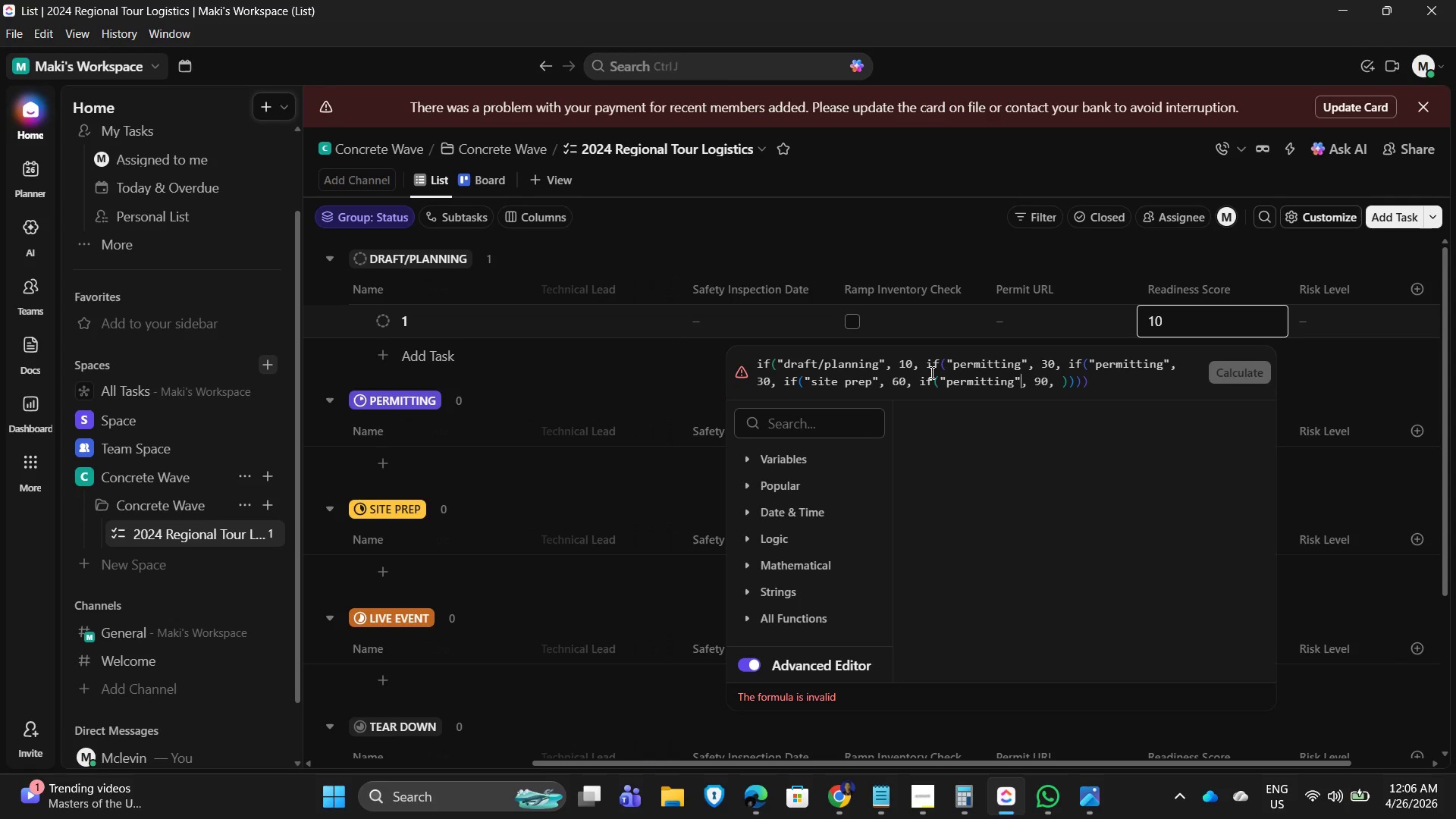 
key(ArrowLeft)
 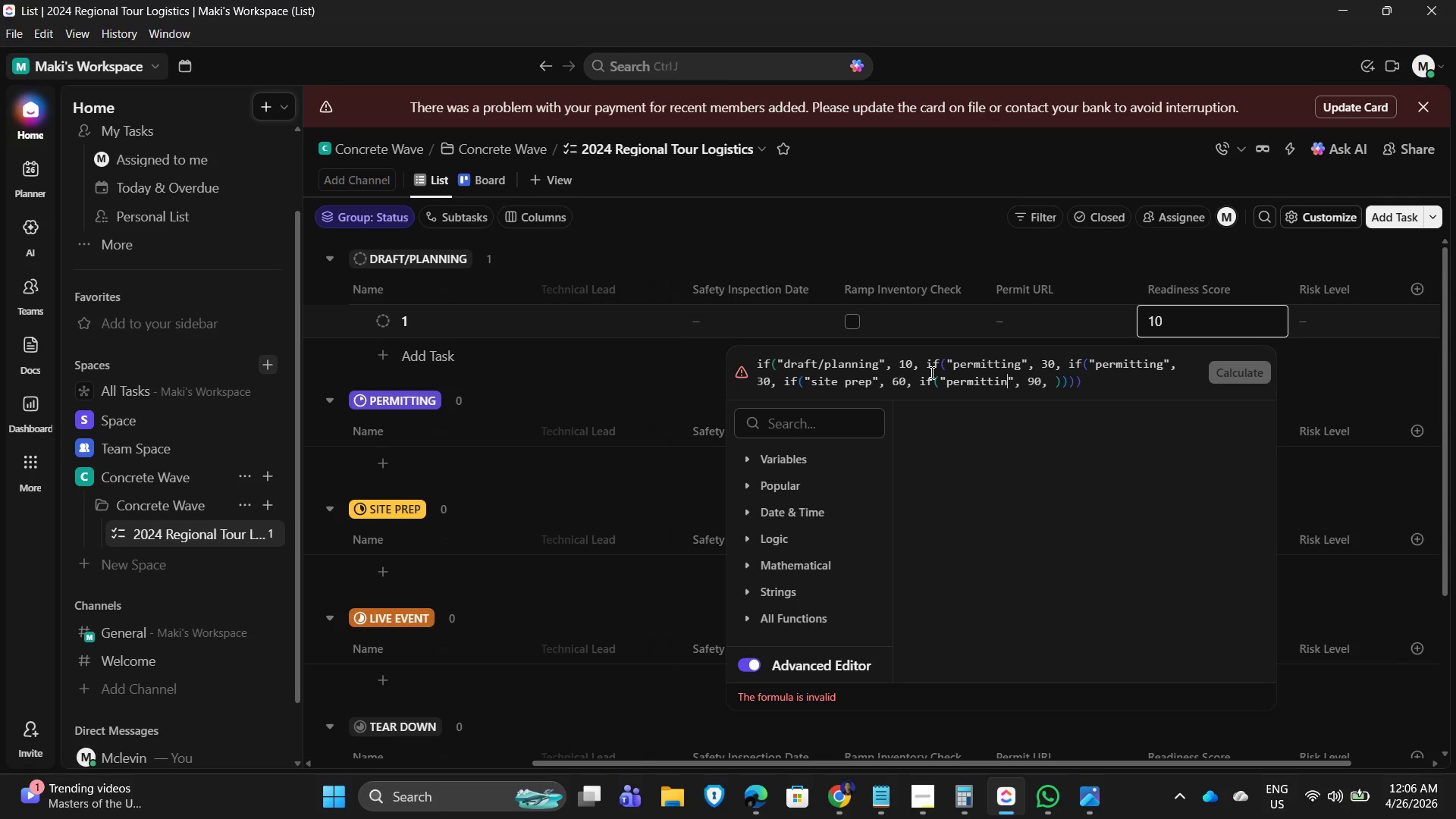 
key(Backspace)
key(Backspace)
key(Backspace)
key(Backspace)
key(Backspace)
key(Backspace)
key(Backspace)
key(Backspace)
key(Backspace)
key(Backspace)
type(live event)
 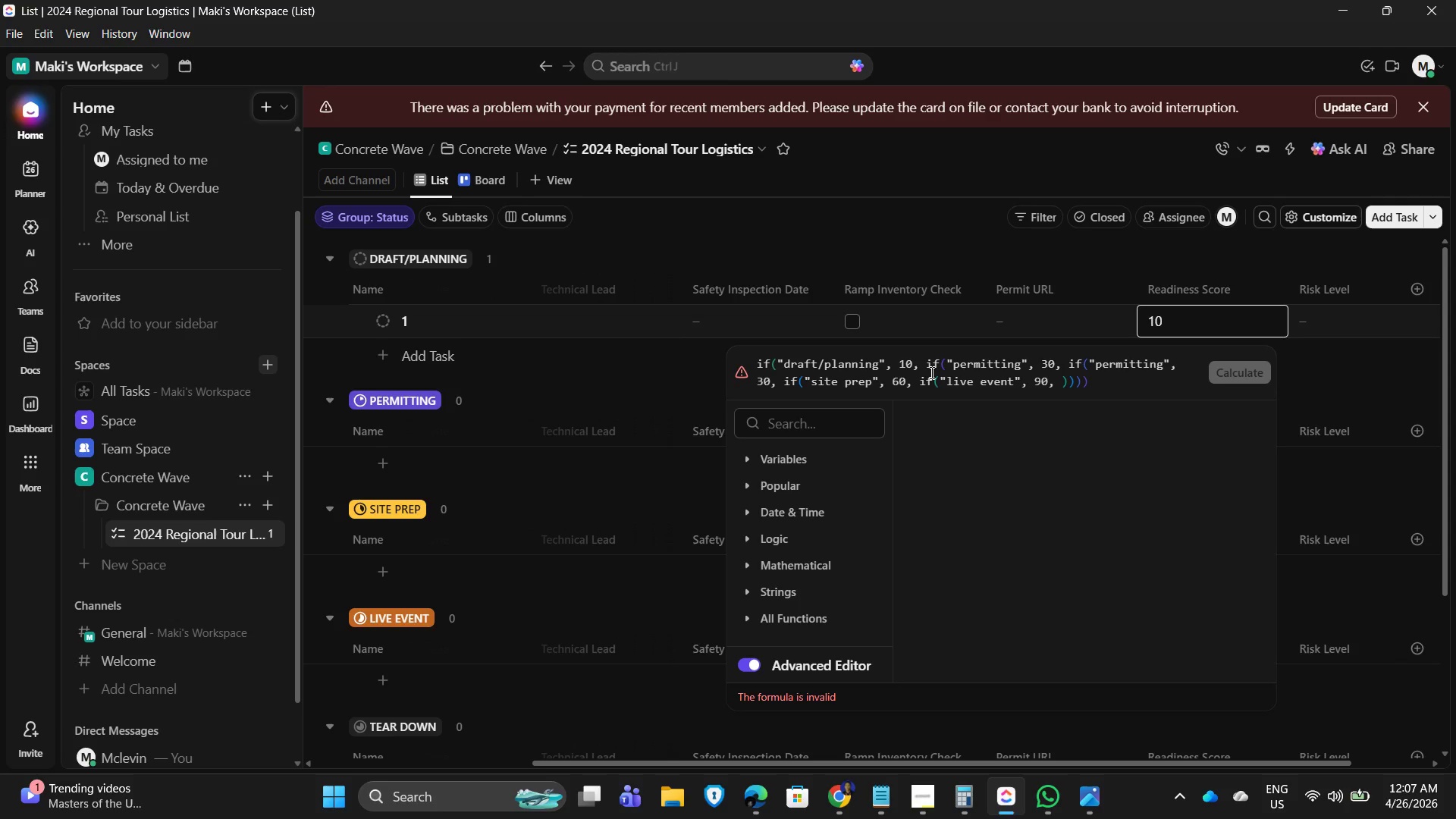 
key(ArrowRight)
 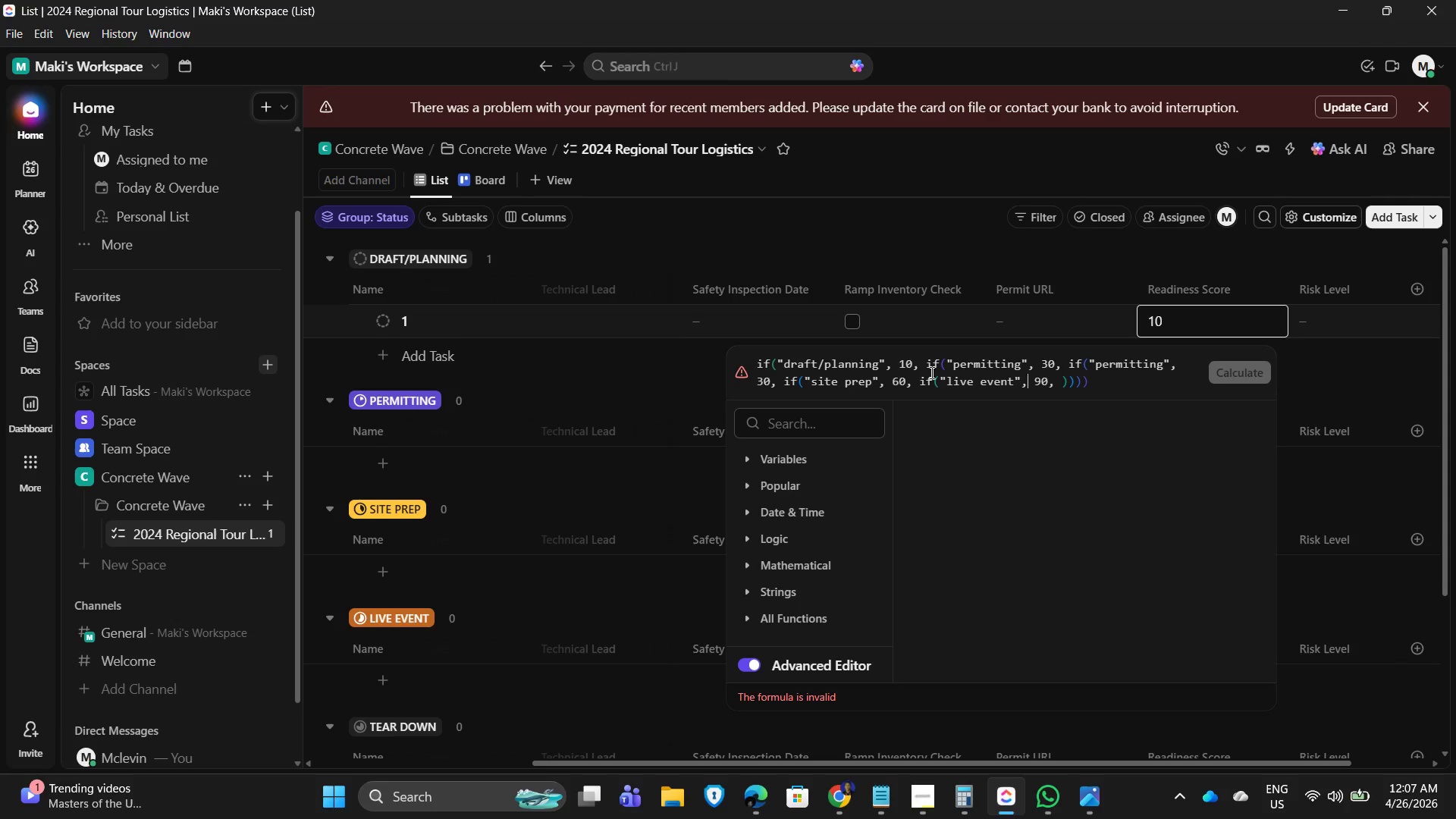 
key(ArrowRight)
 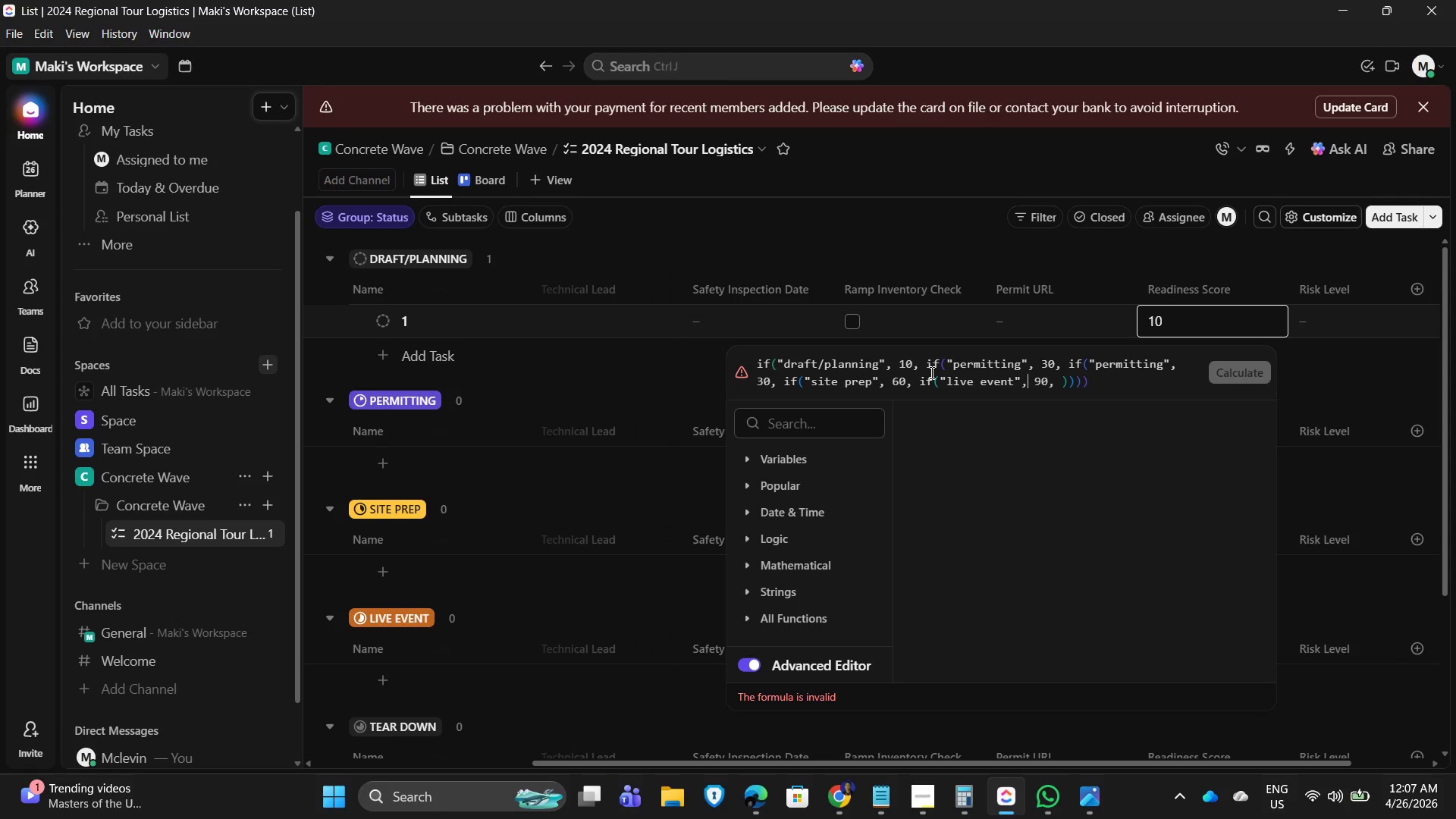 
key(ArrowRight)
 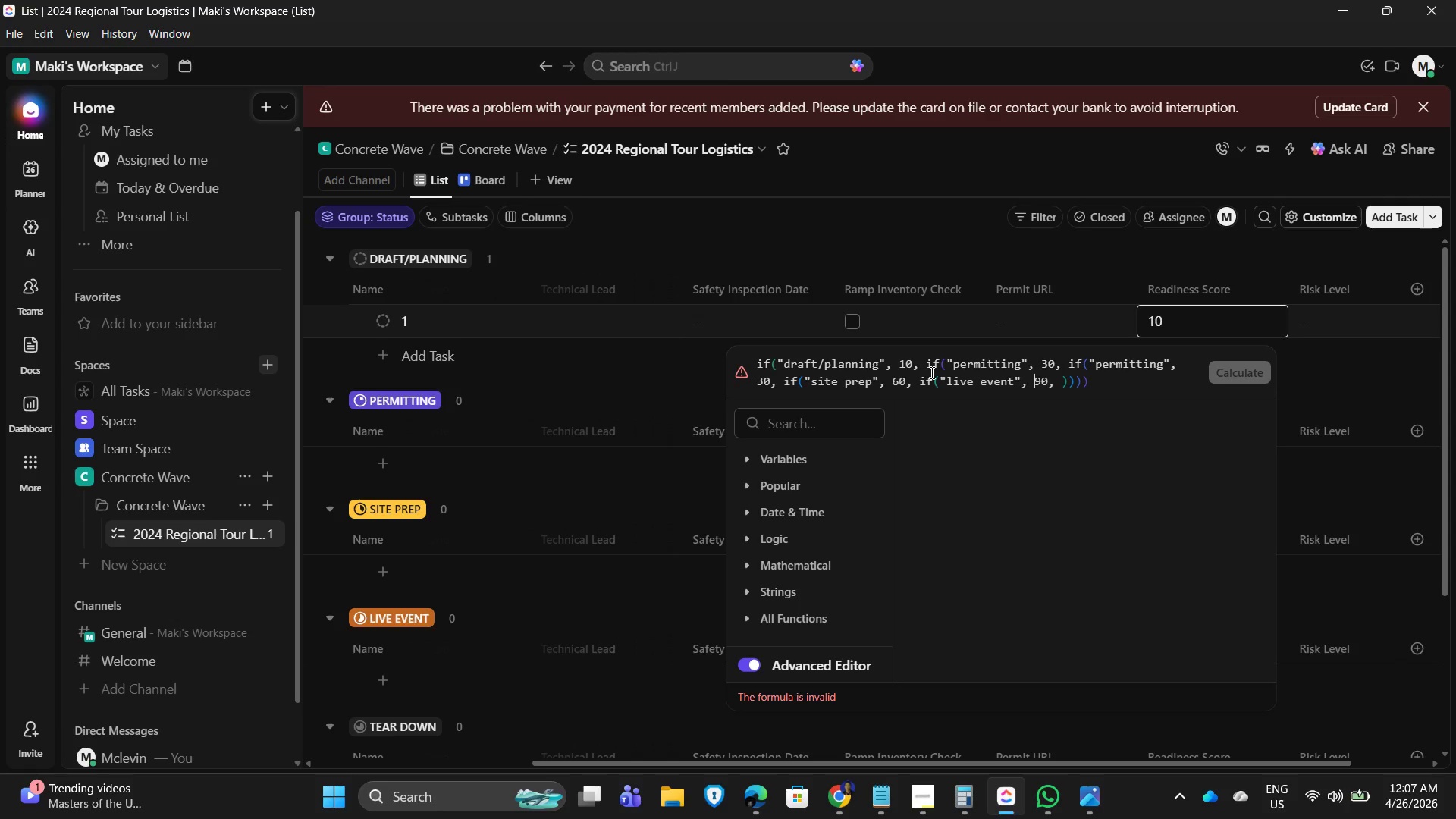 
key(ArrowRight)
 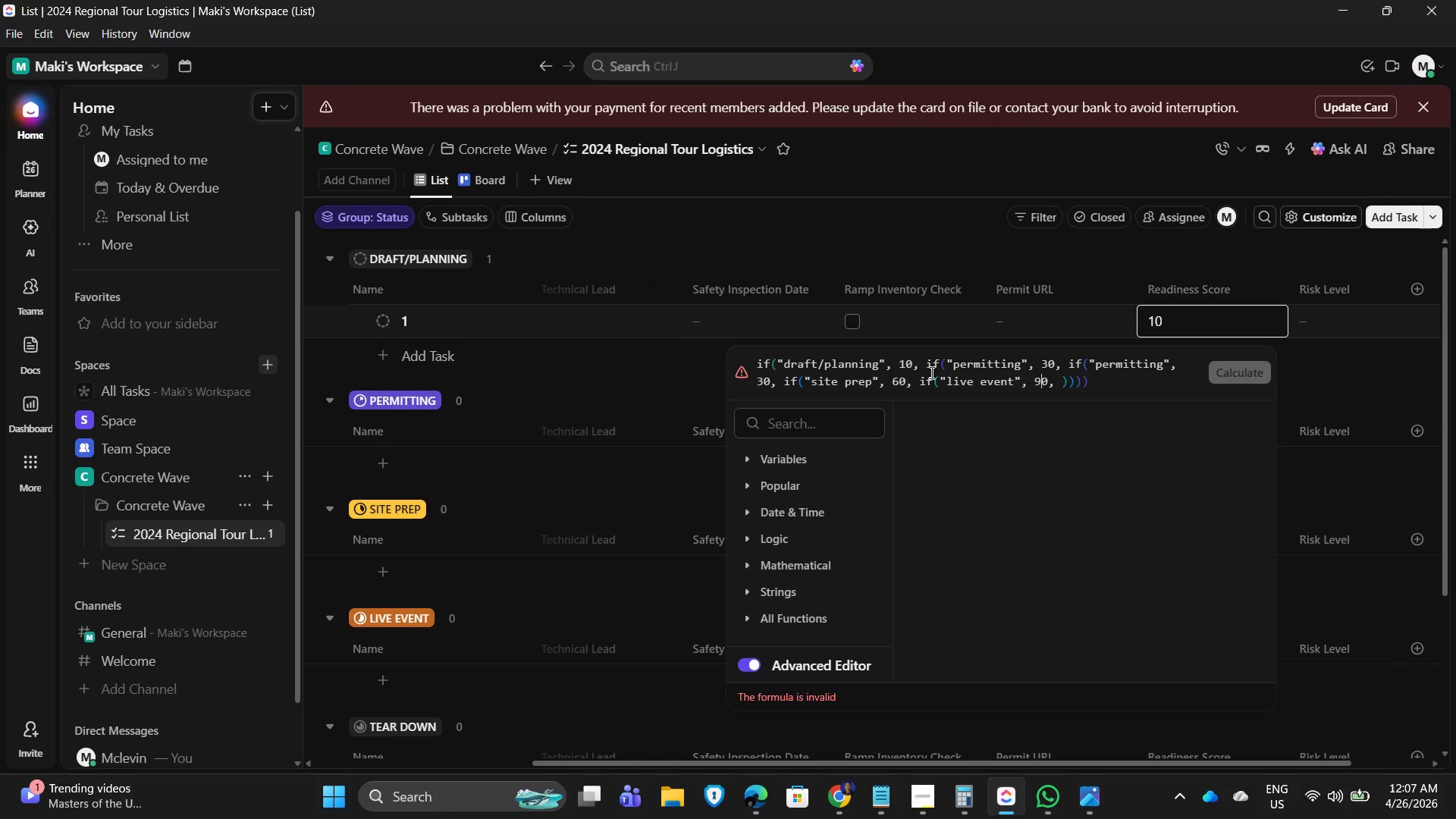 
key(ArrowRight)
 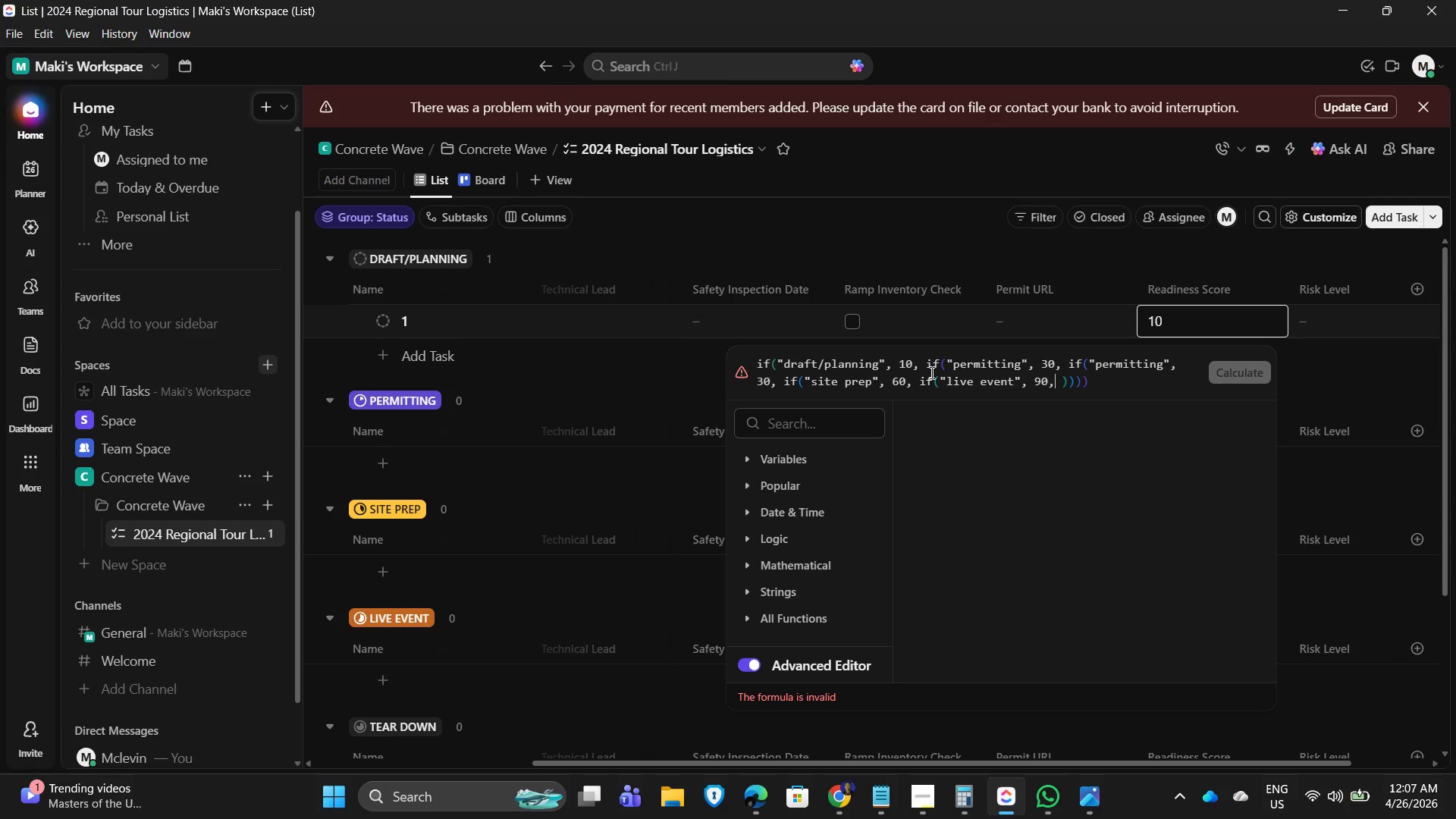 
key(ArrowRight)
 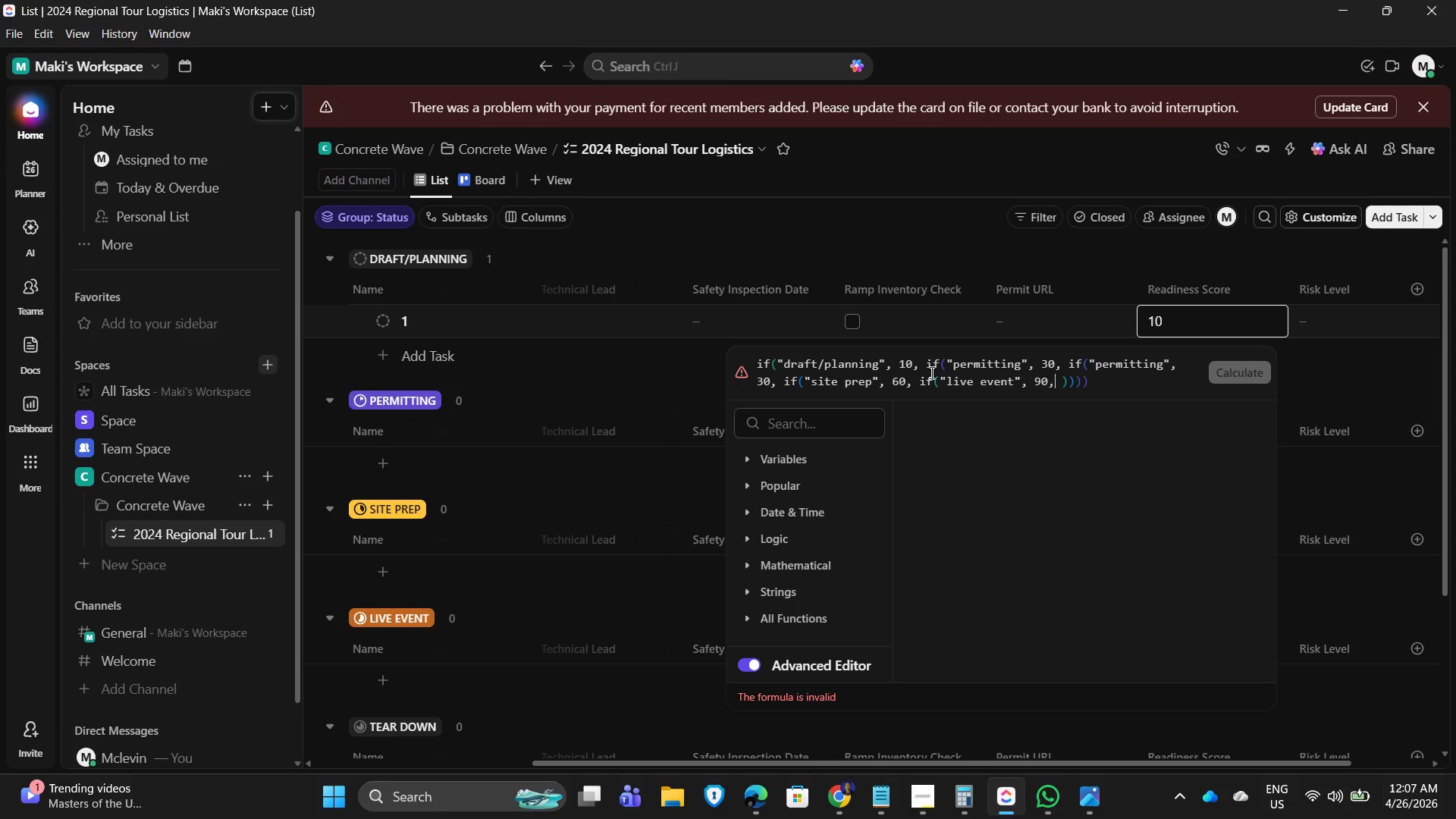 
key(ArrowLeft)
 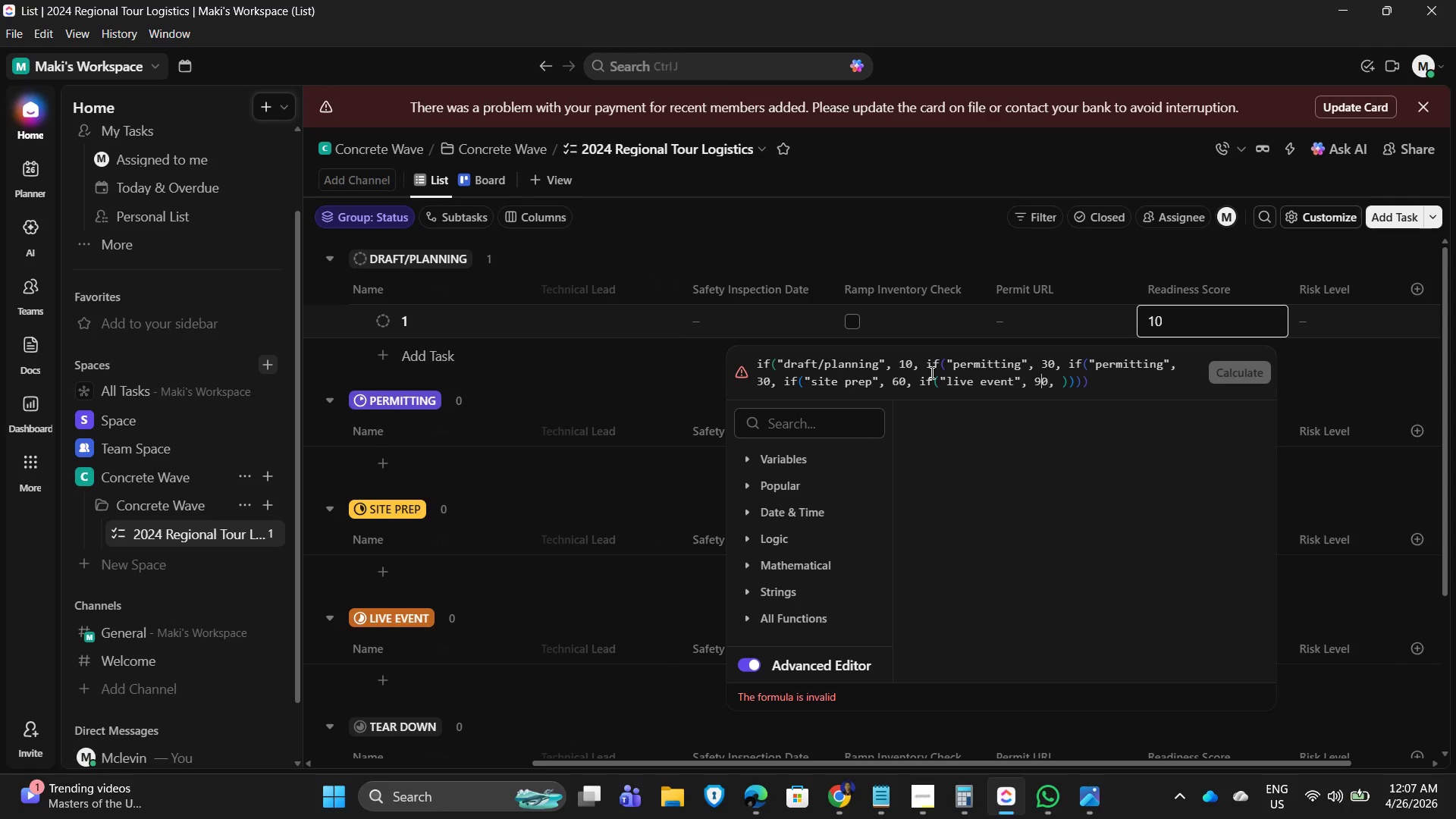 
key(ArrowLeft)
 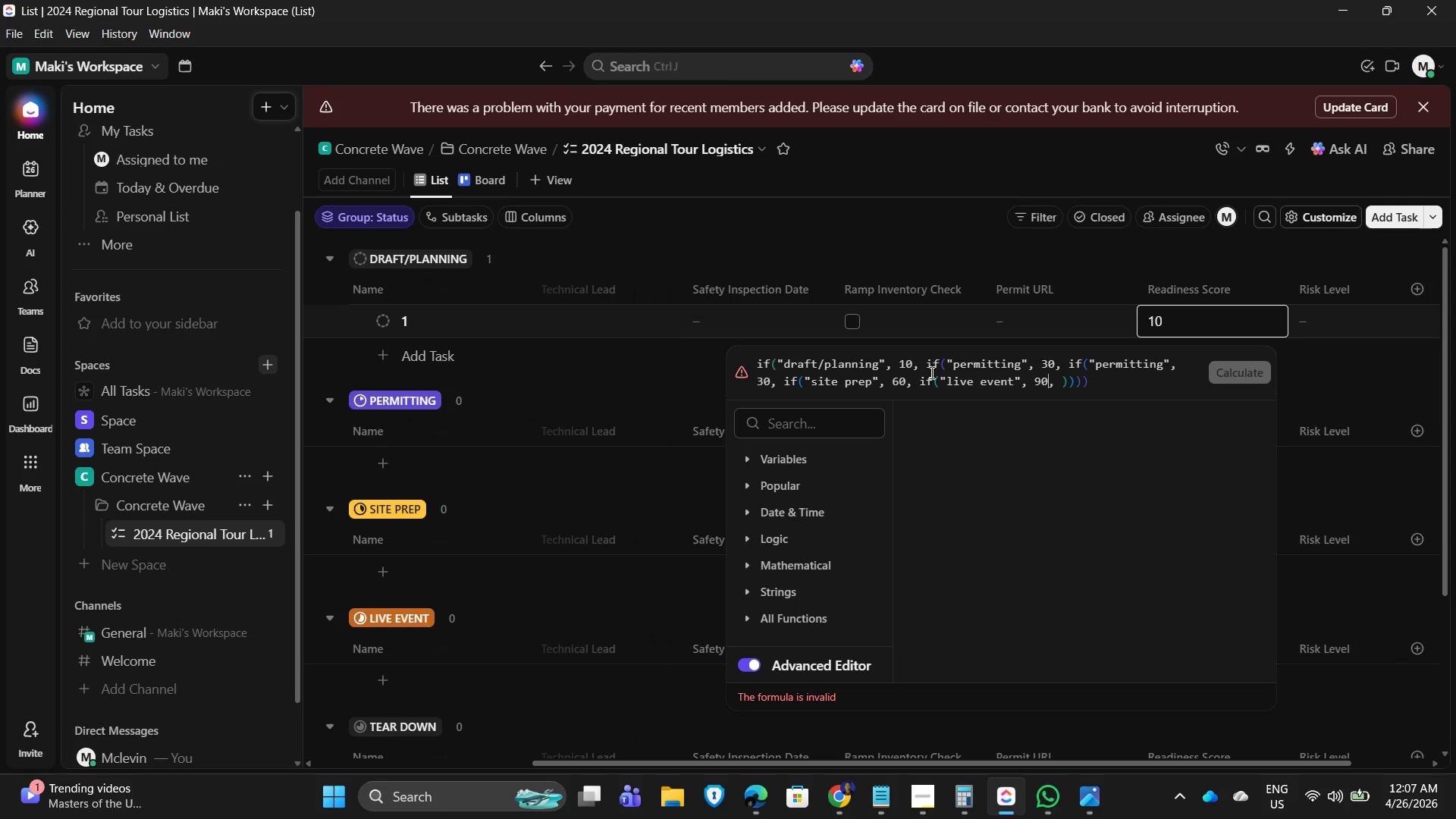 
key(ArrowRight)
 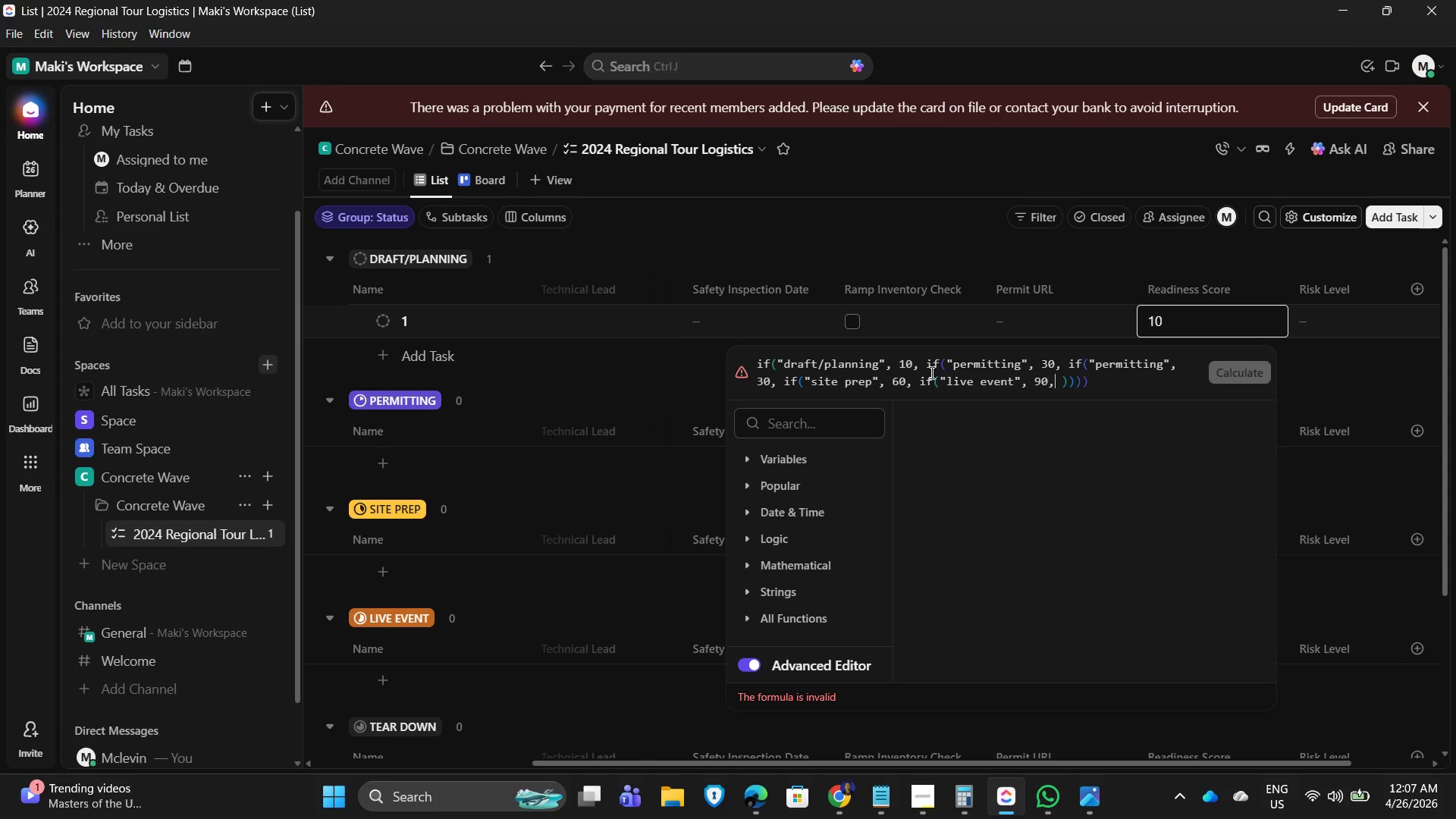 
key(ArrowRight)
 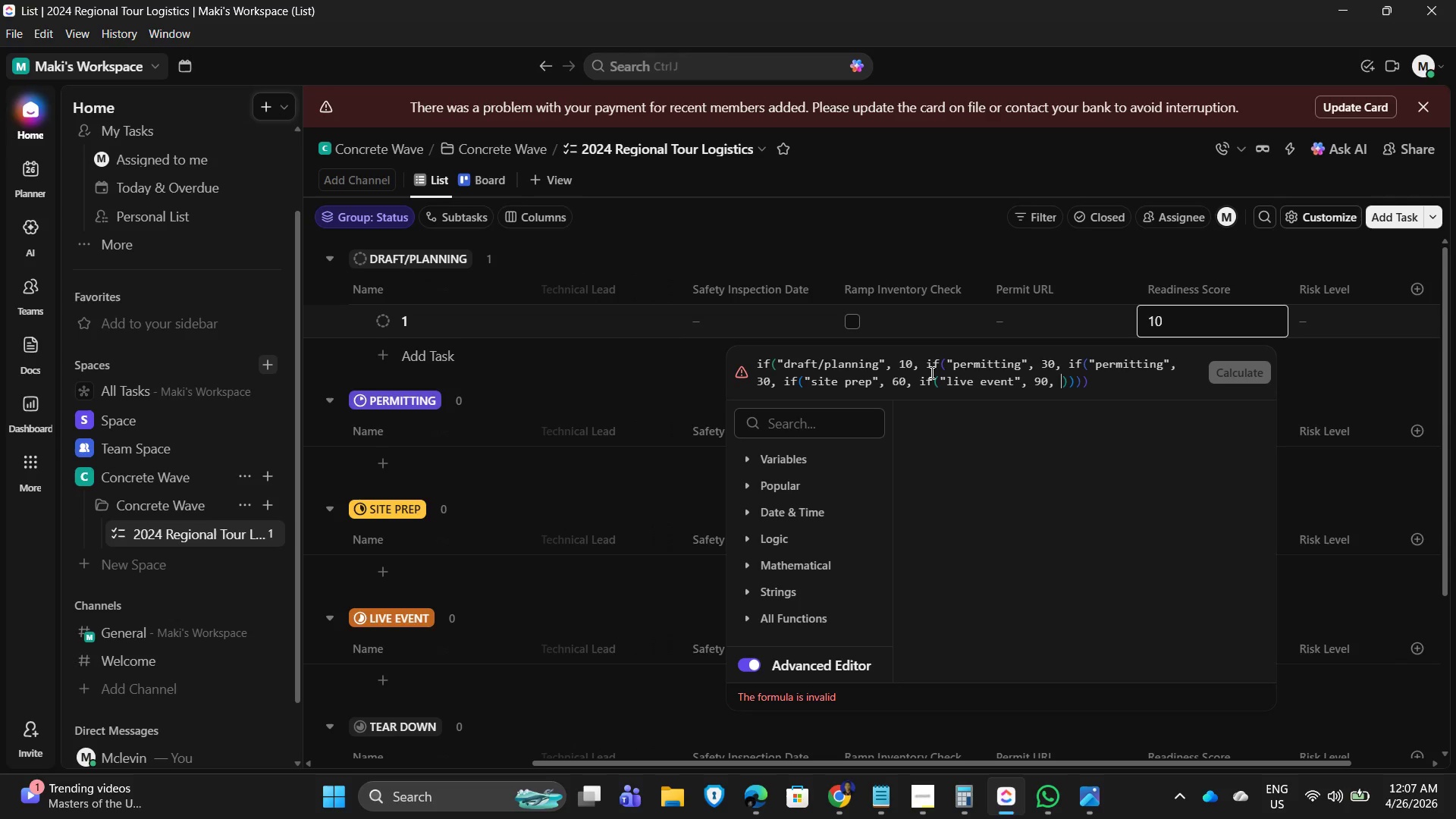 
key(ArrowRight)
 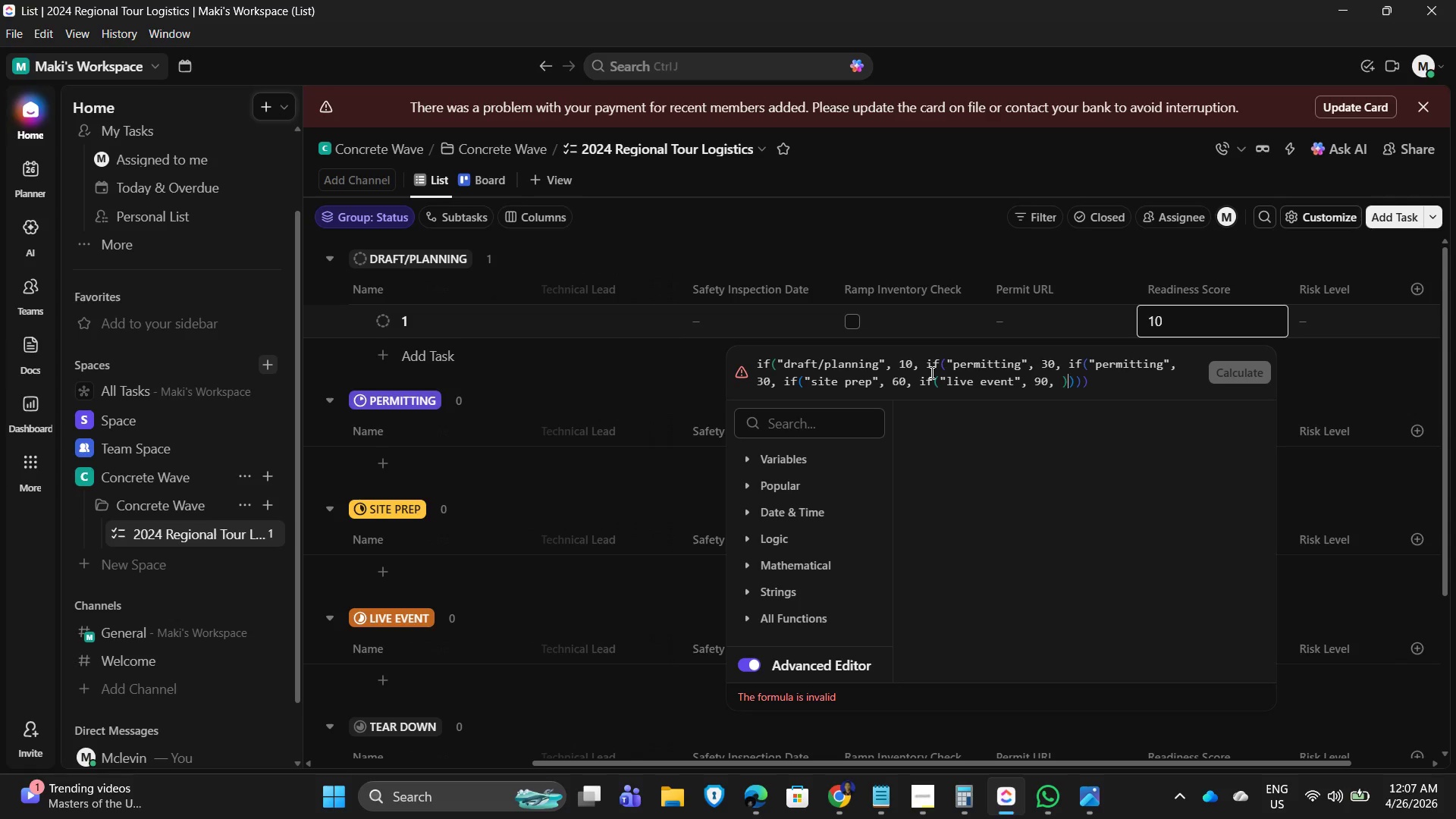 
key(ArrowRight)
 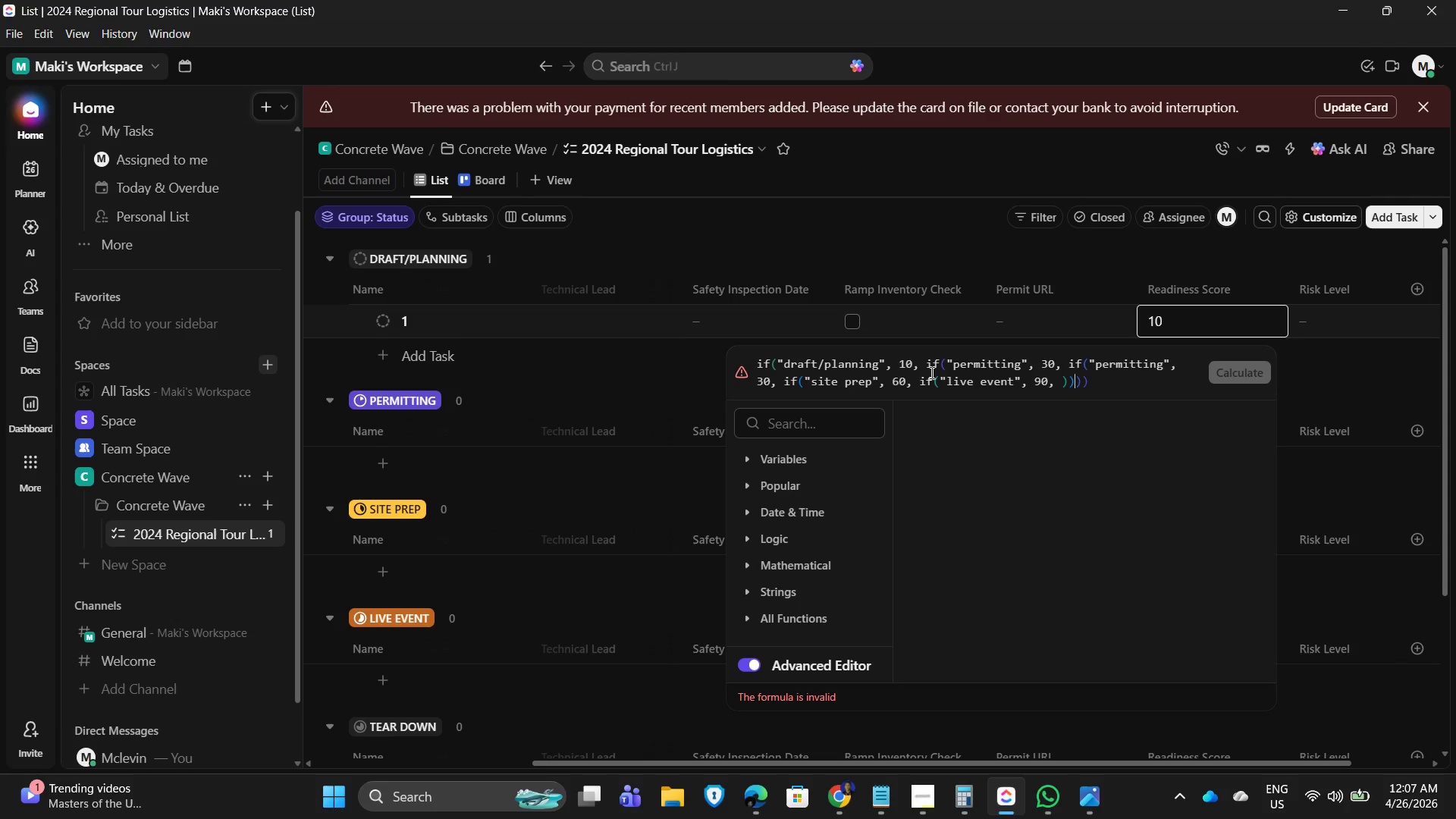 
key(ArrowRight)
 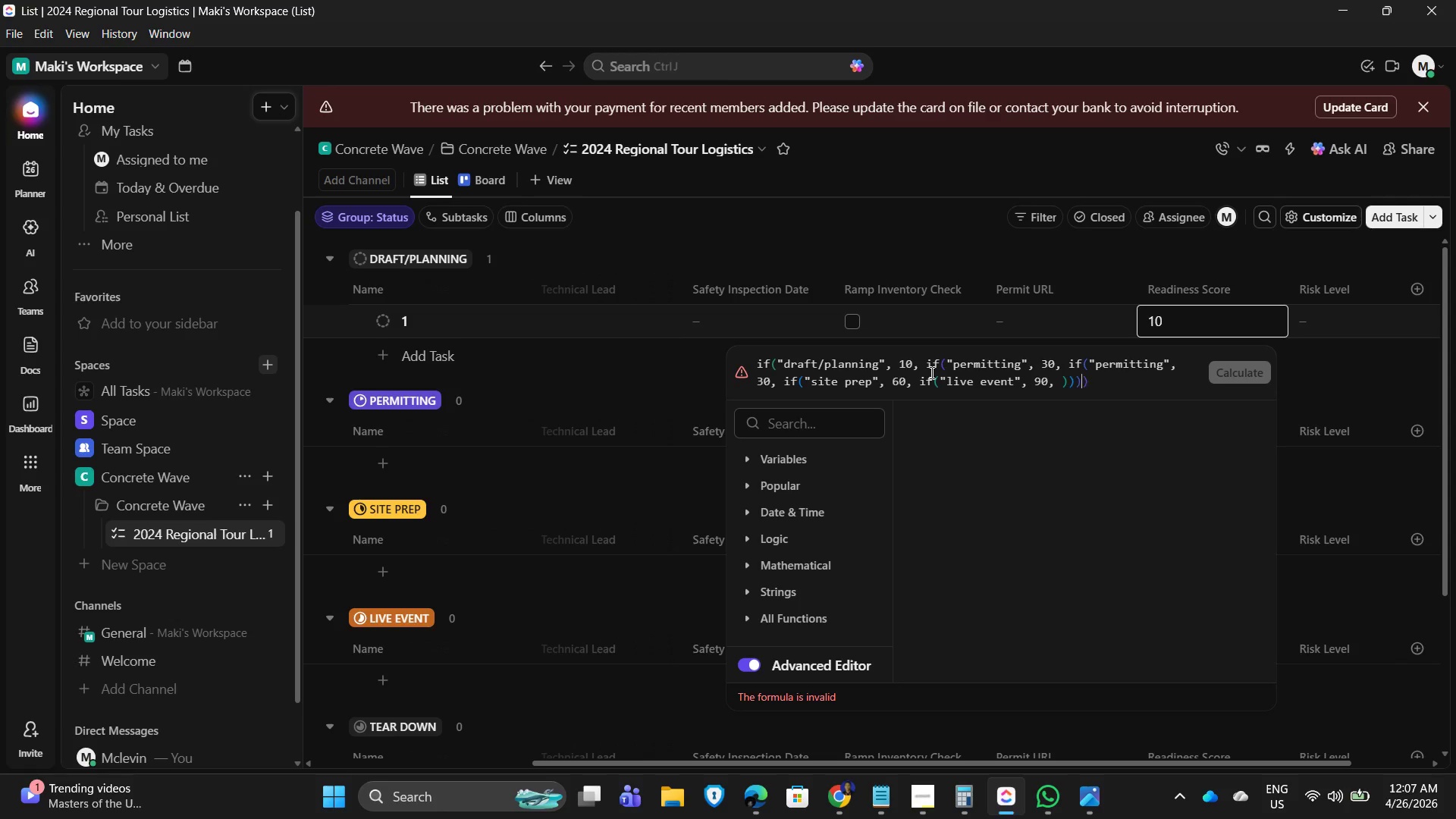 
key(ArrowRight)
 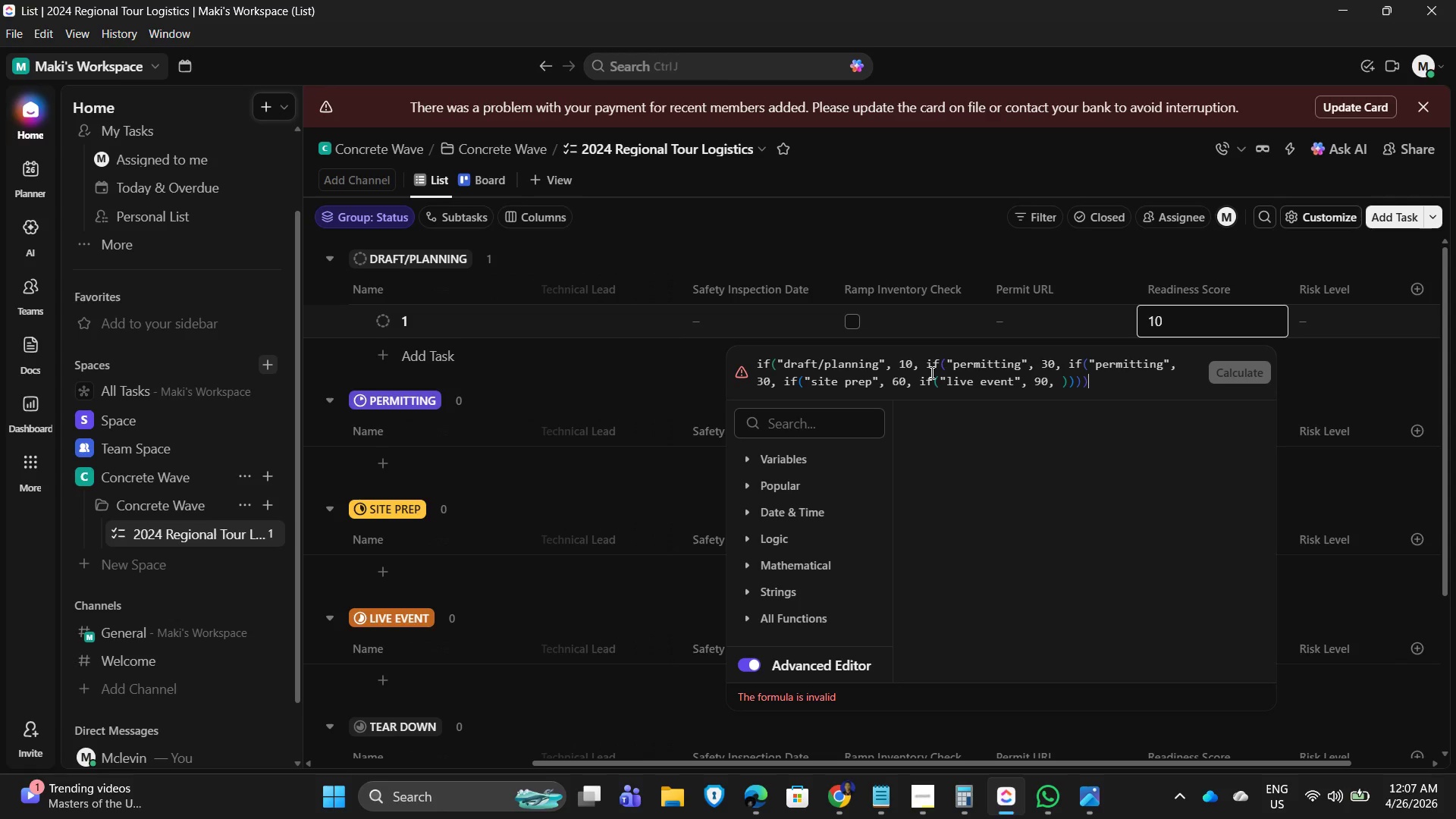 
key(ArrowRight)
 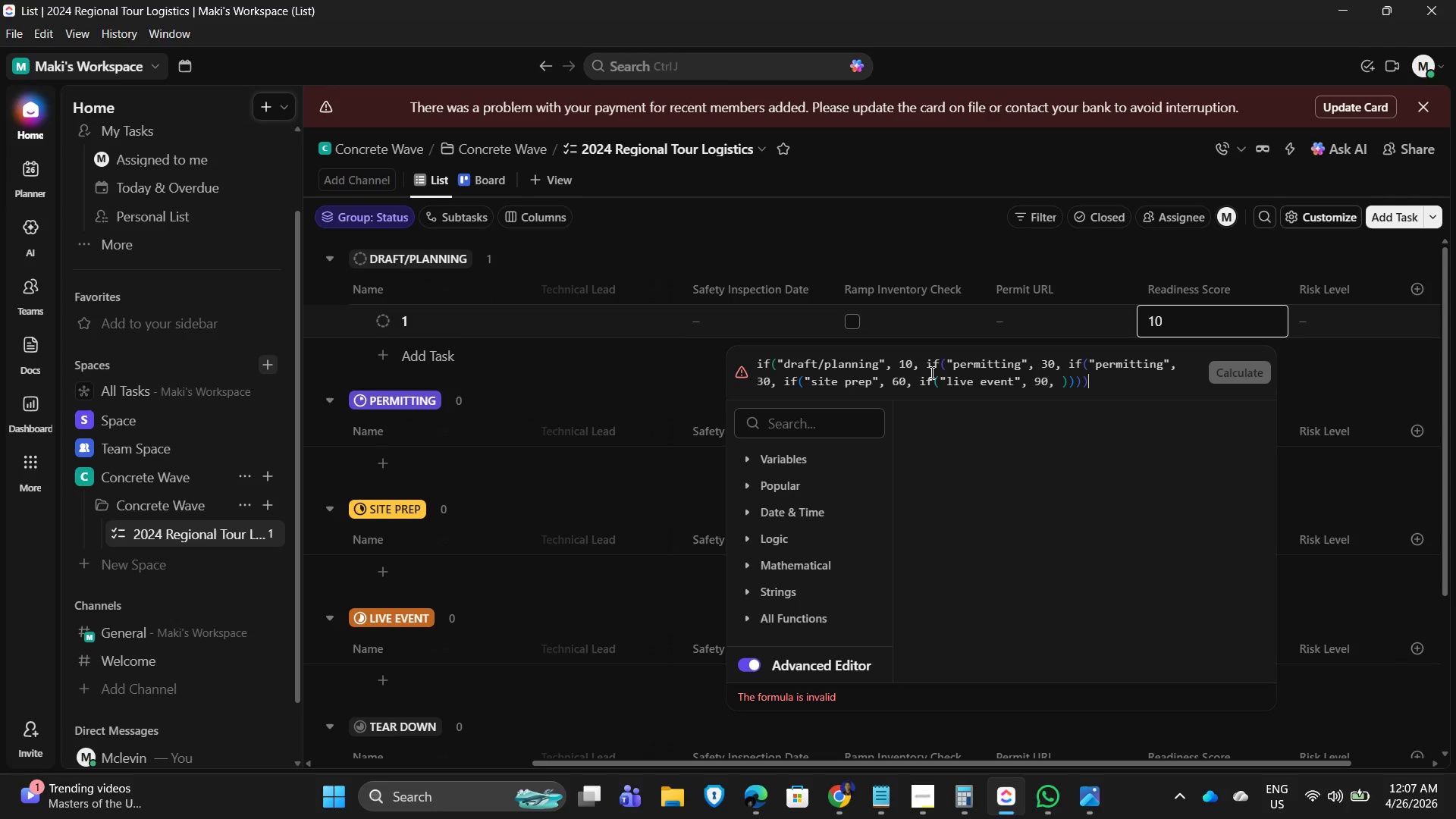 
key(ArrowRight)
 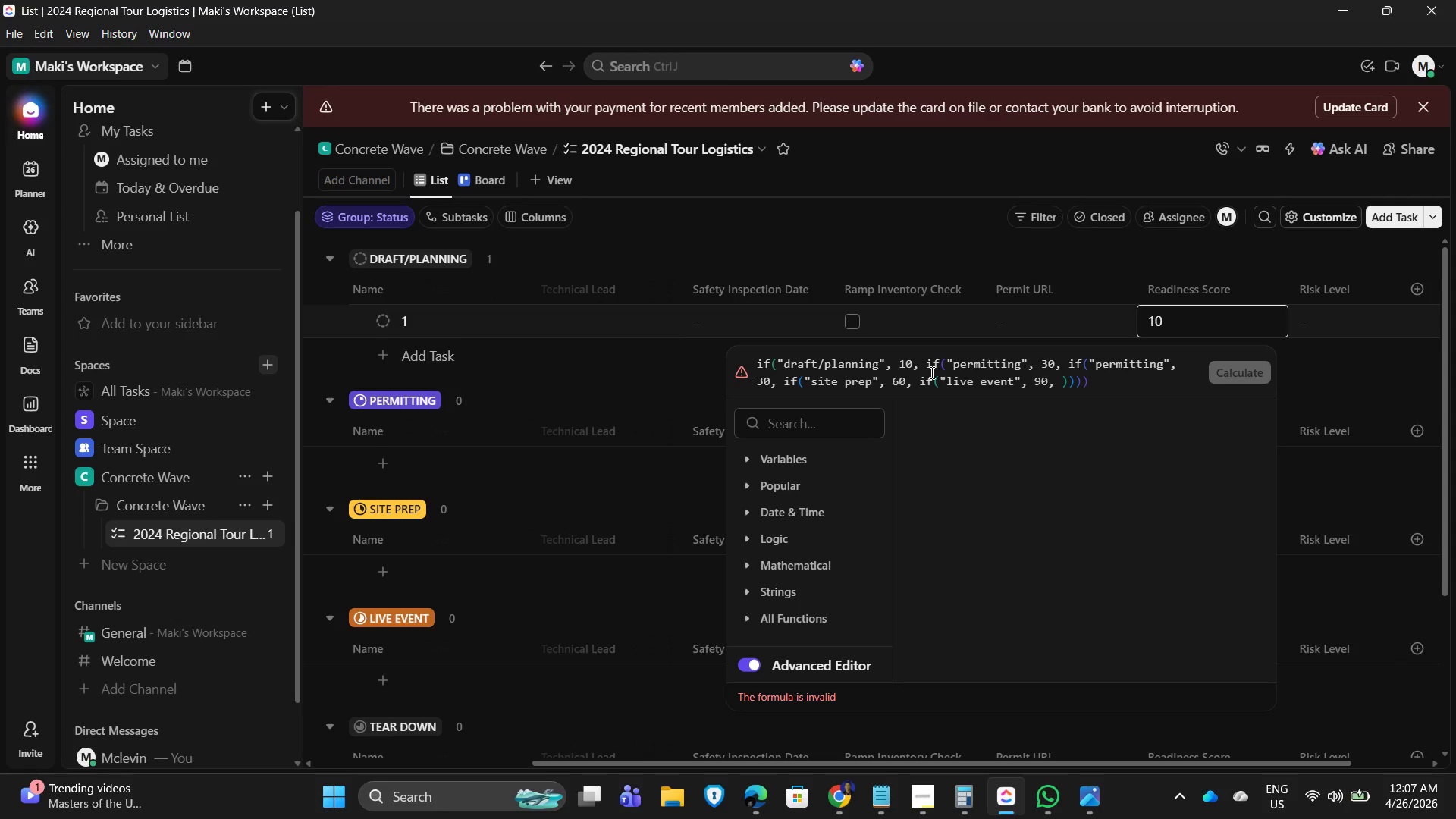 
key(Shift+0)
 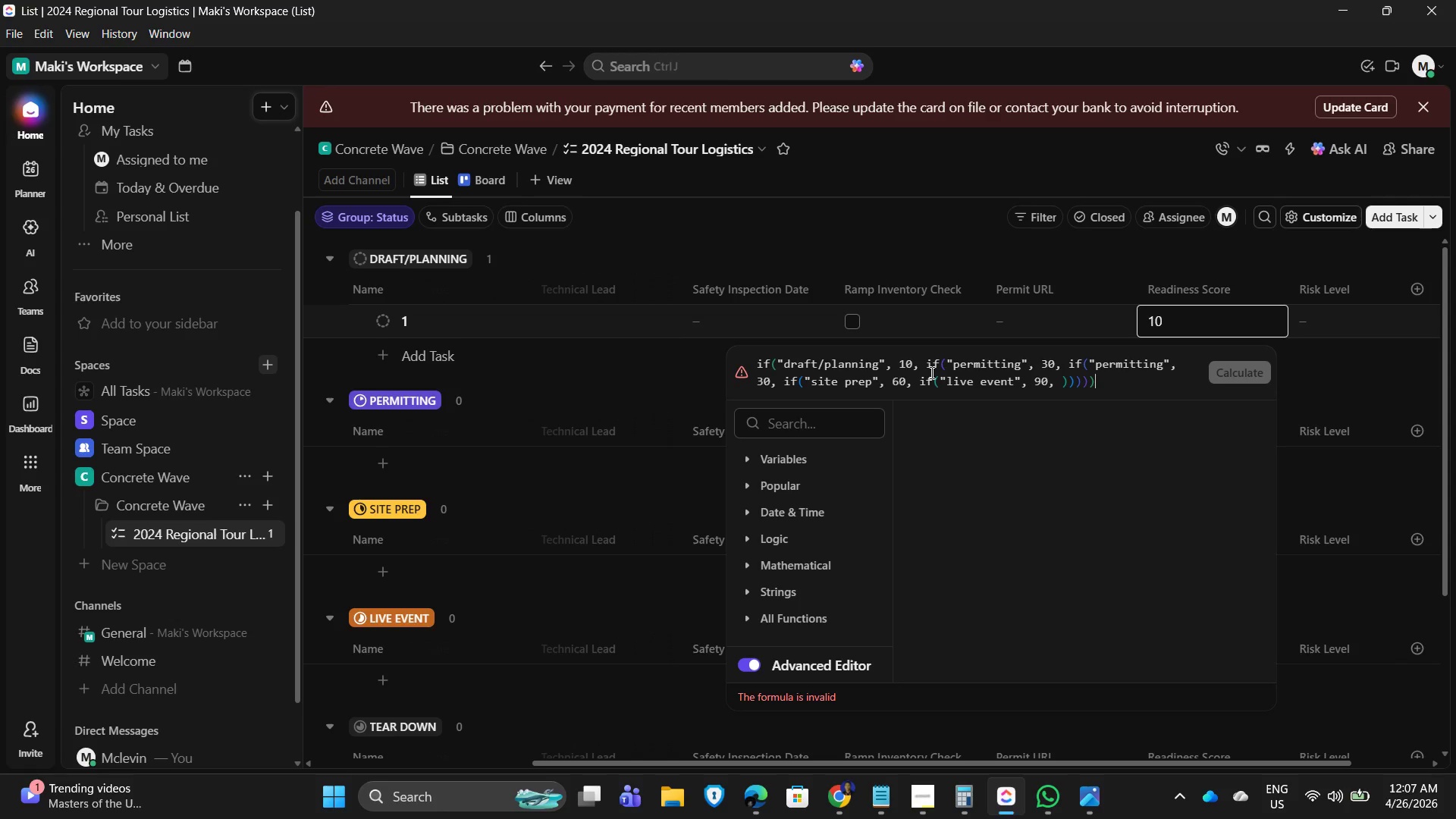 
key(ArrowLeft)
 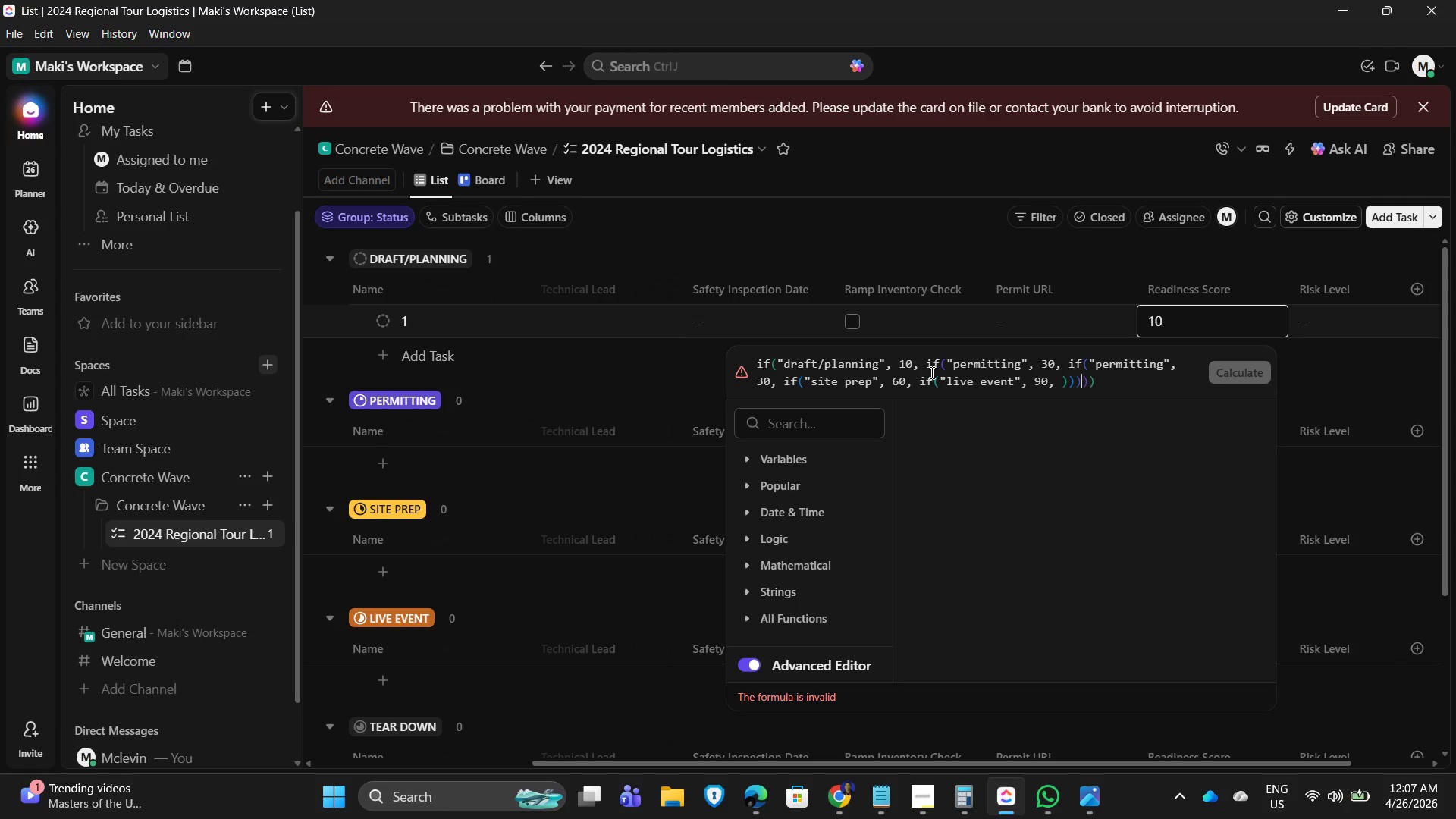 
key(ArrowLeft)
 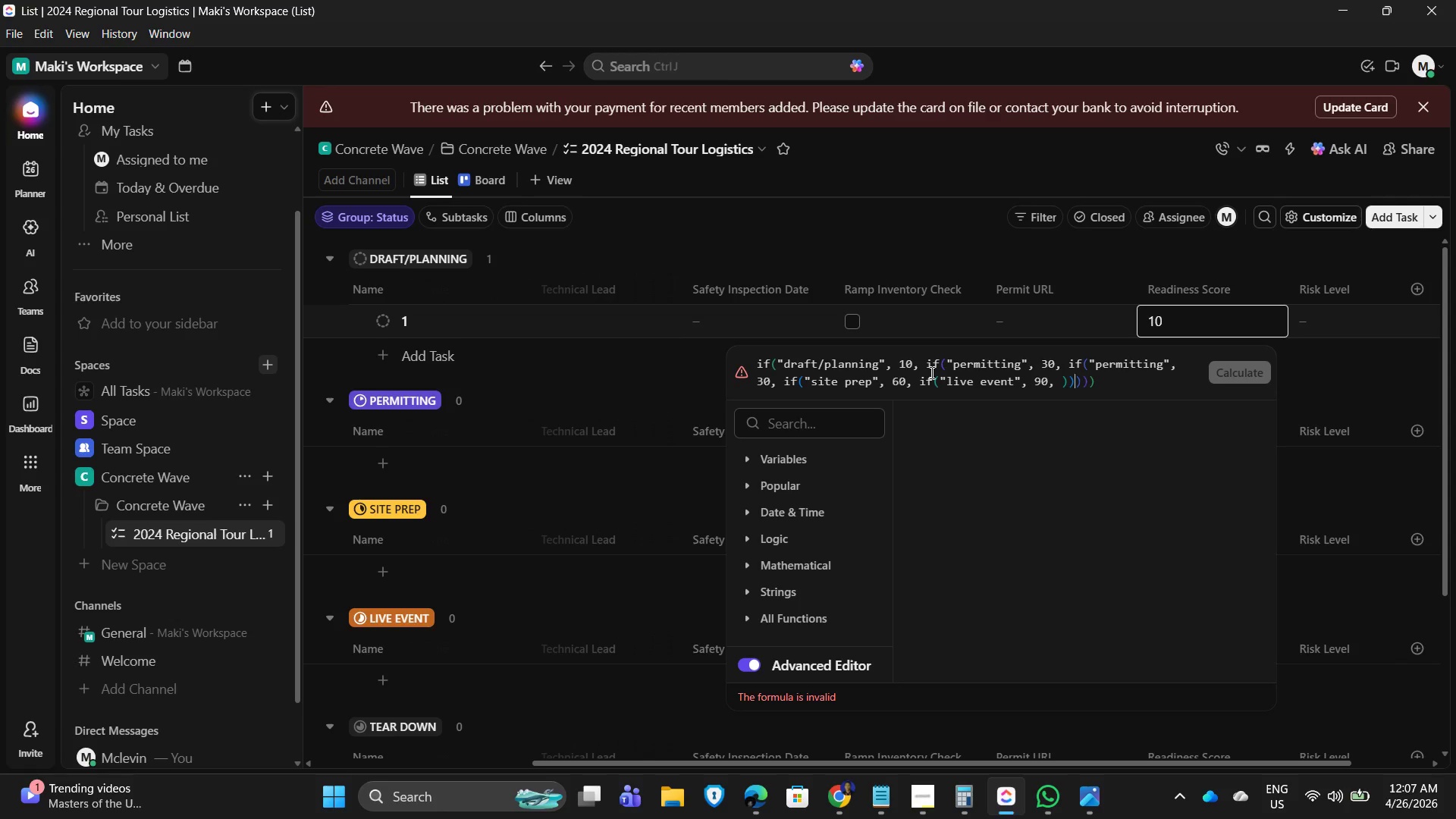 
key(ArrowLeft)
 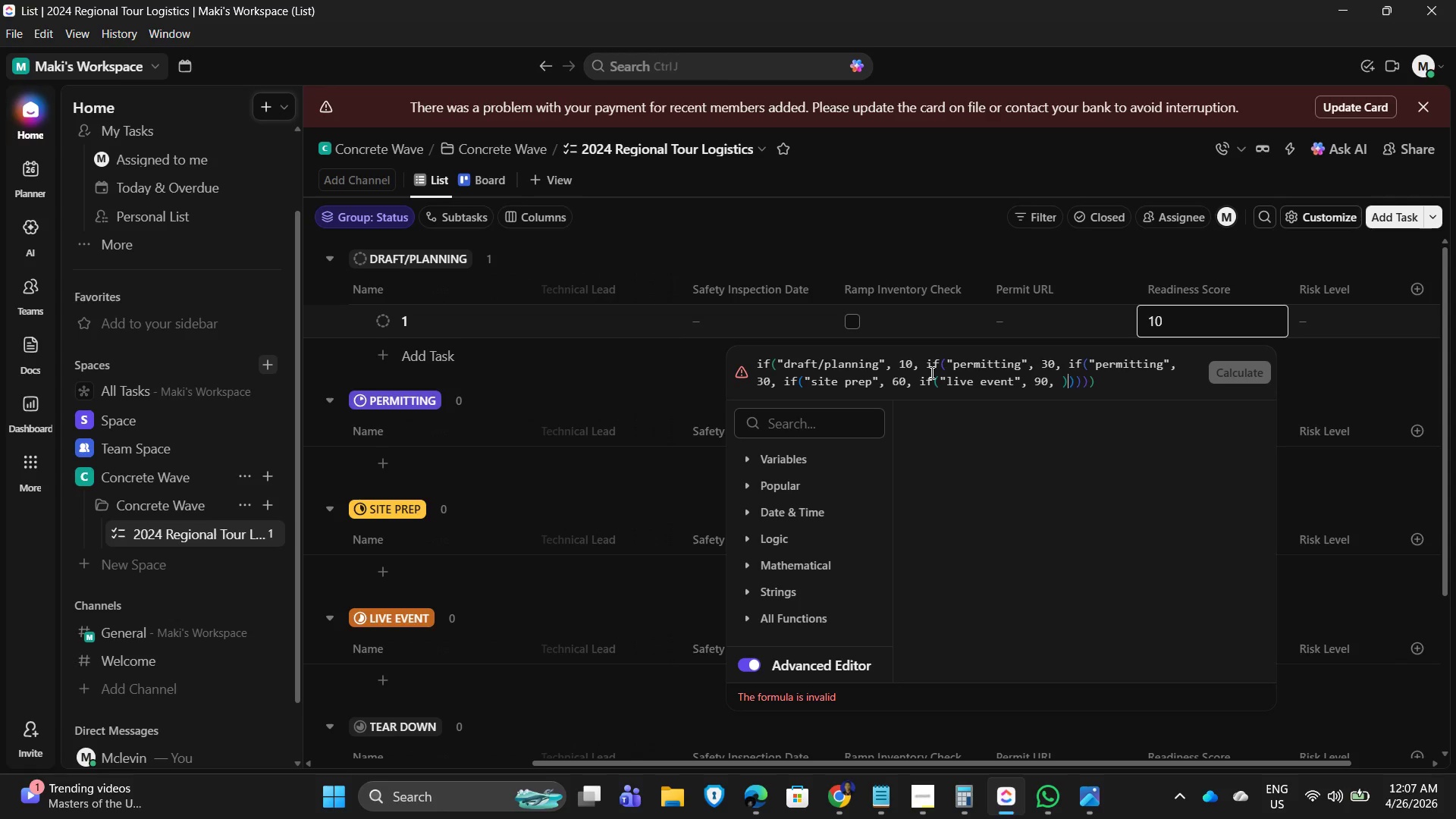 
key(ArrowLeft)
 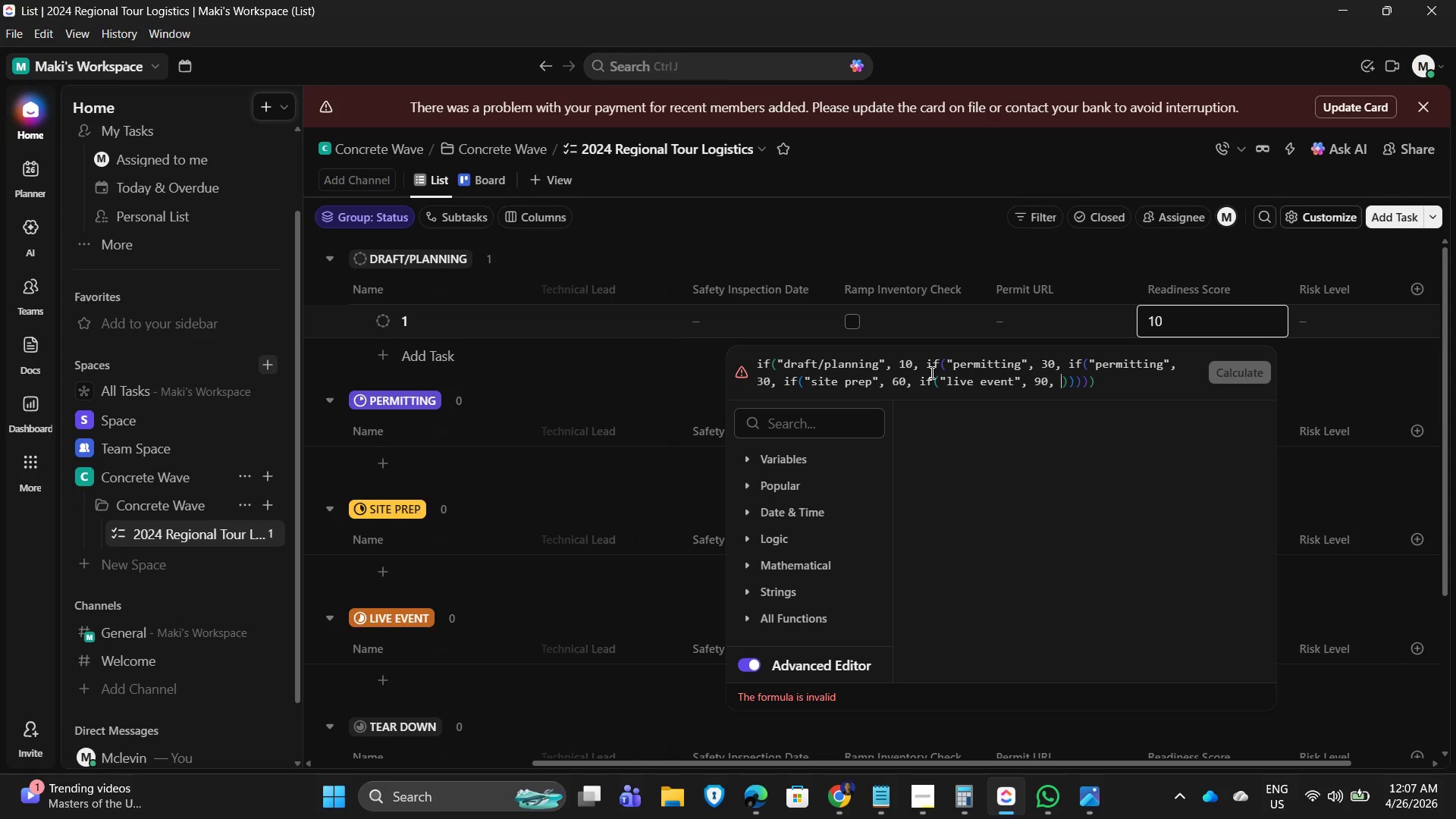 
key(ArrowLeft)
 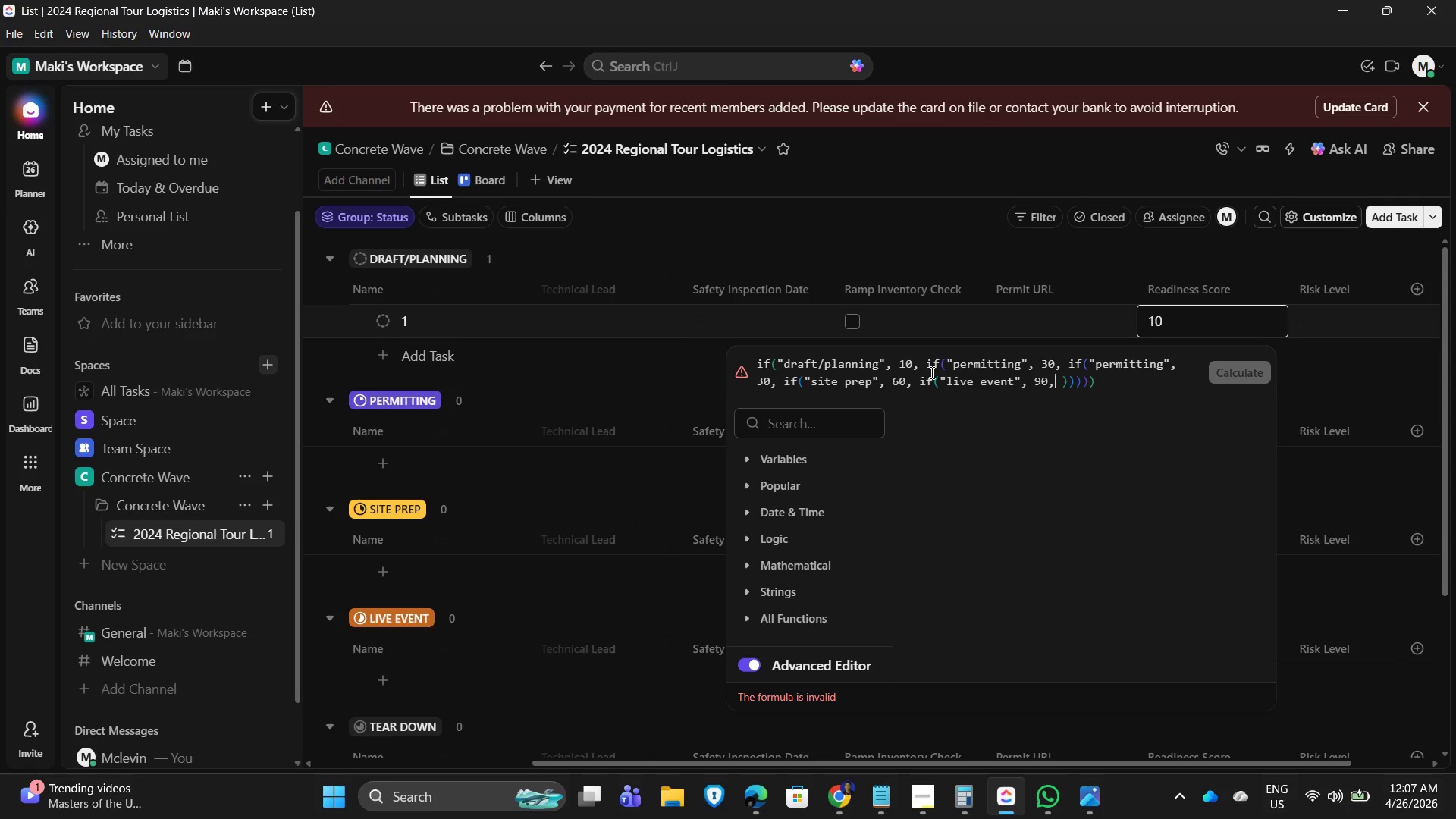 
key(ArrowLeft)
 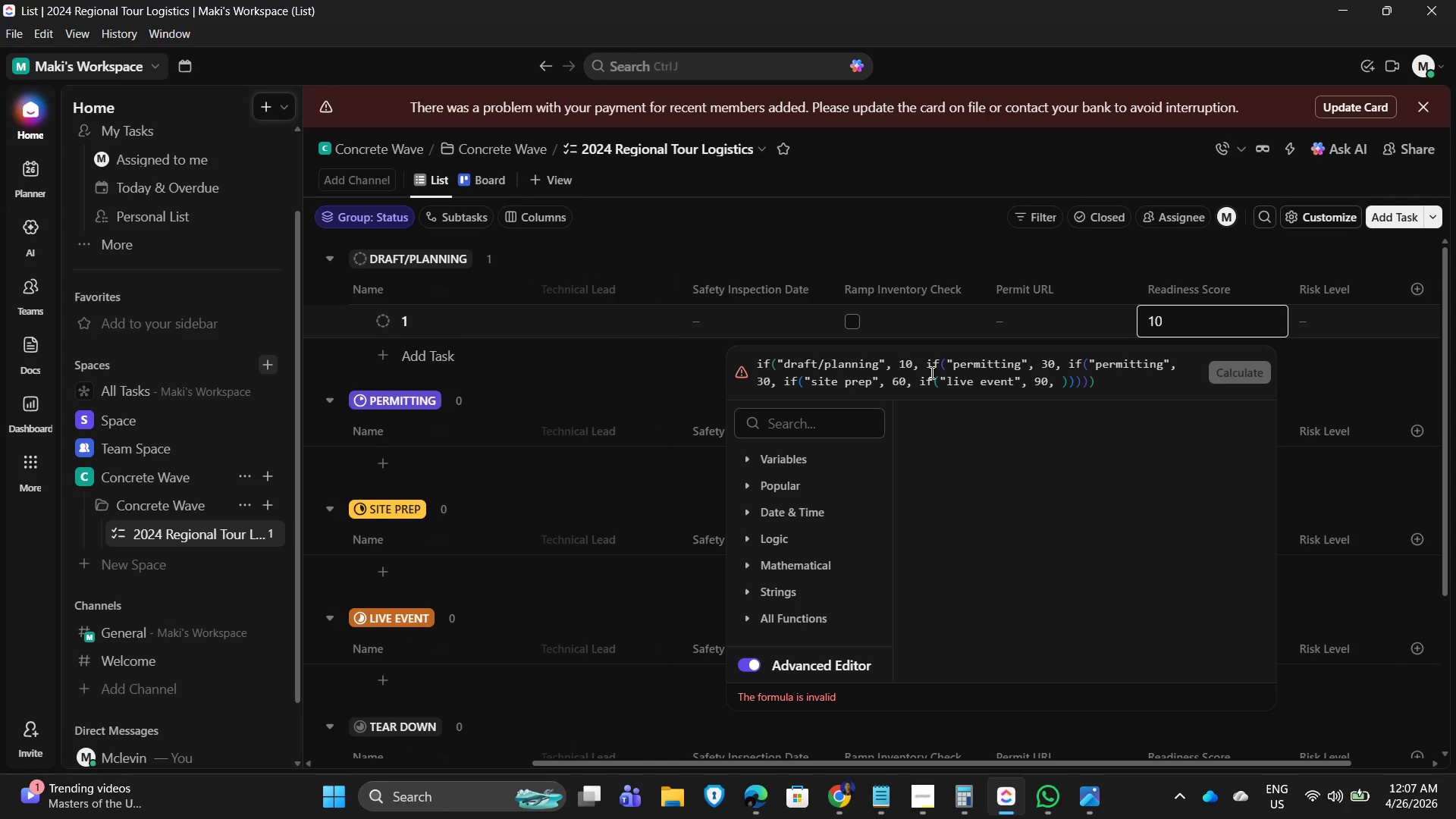 
key(Backspace)
 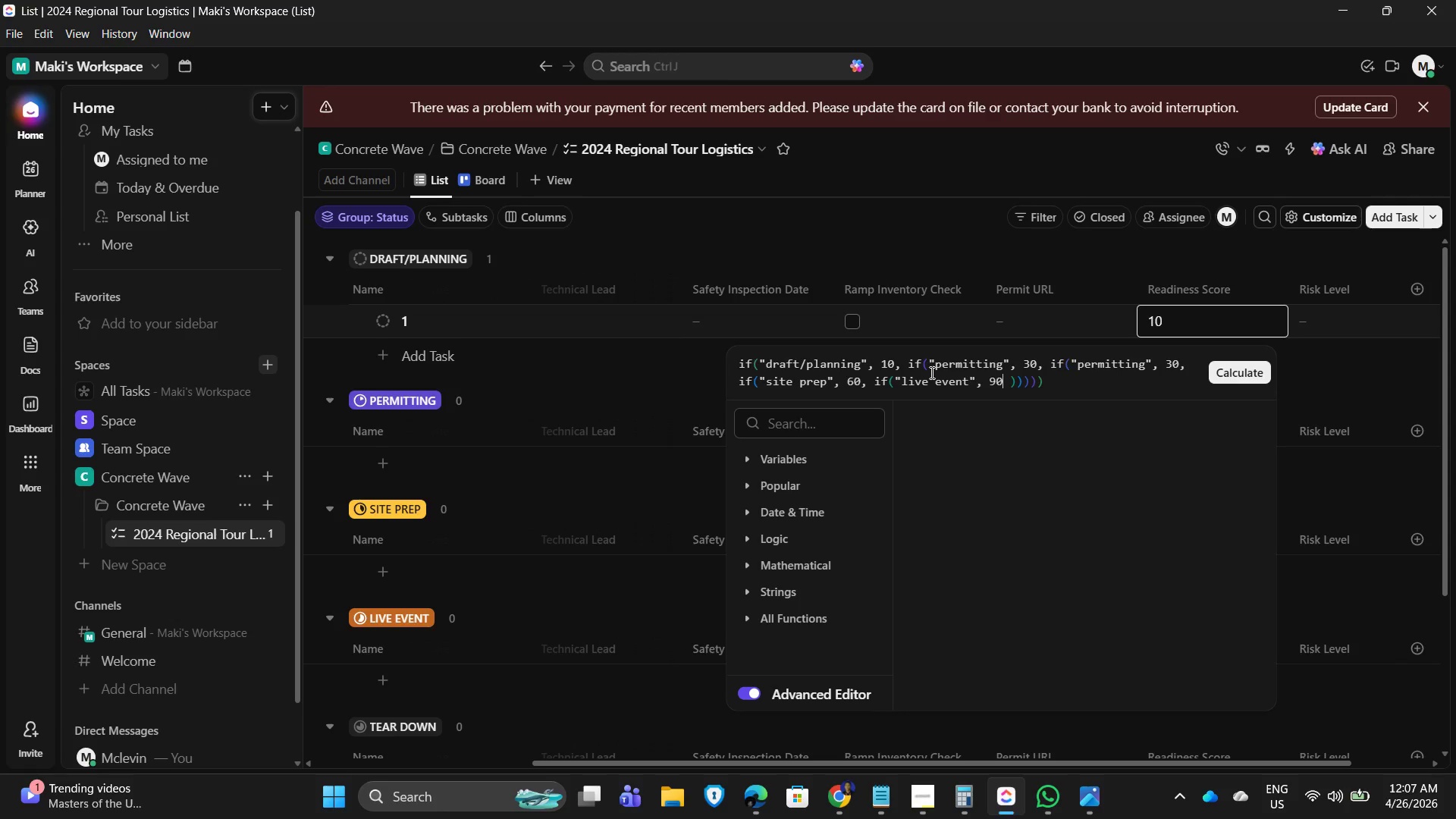 
key(Comma)
 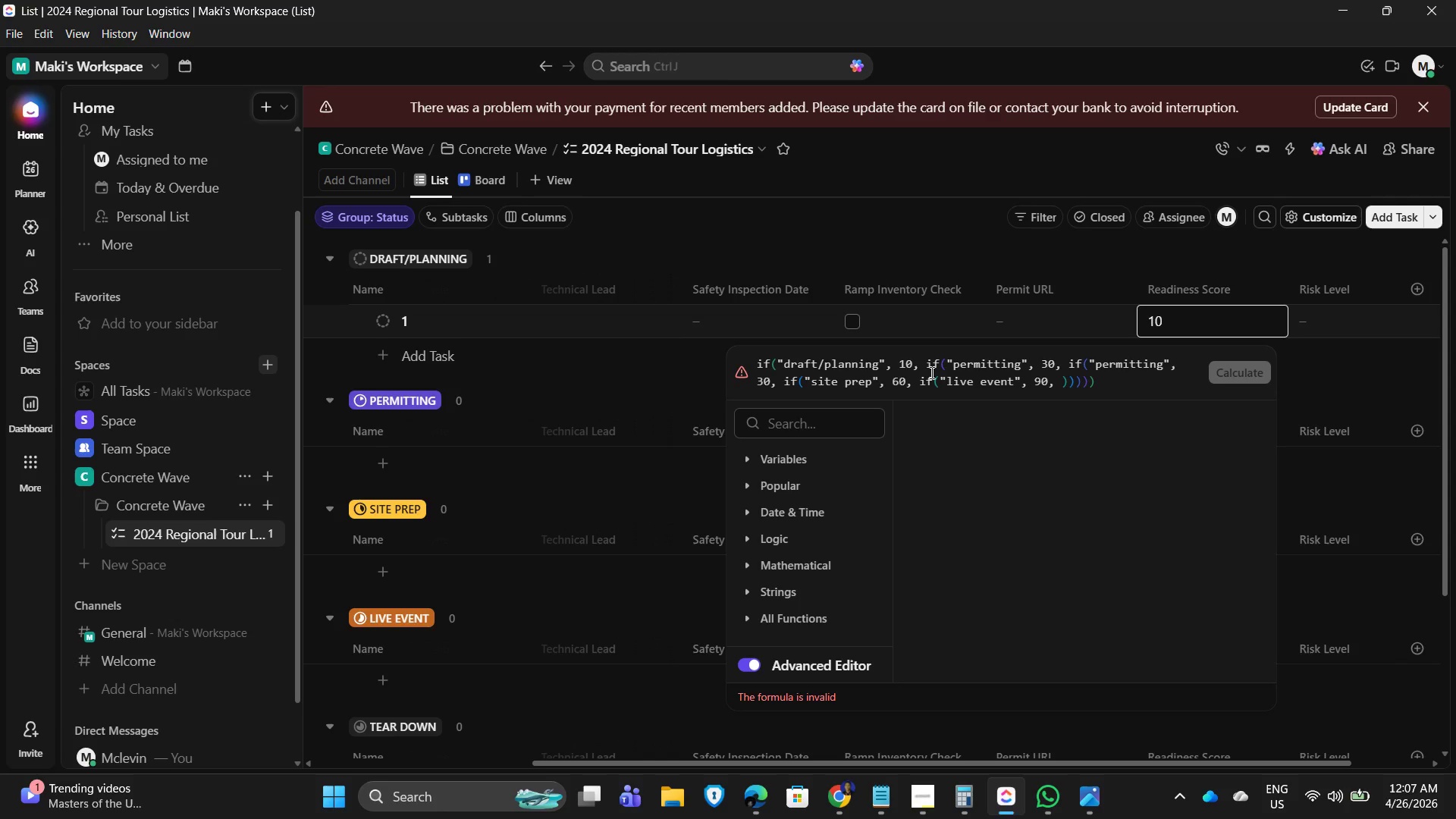 
key(Space)
 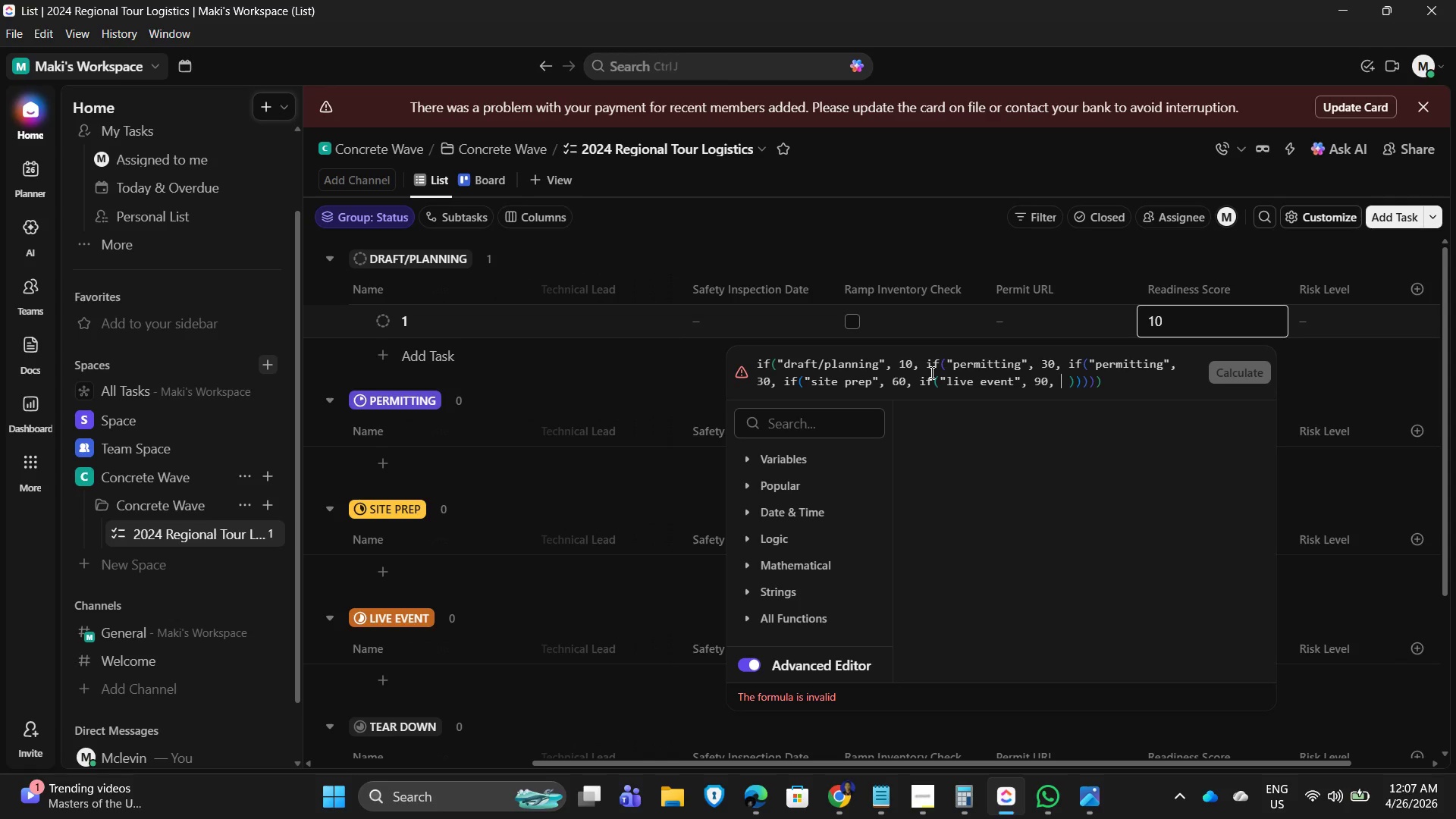 
key(Control+V)
 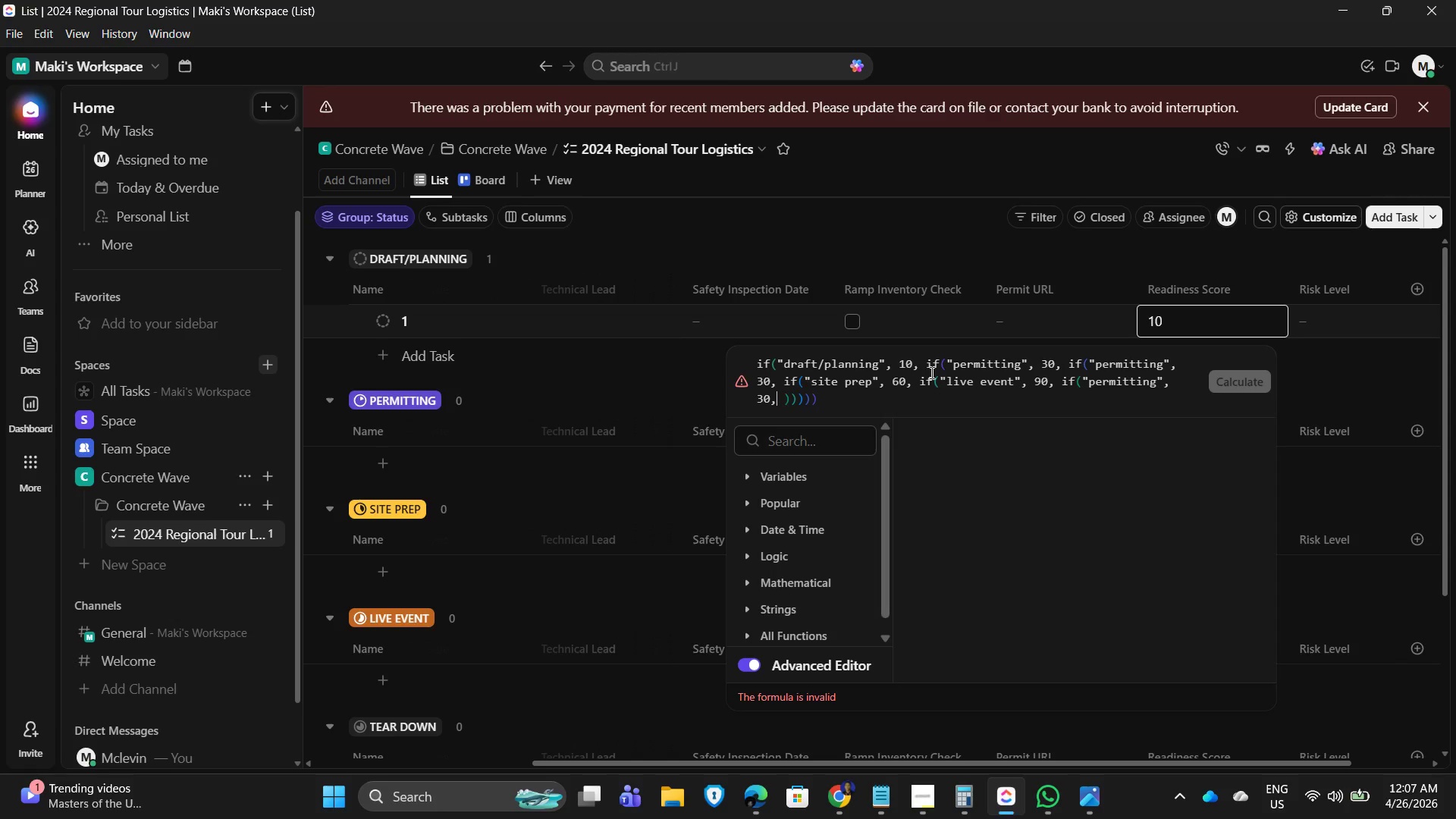 
key(ArrowRight)
 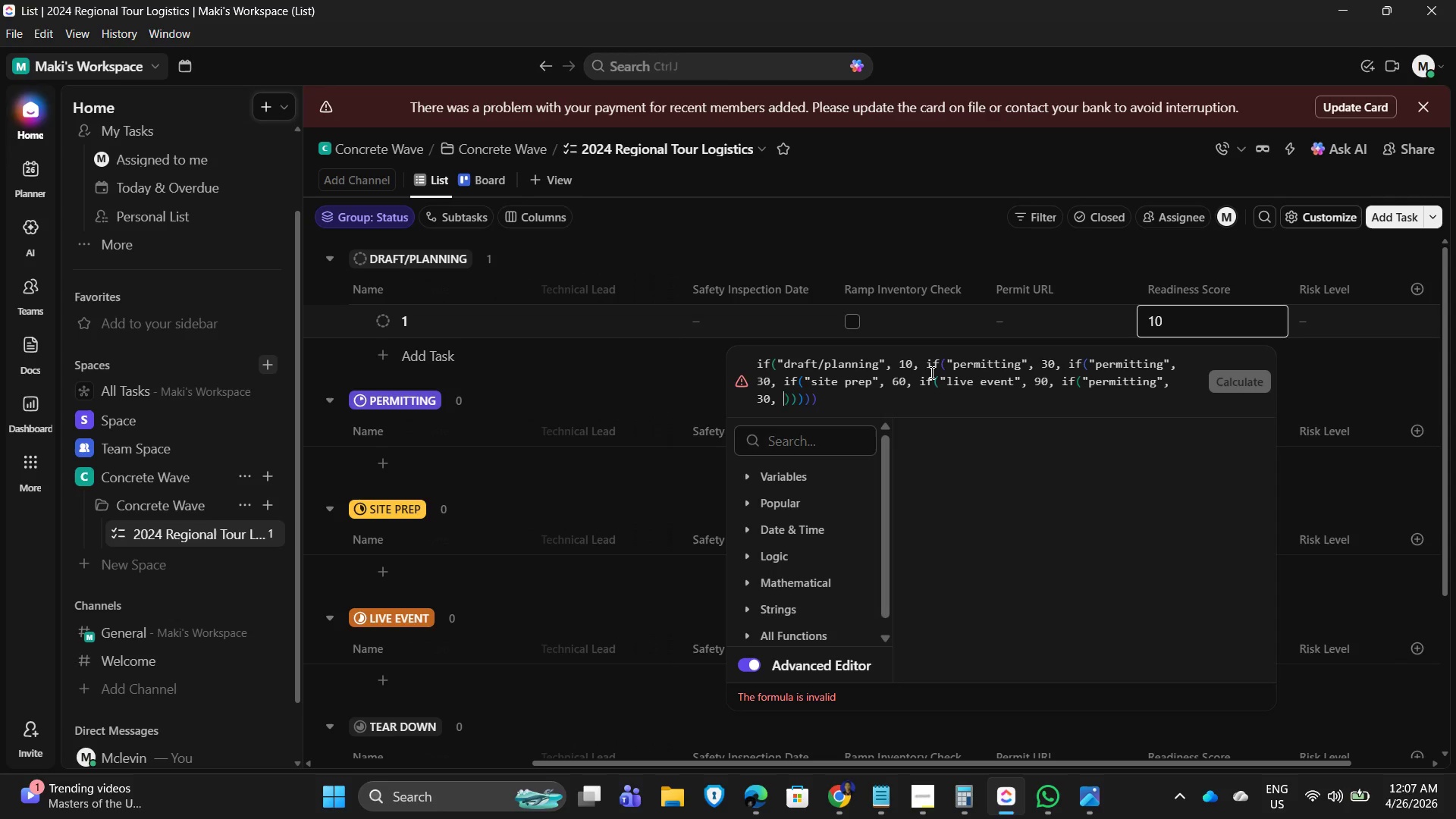 
key(ArrowLeft)
 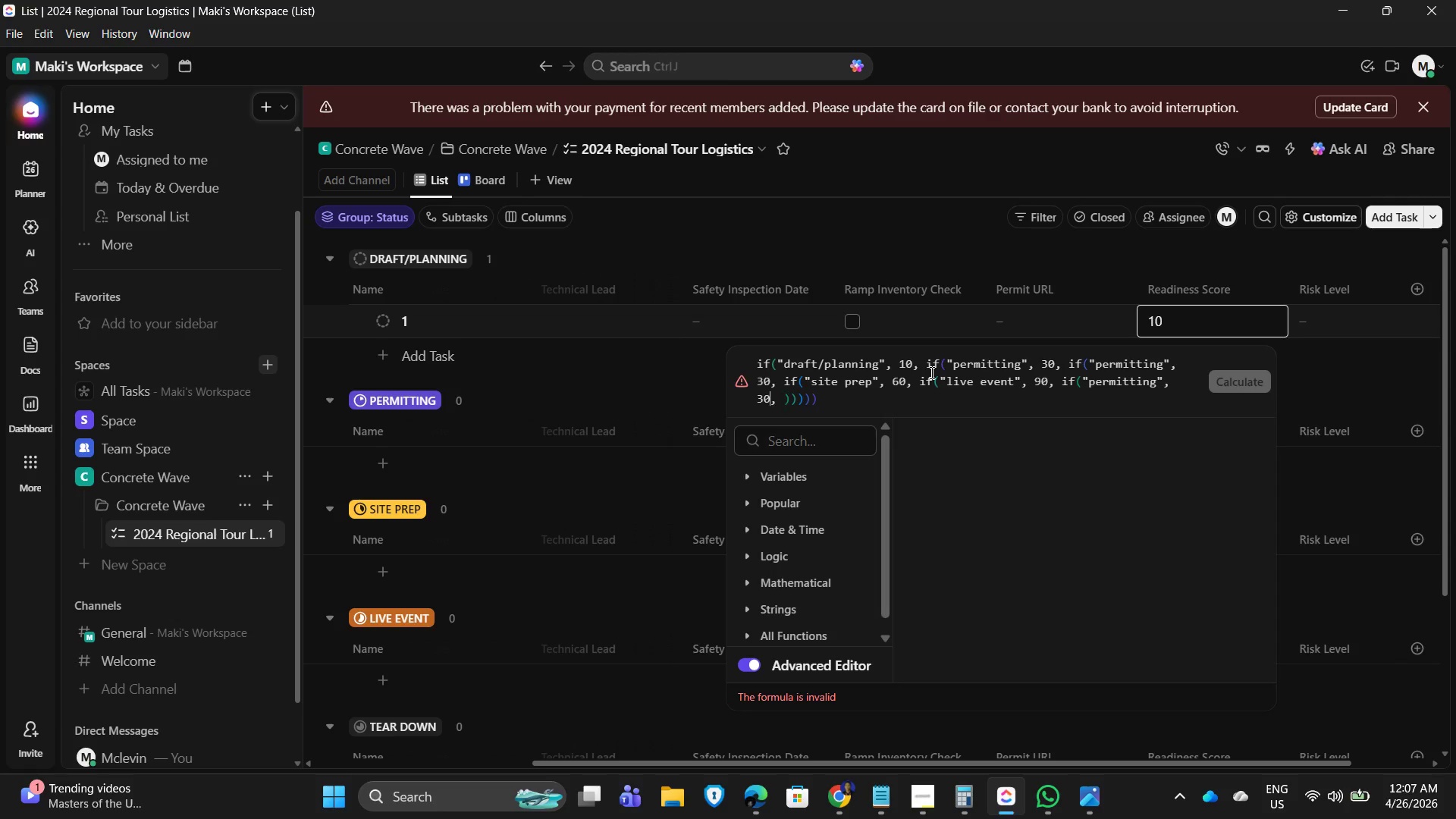 
key(ArrowLeft)
 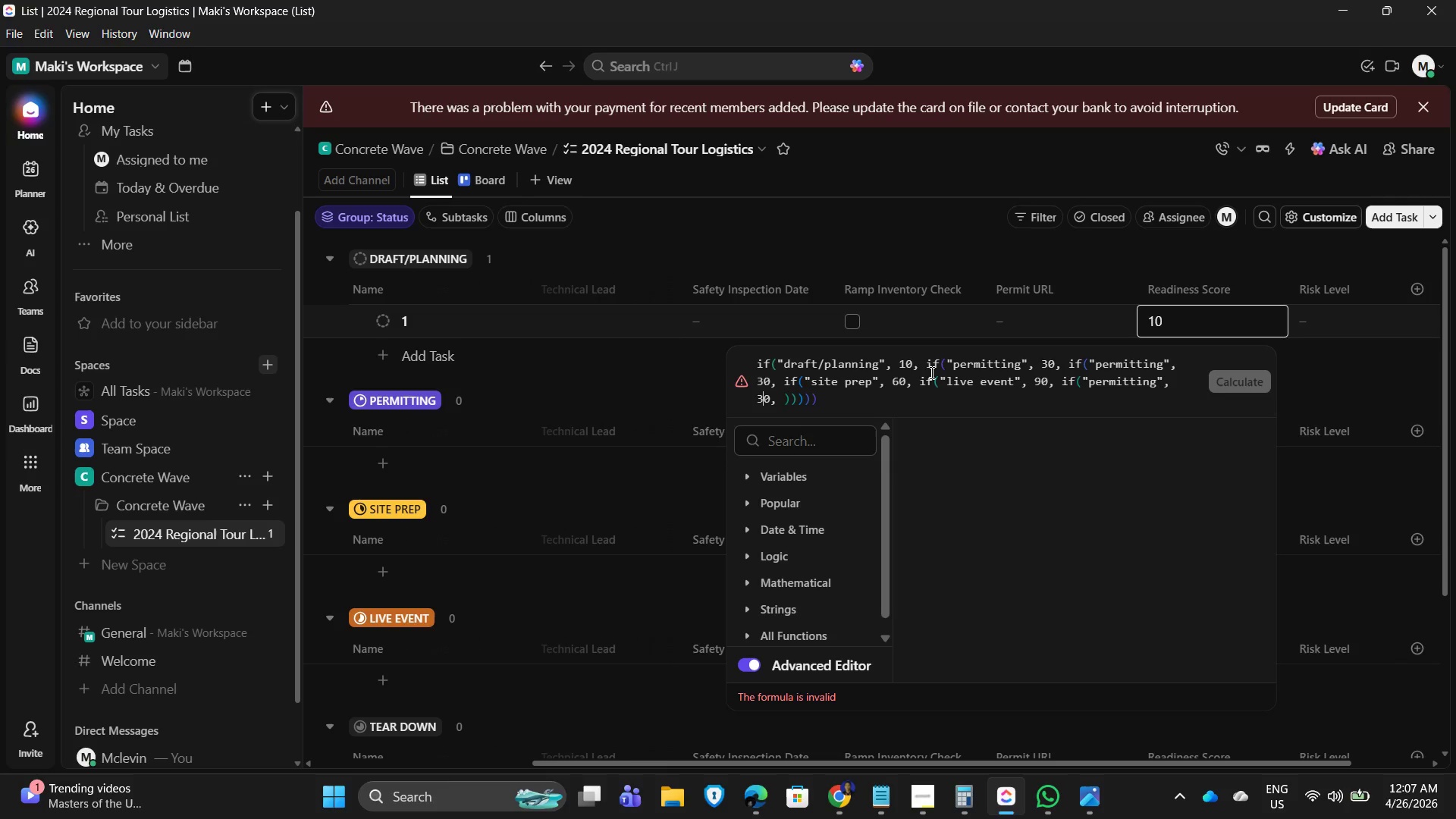 
key(ArrowLeft)
 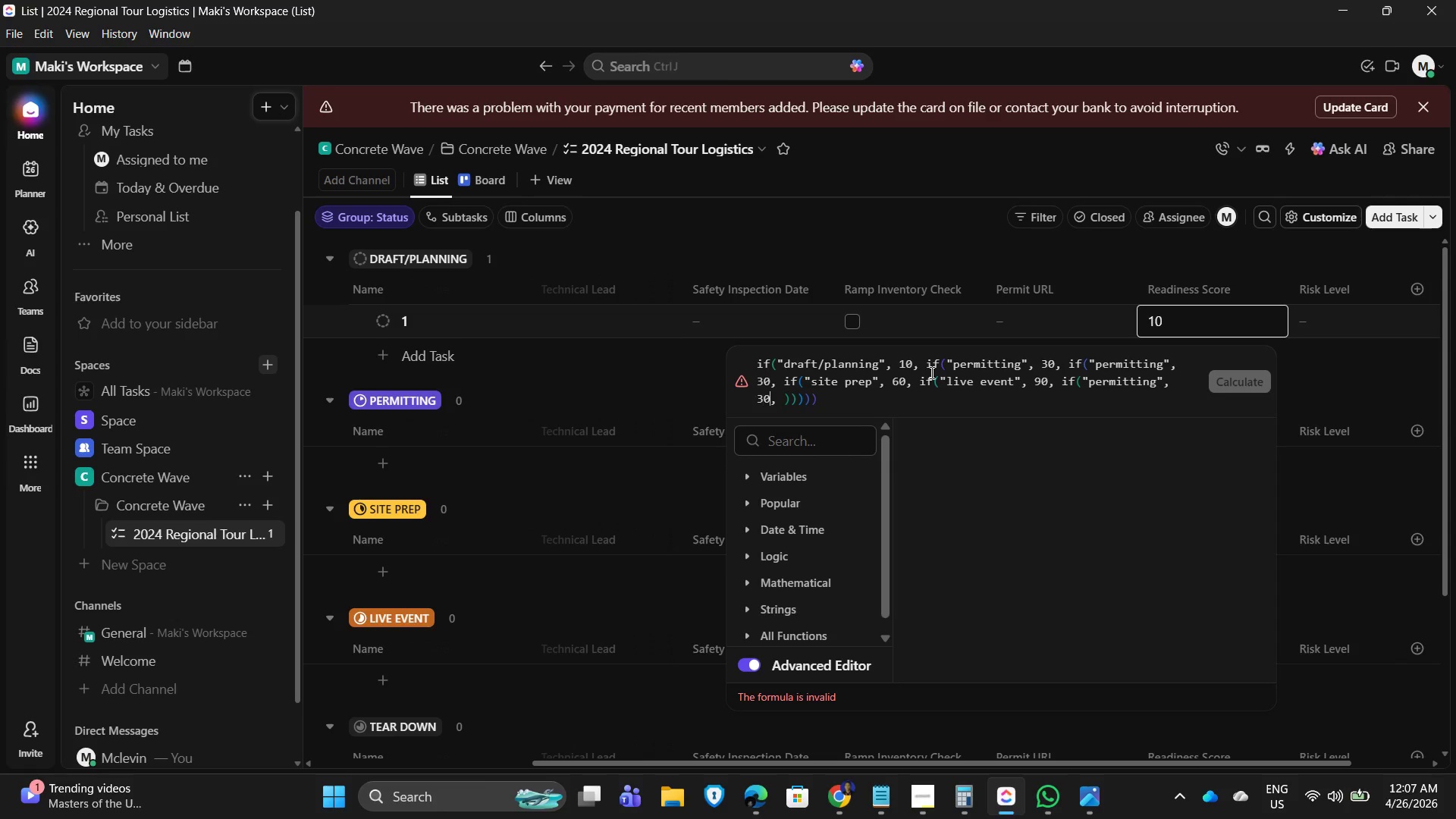 
key(ArrowRight)
 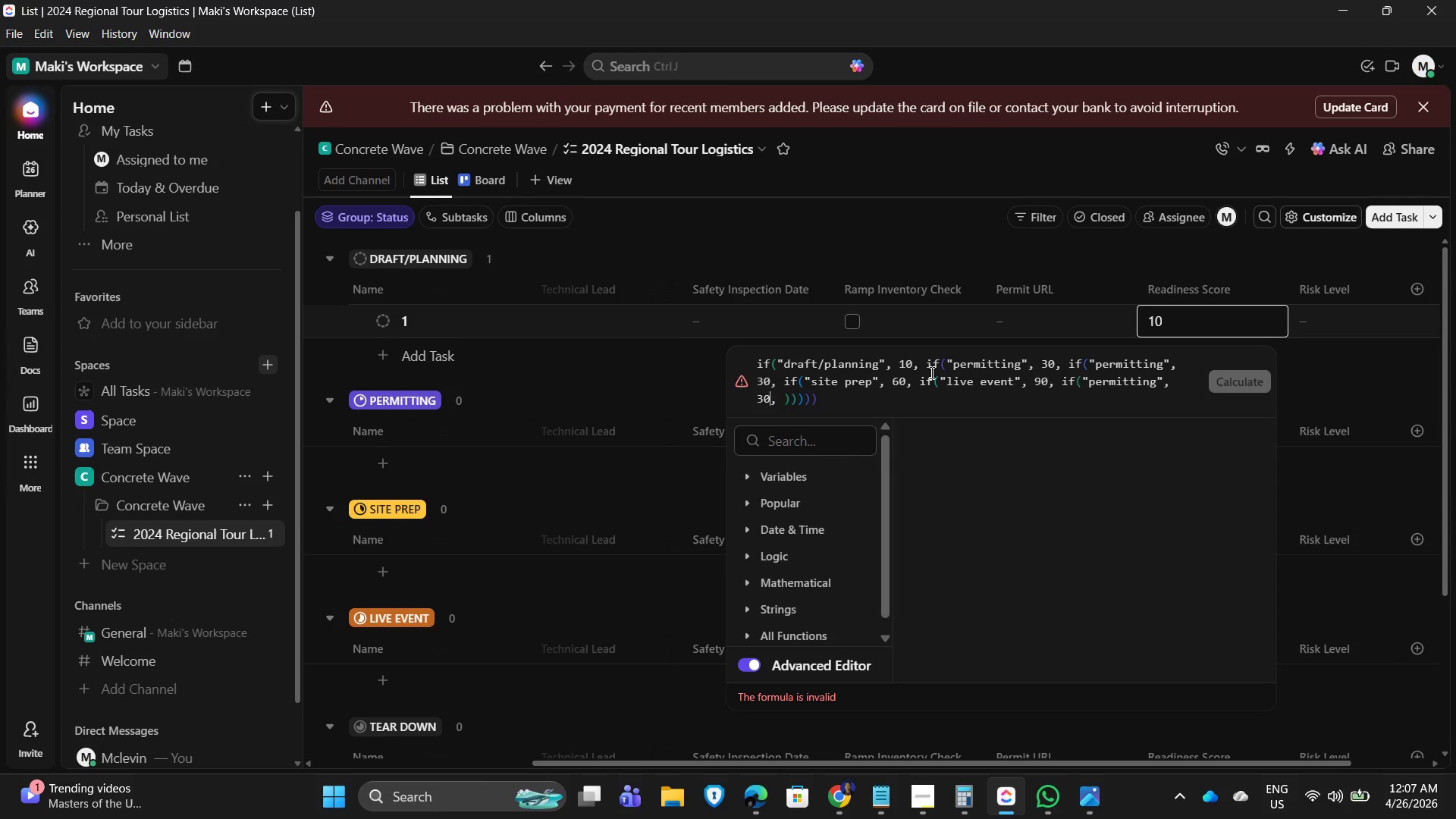 
key(ArrowRight)
 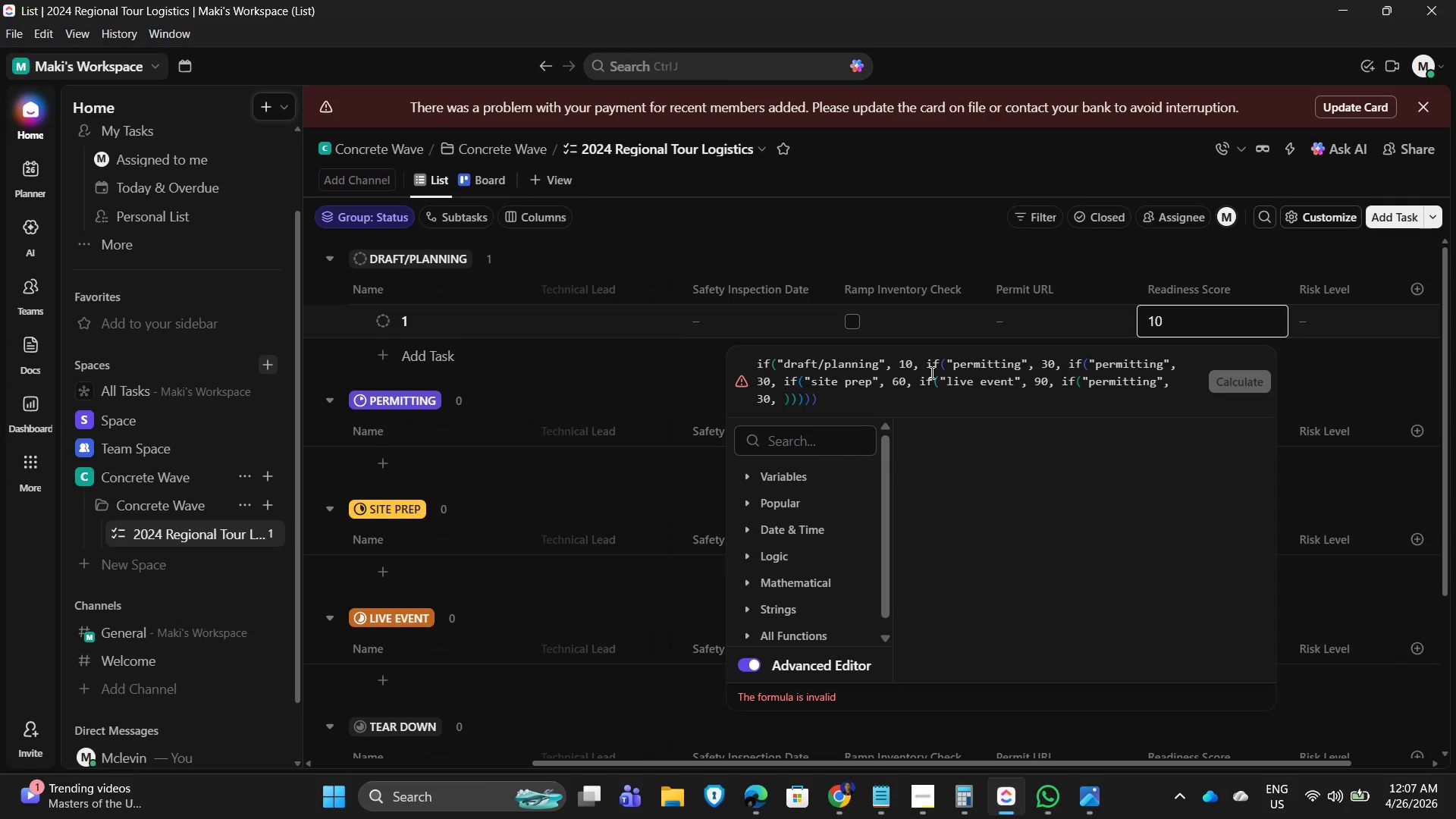 
hold_key(key=ArrowLeft, duration=0.88)
 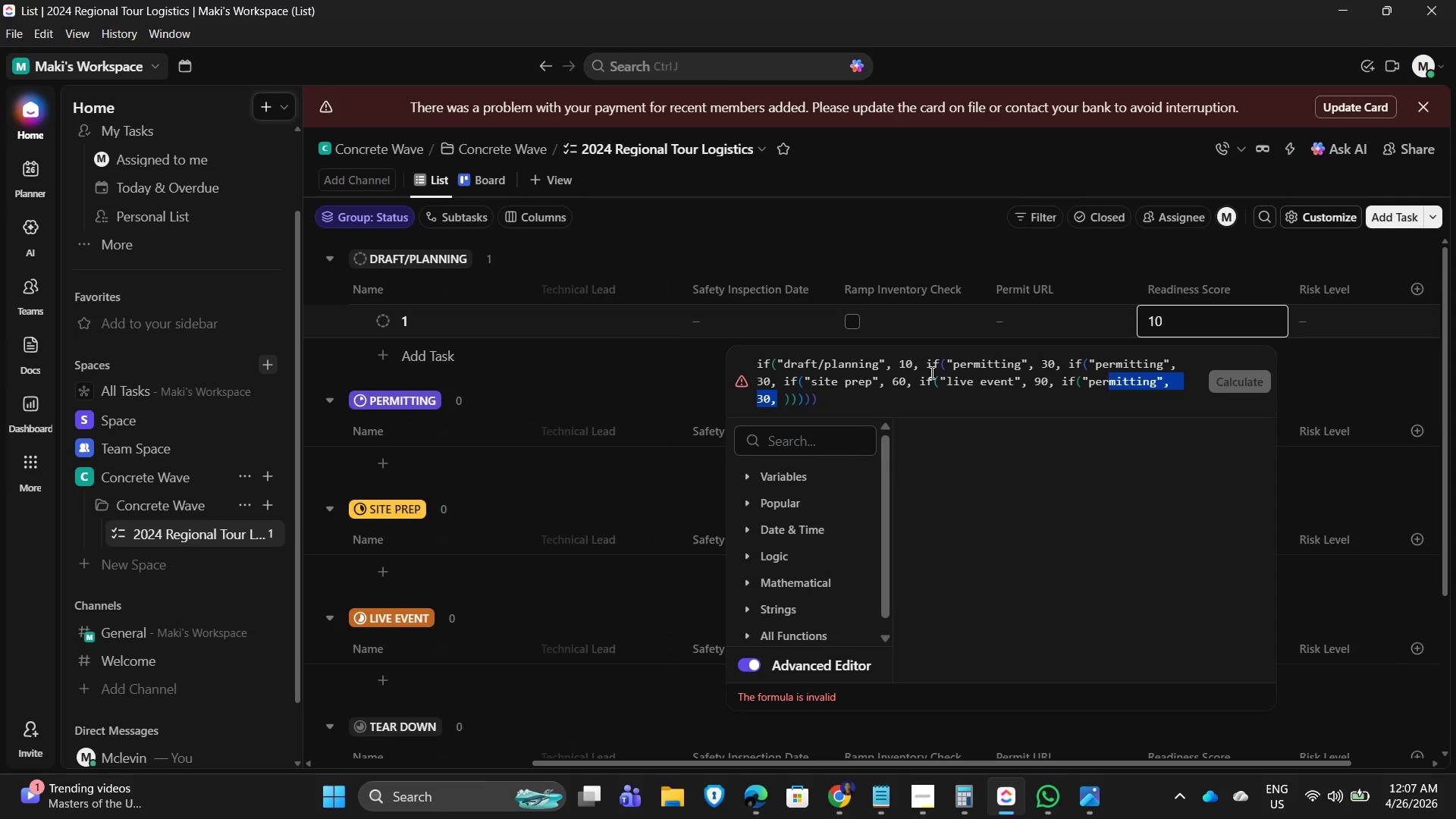 
key(Shift+ArrowLeft)
 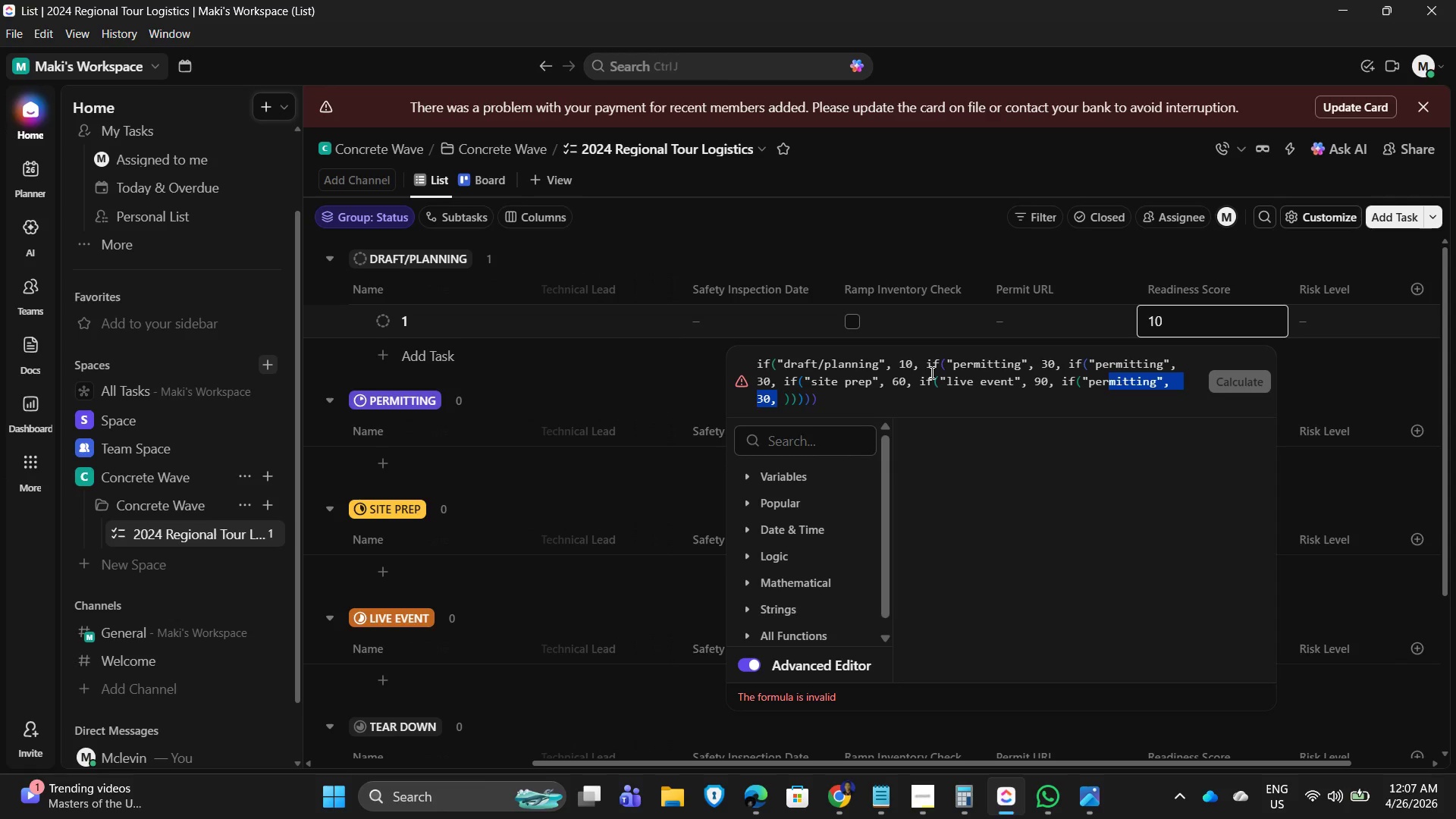 
key(Shift+ArrowLeft)
 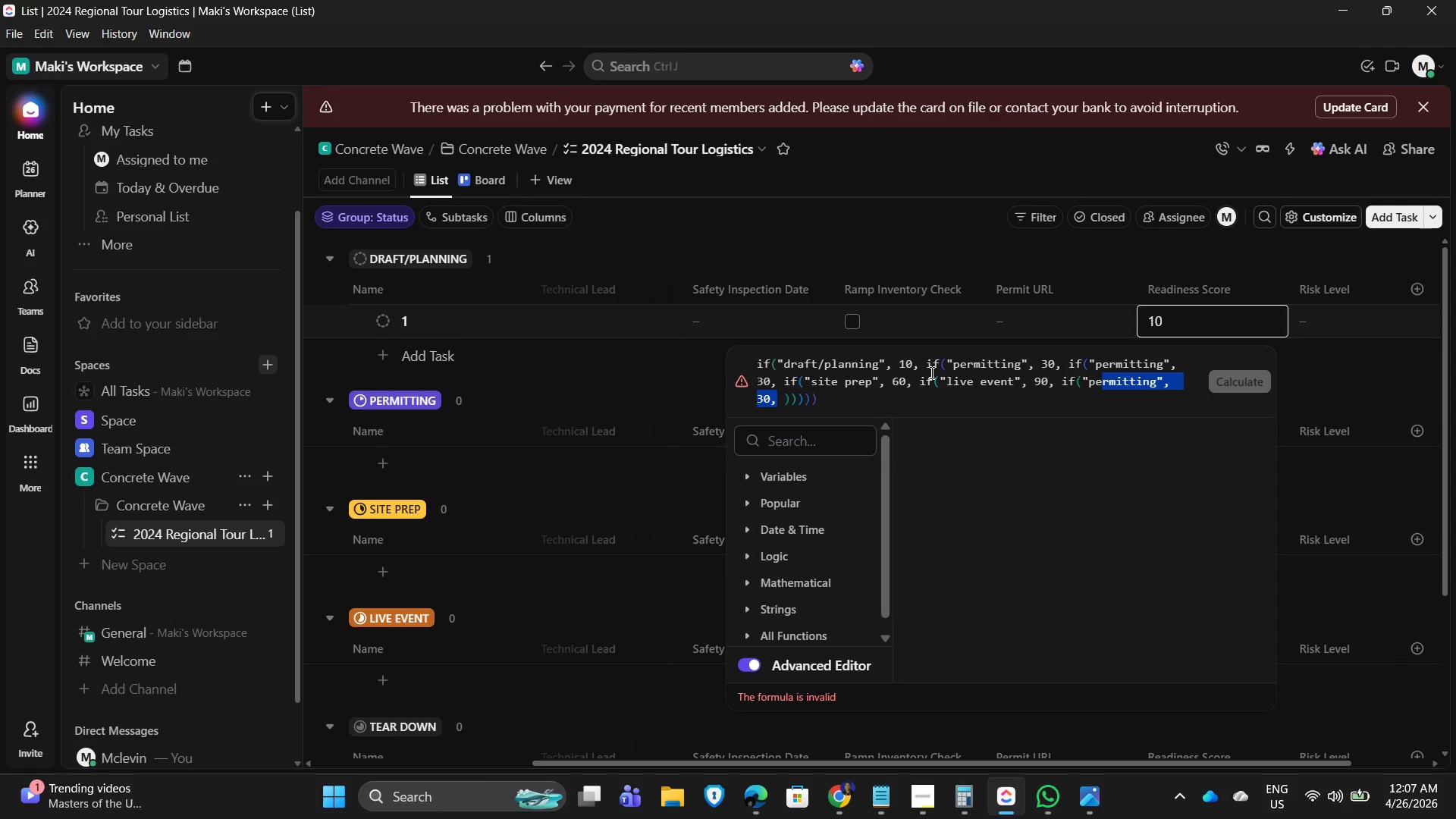 
key(Shift+ArrowLeft)
 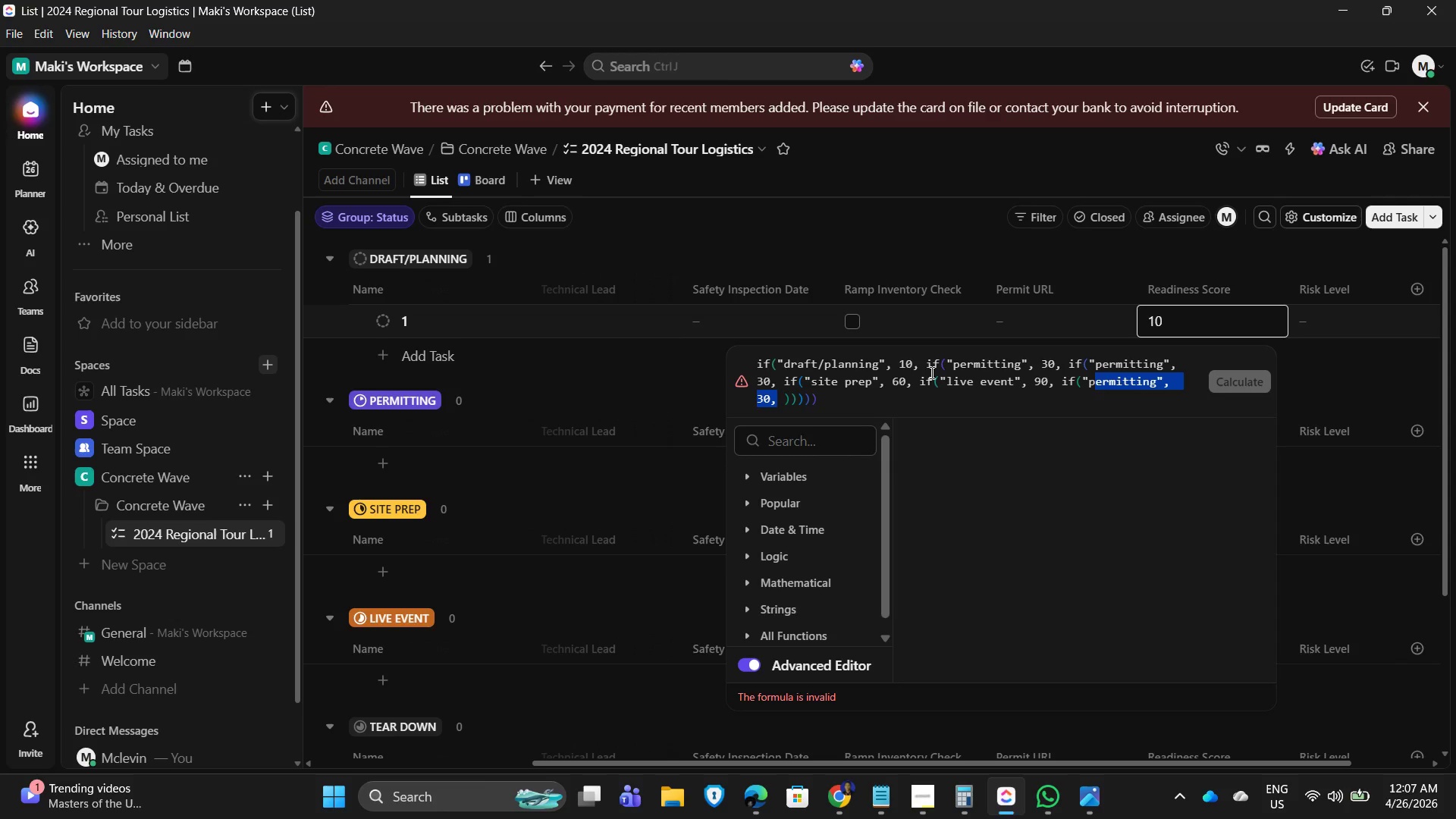 
key(Shift+ArrowLeft)
 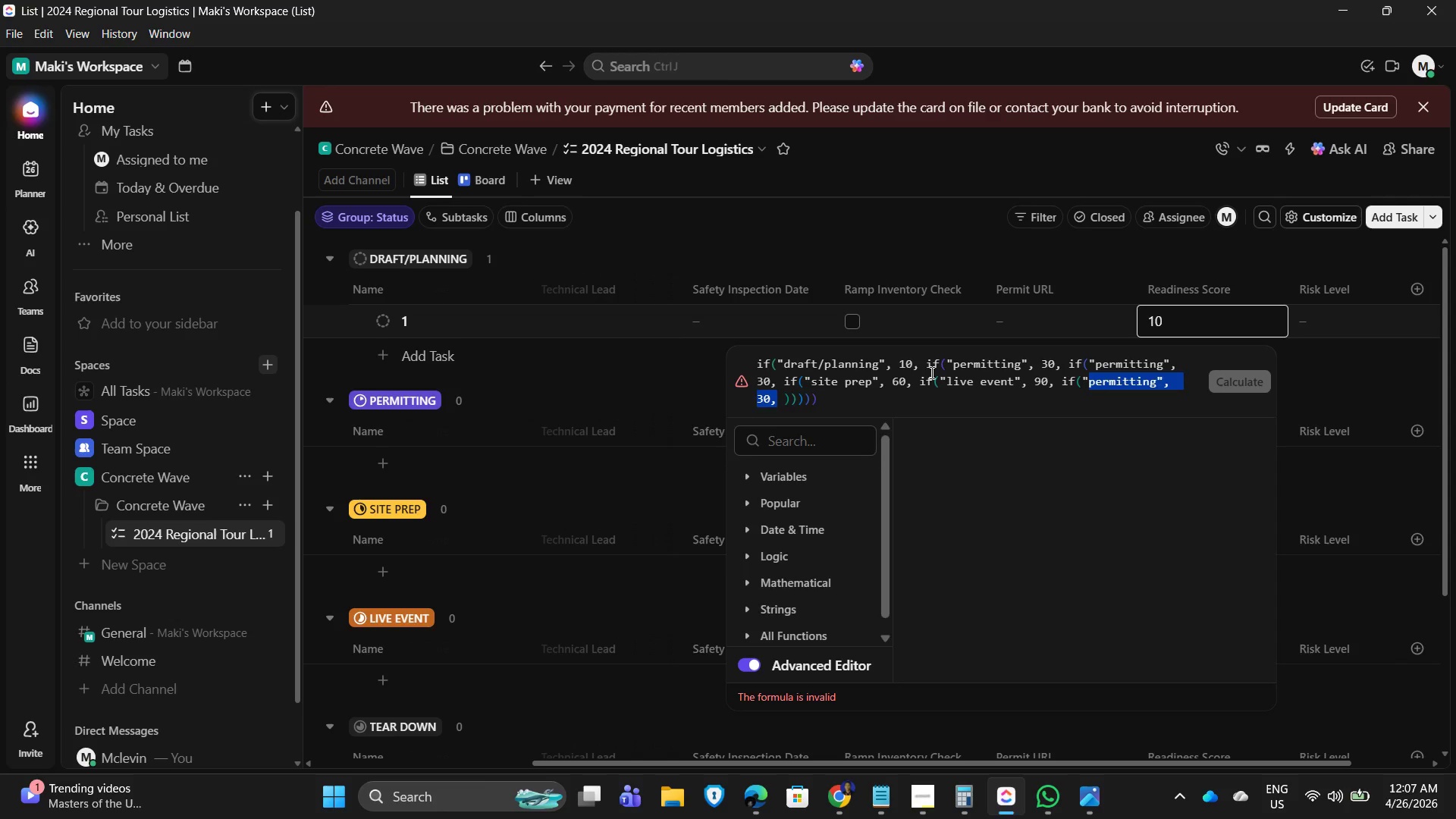 
type(ar)
key(Backspace)
key(Backspace)
type(tear down)
 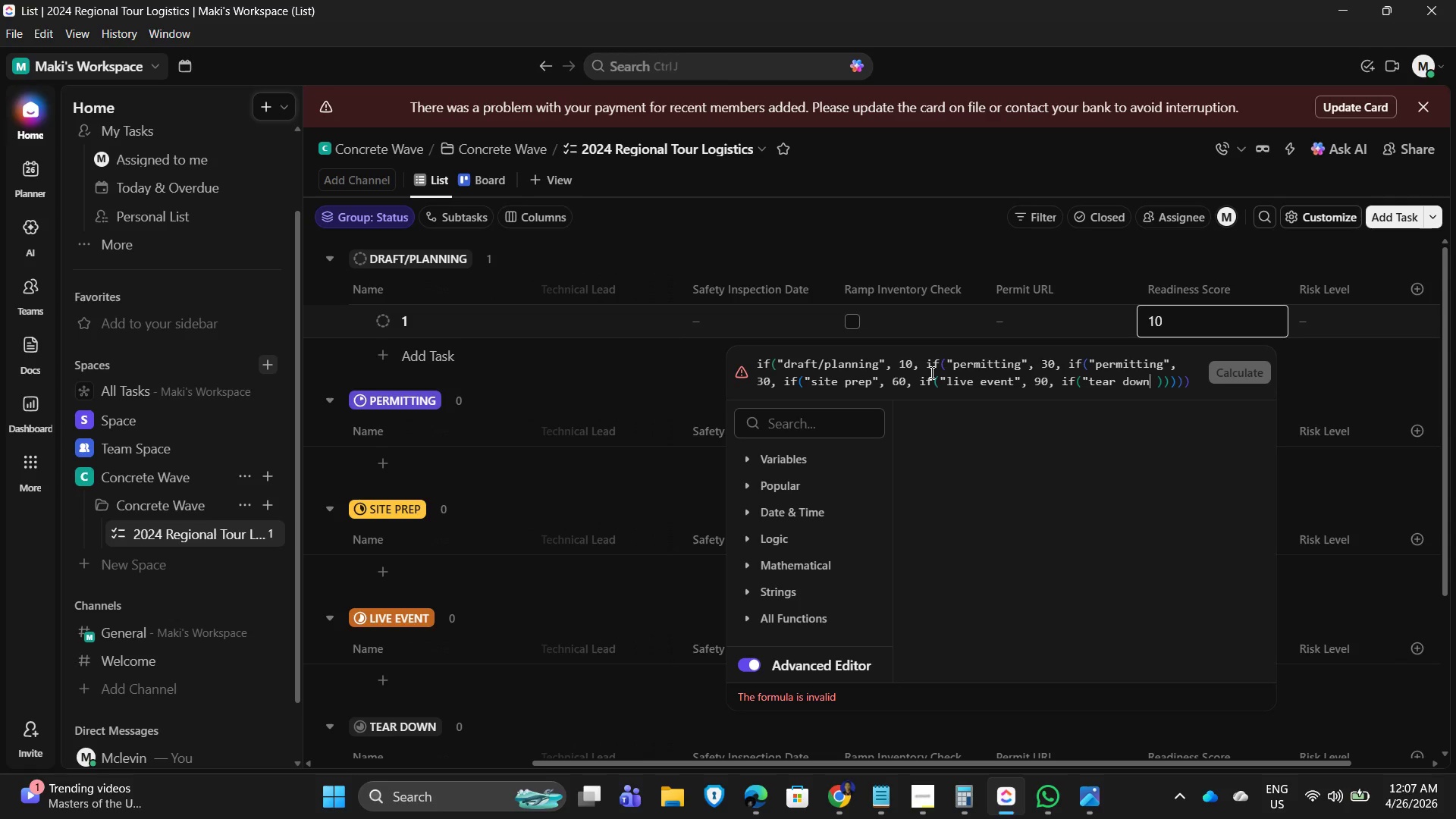 
key(Shift+Quote)
 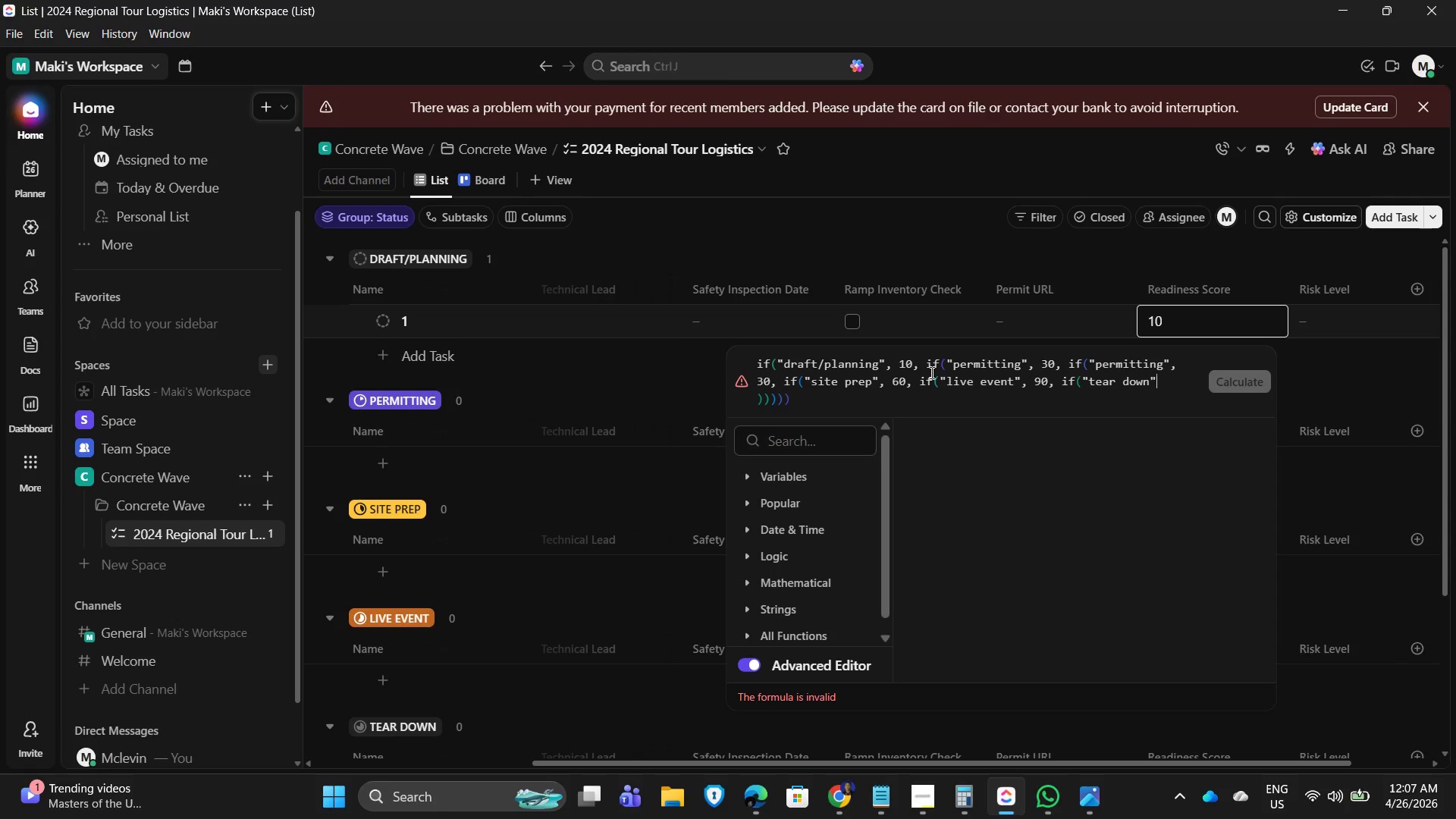 
key(Comma)
 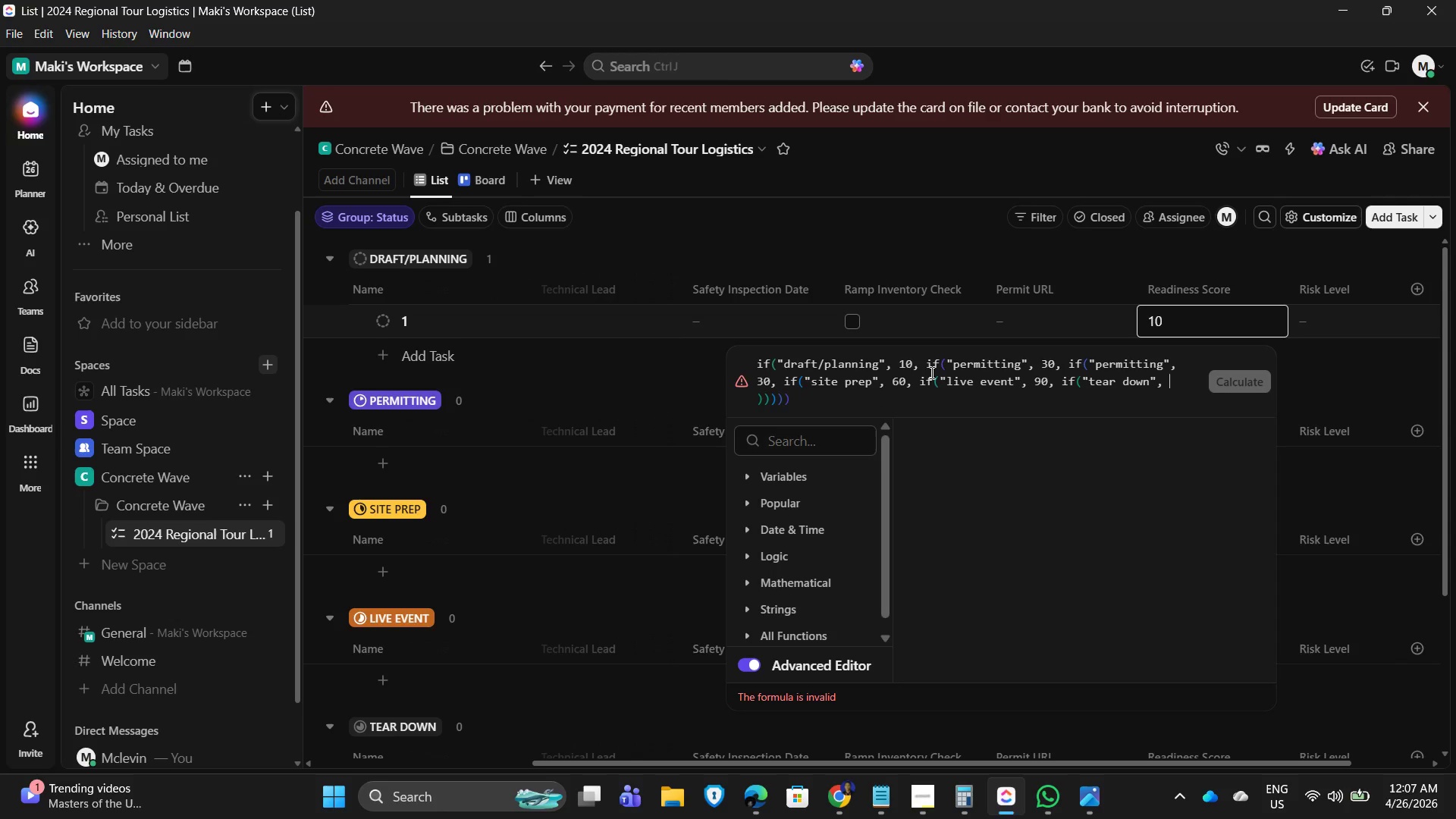 
key(Space)
 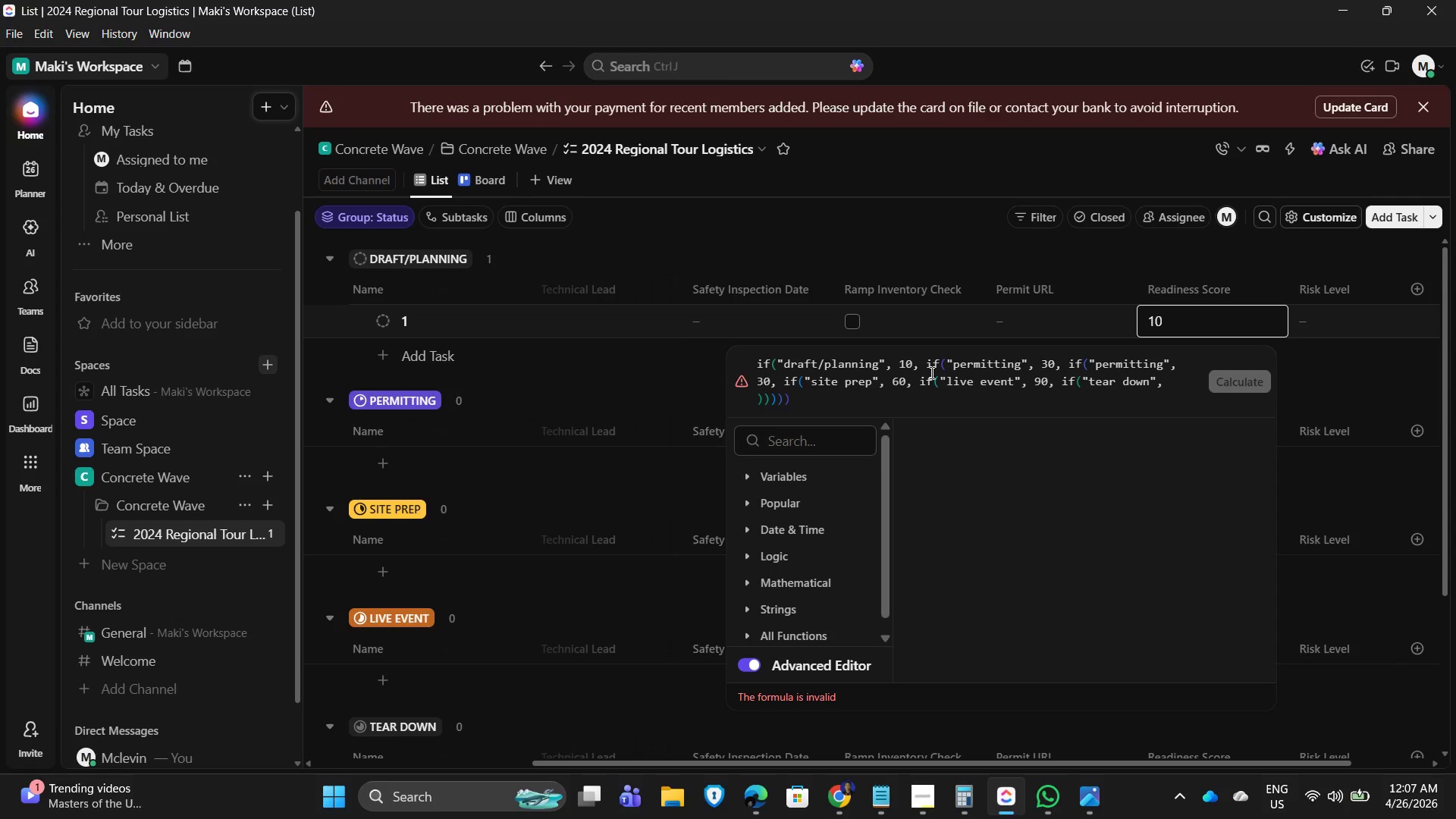 
key(Numpad9)
 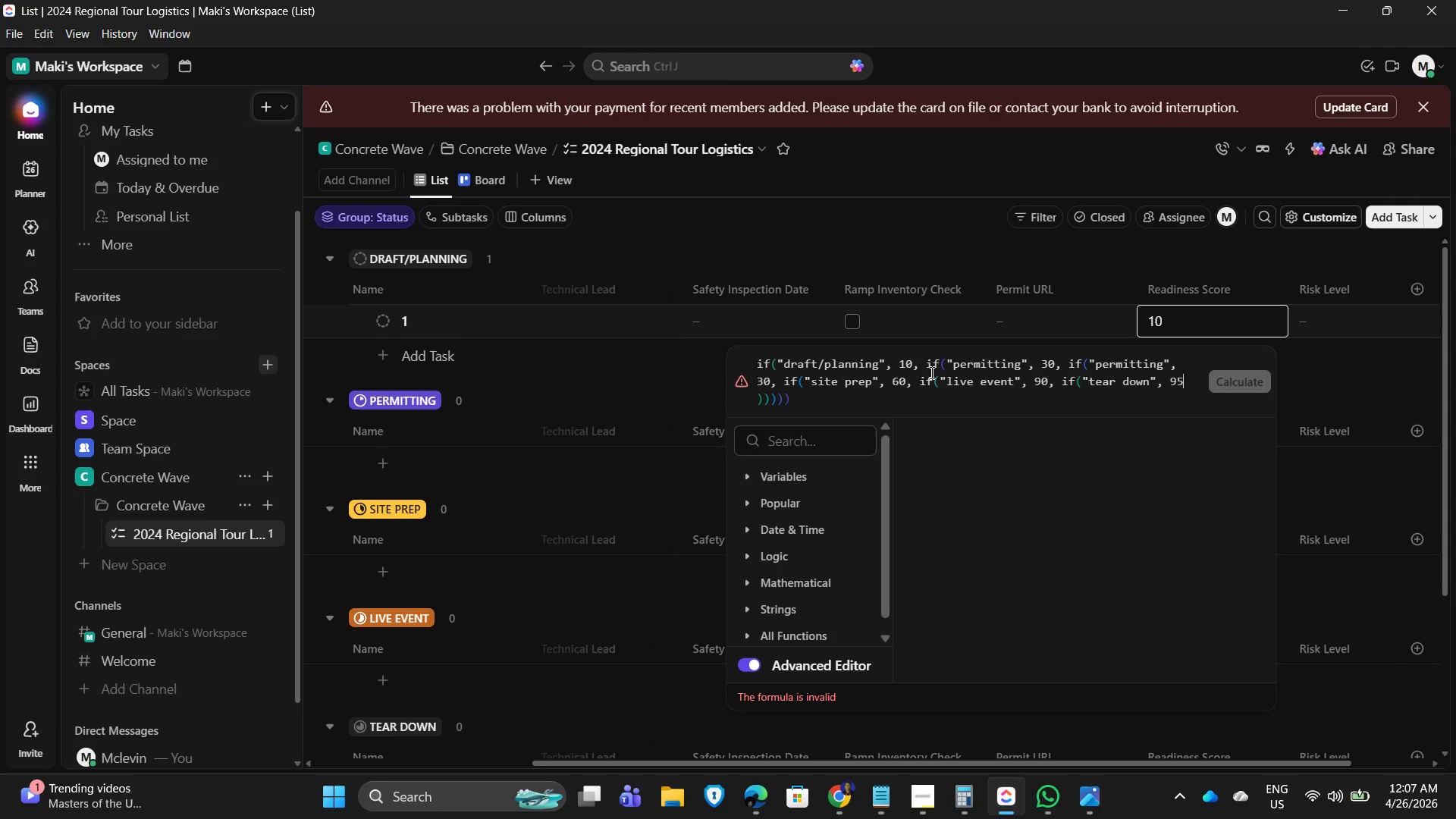 
key(Numpad5)
 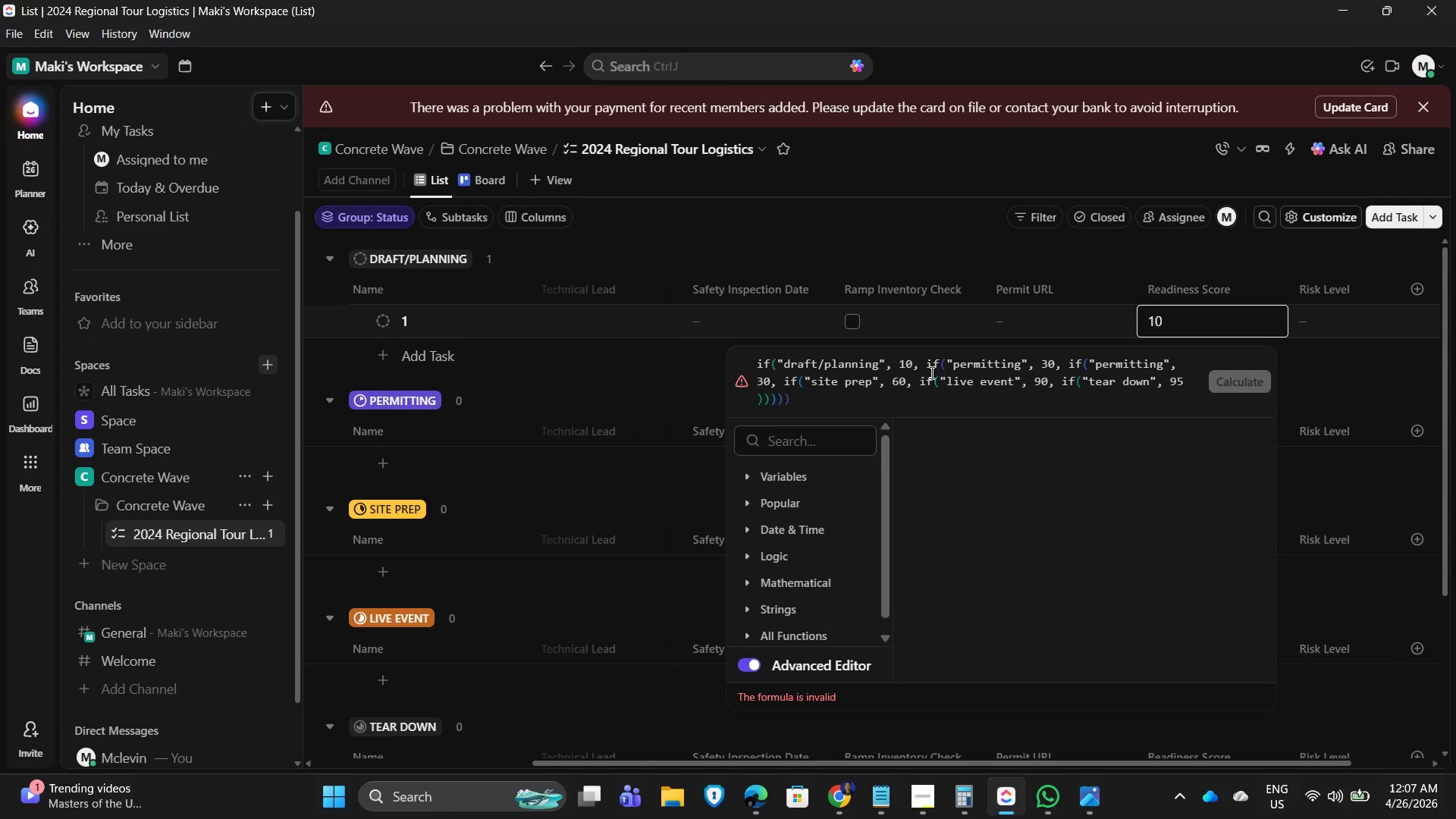 
hold_key(key=ArrowRight, duration=0.88)
 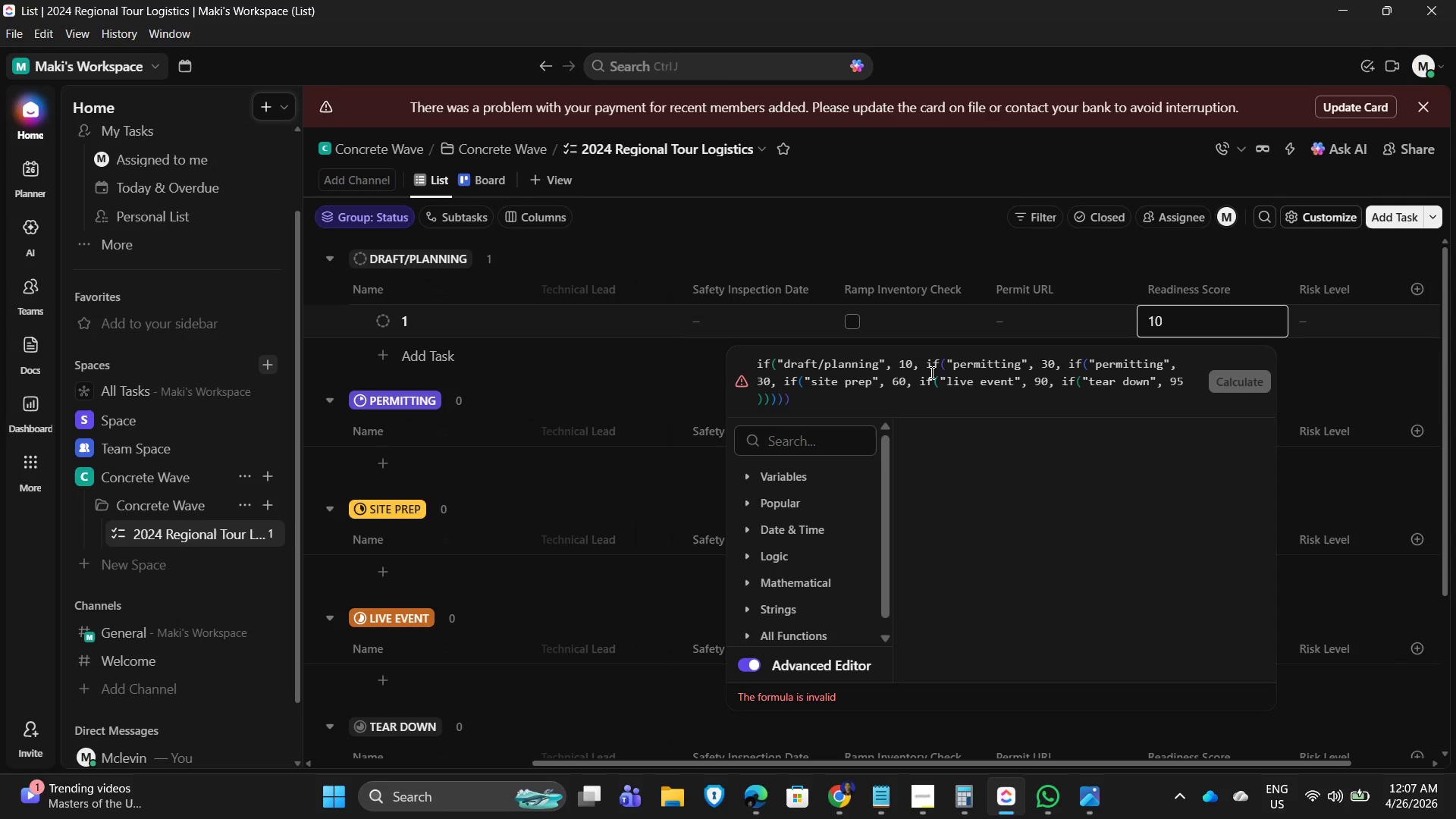 
key(Shift+0)
 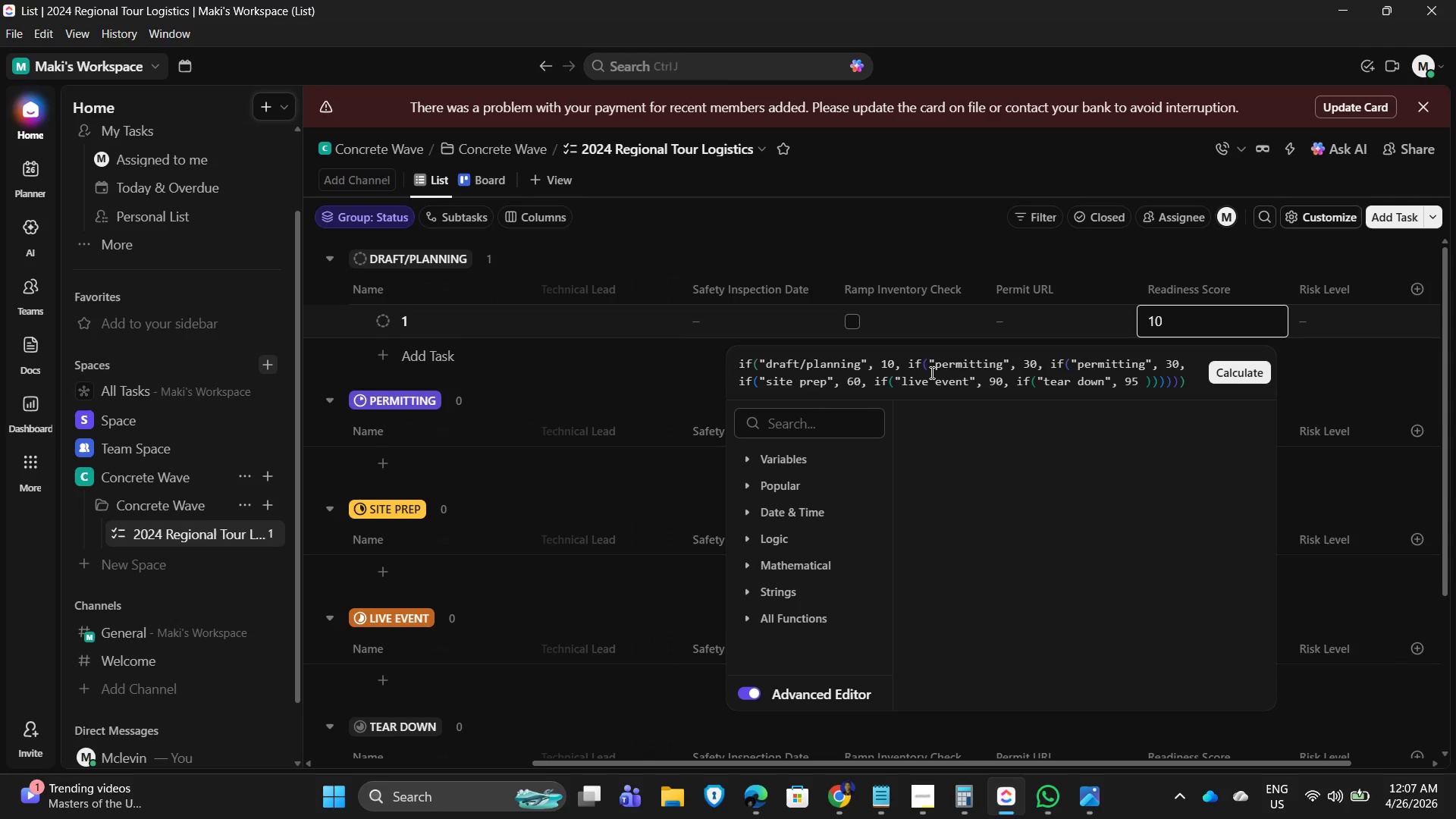 
hold_key(key=ArrowLeft, duration=0.69)
 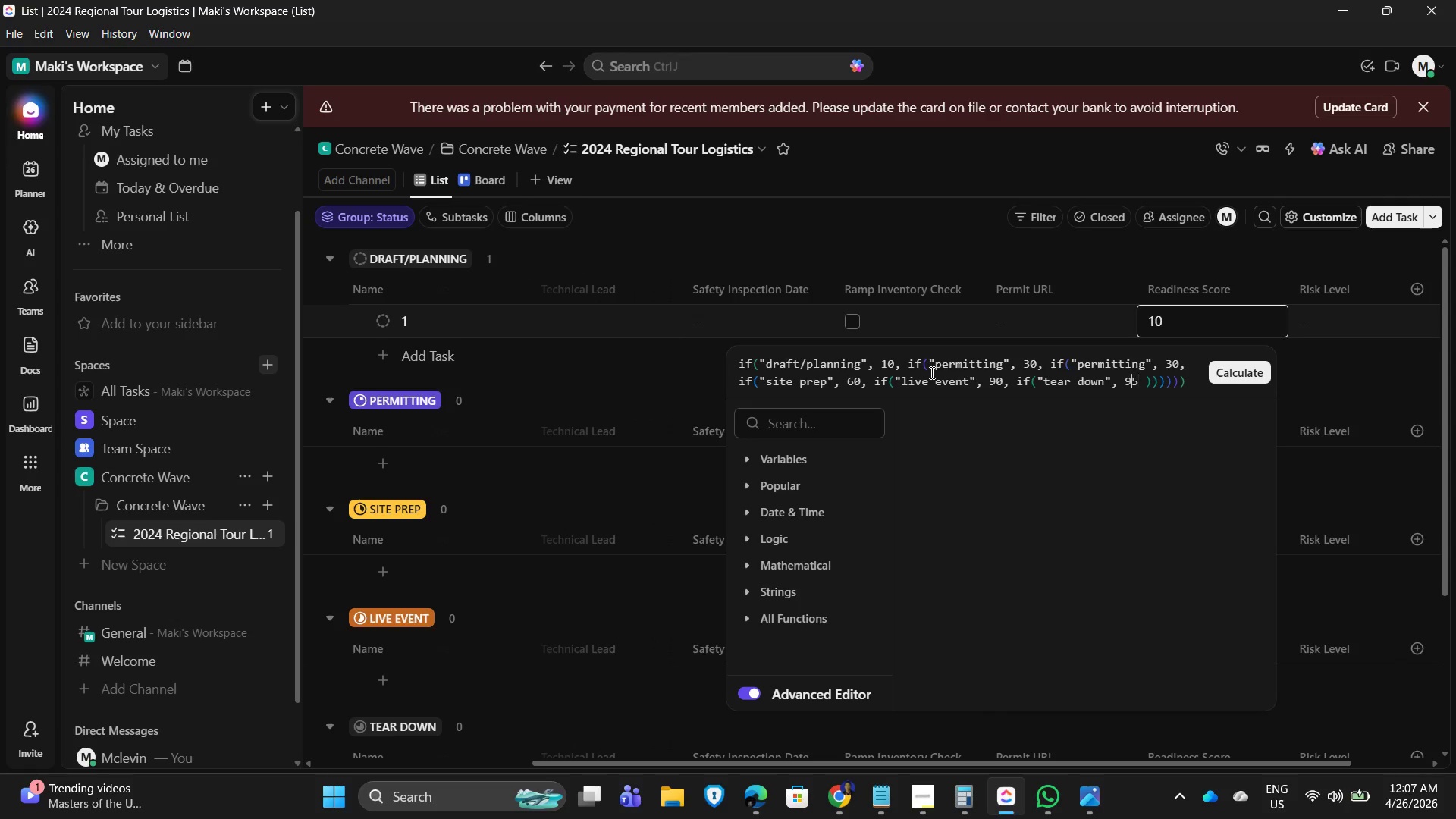 
key(ArrowLeft)
 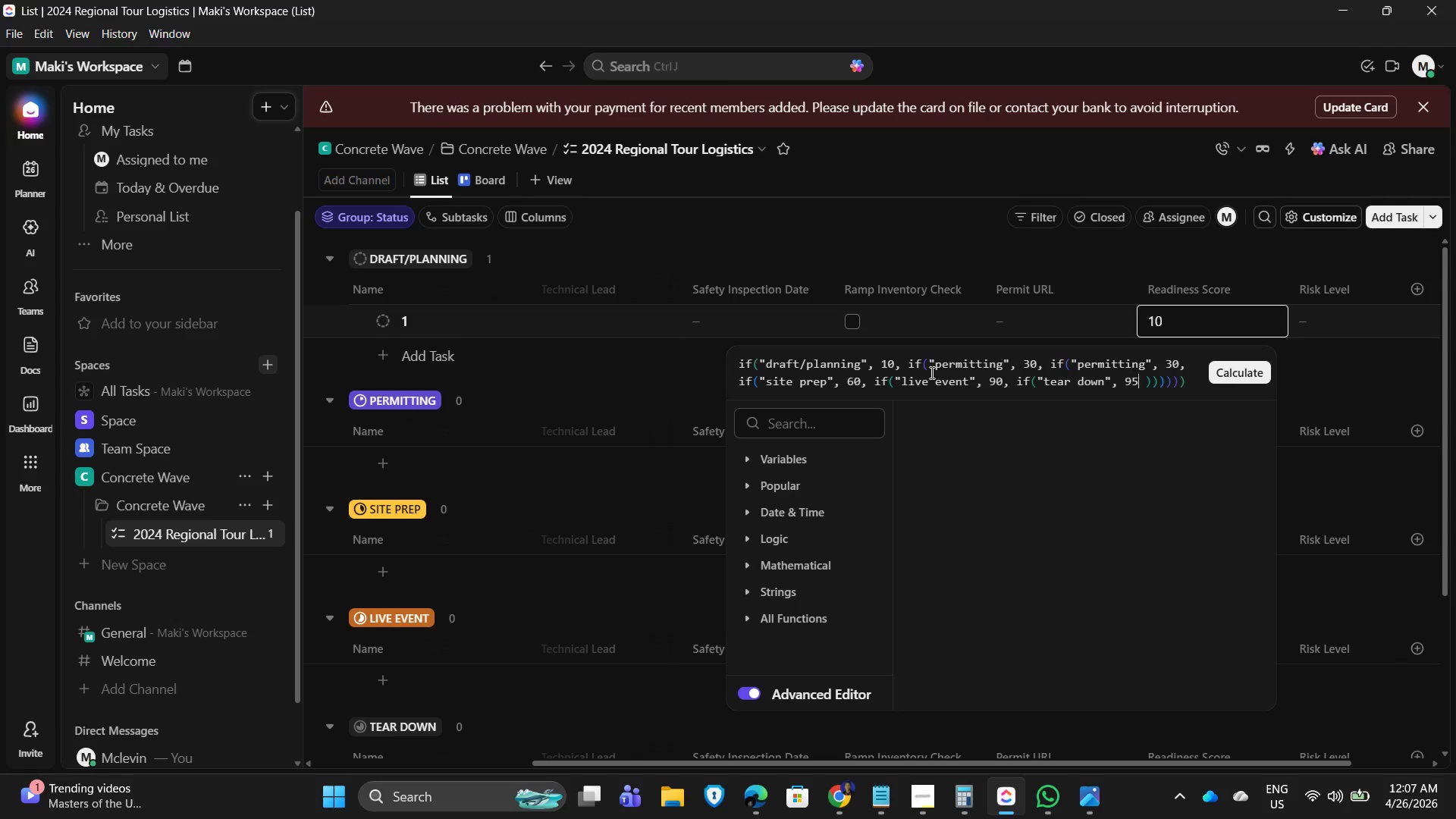 
key(ArrowRight)
 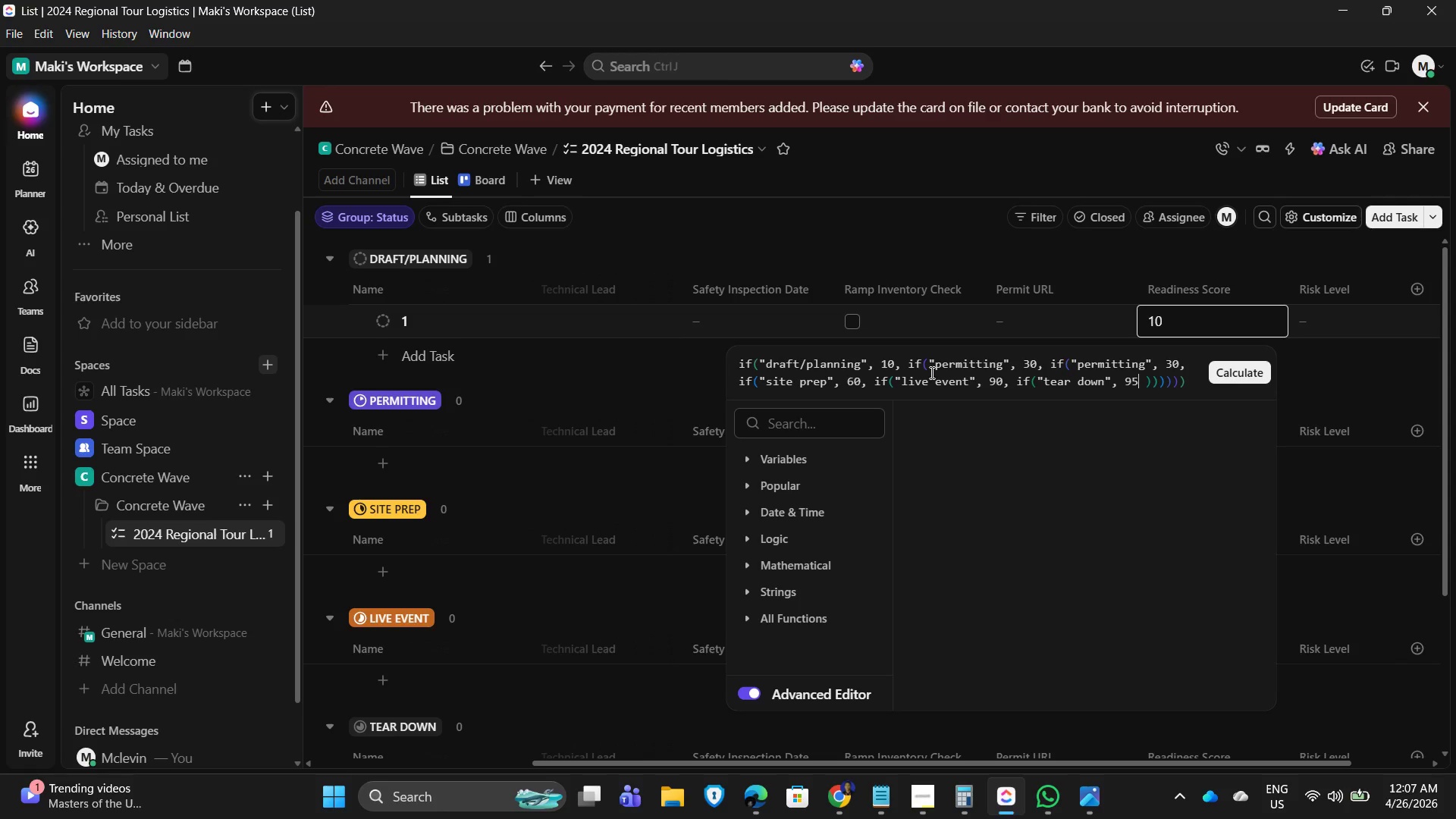 
key(Comma)
 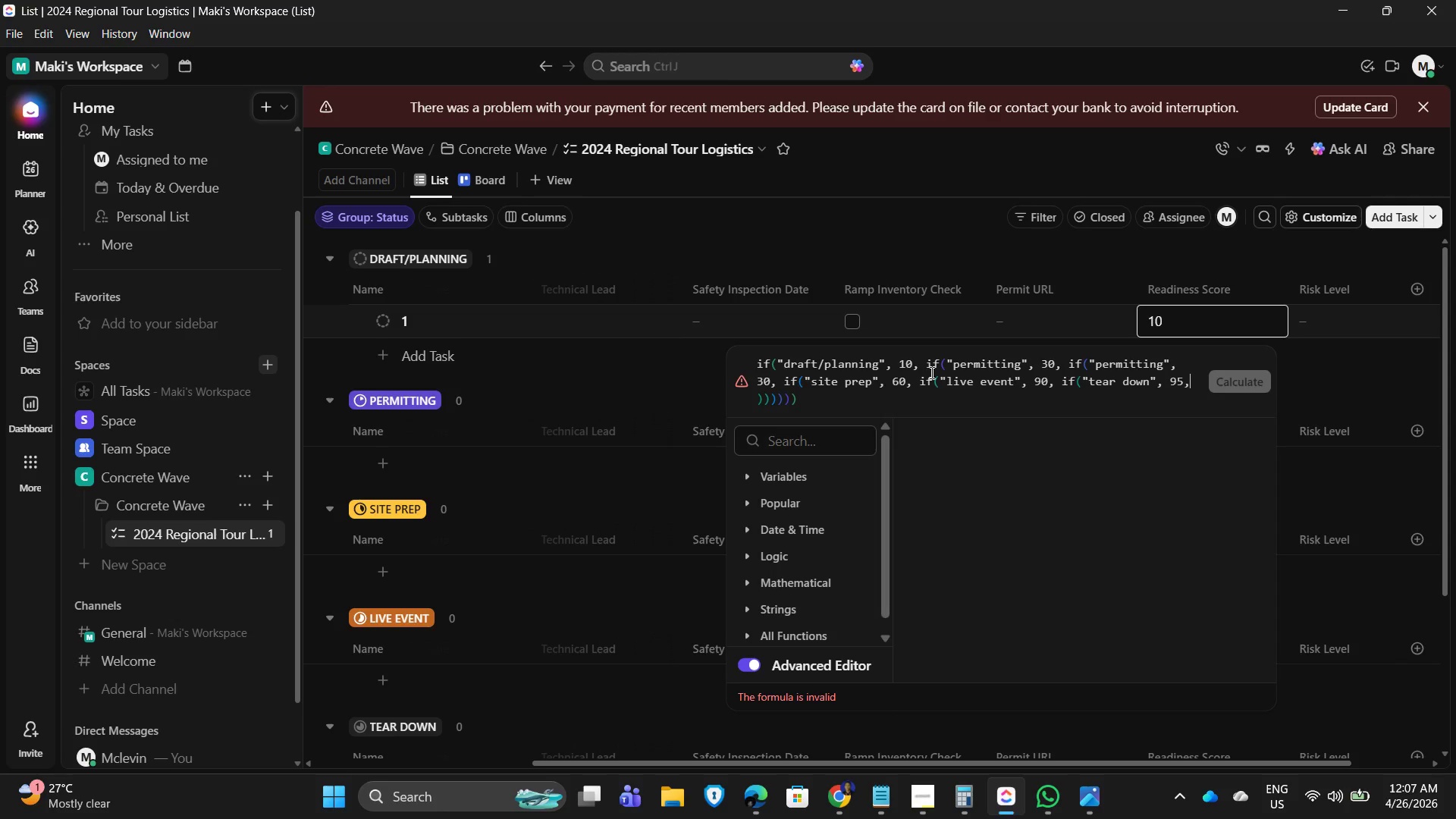 
key(Space)
 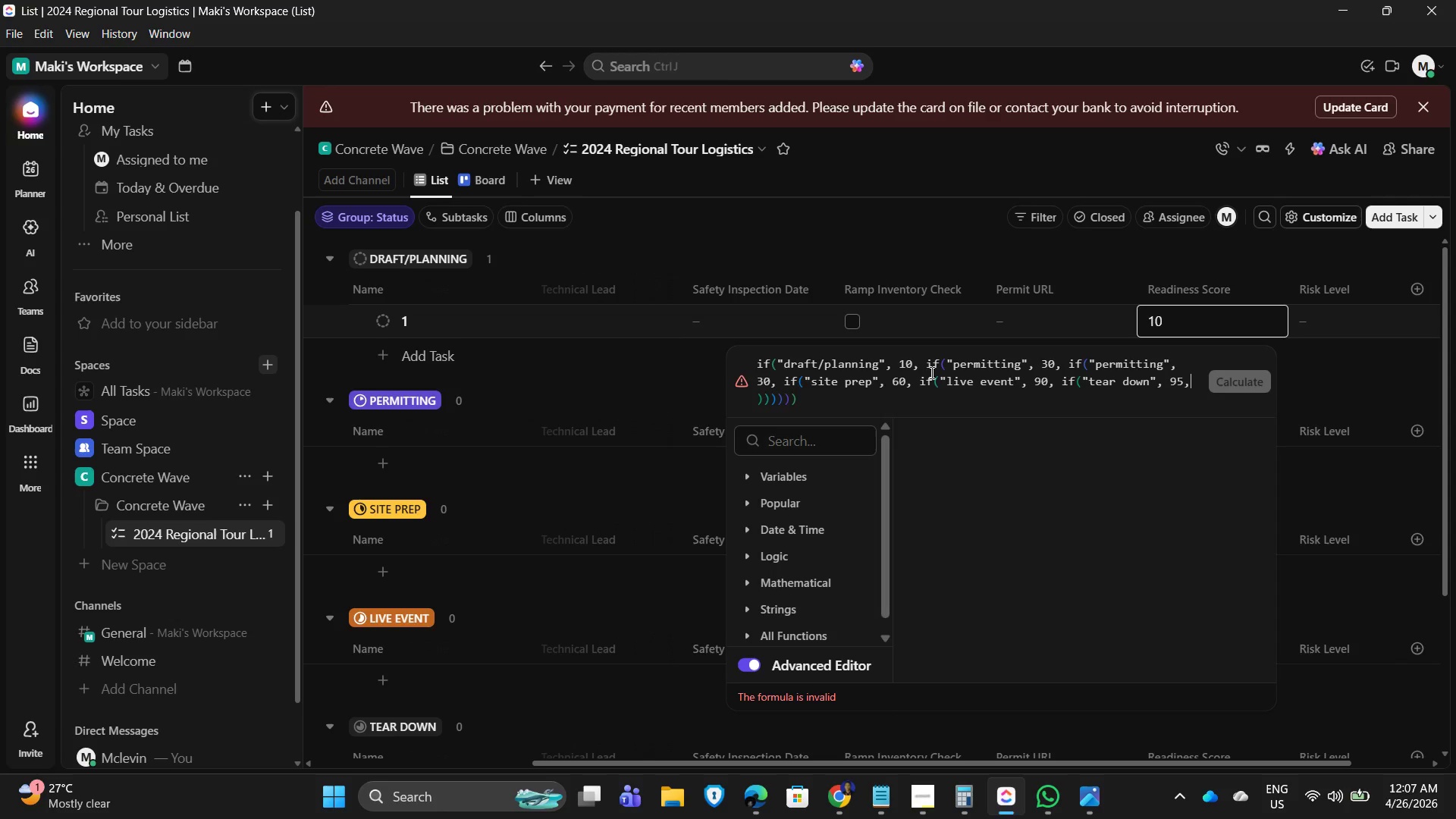 
key(Control+V)
 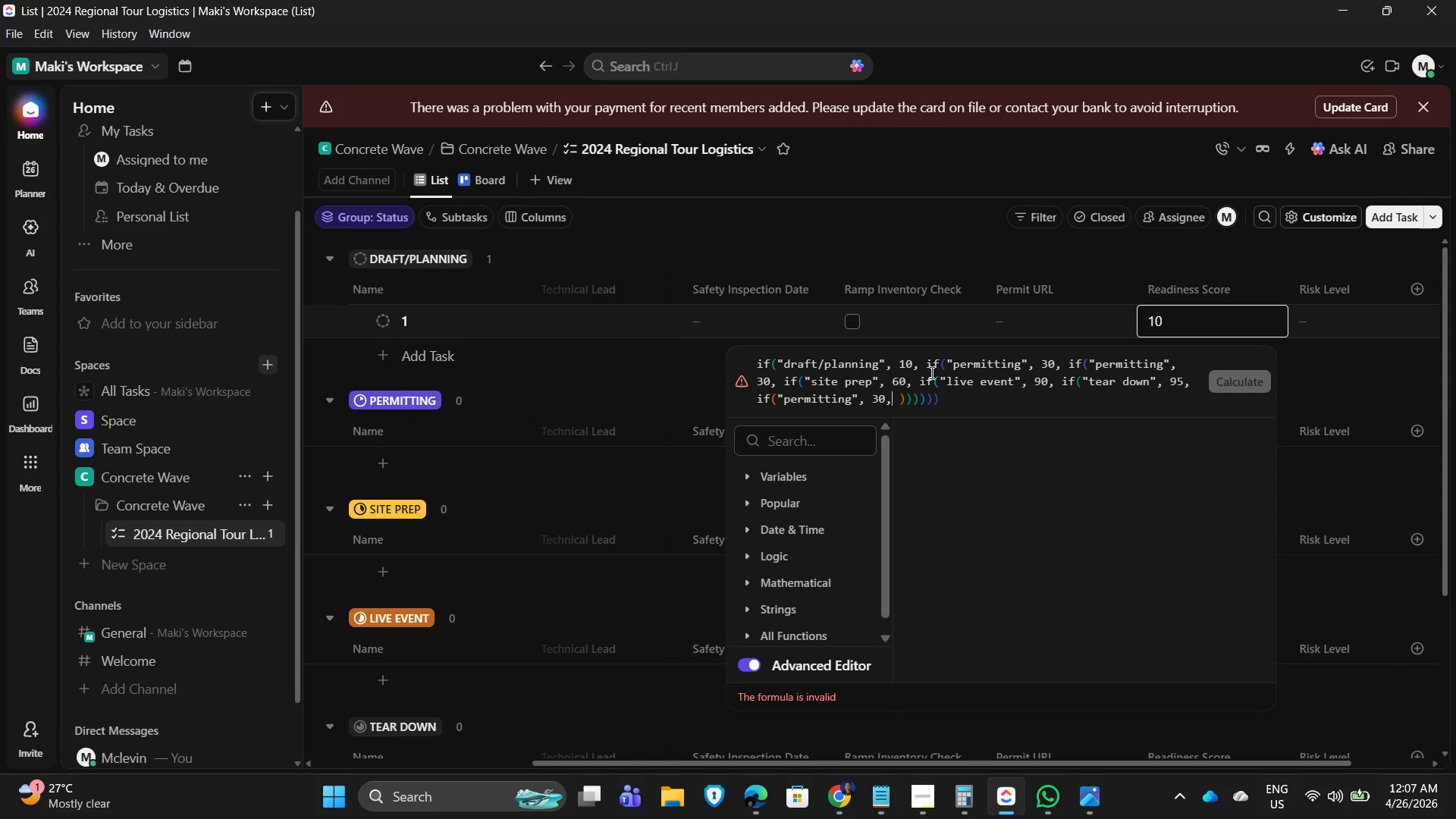 
hold_key(key=ArrowLeft, duration=0.48)
 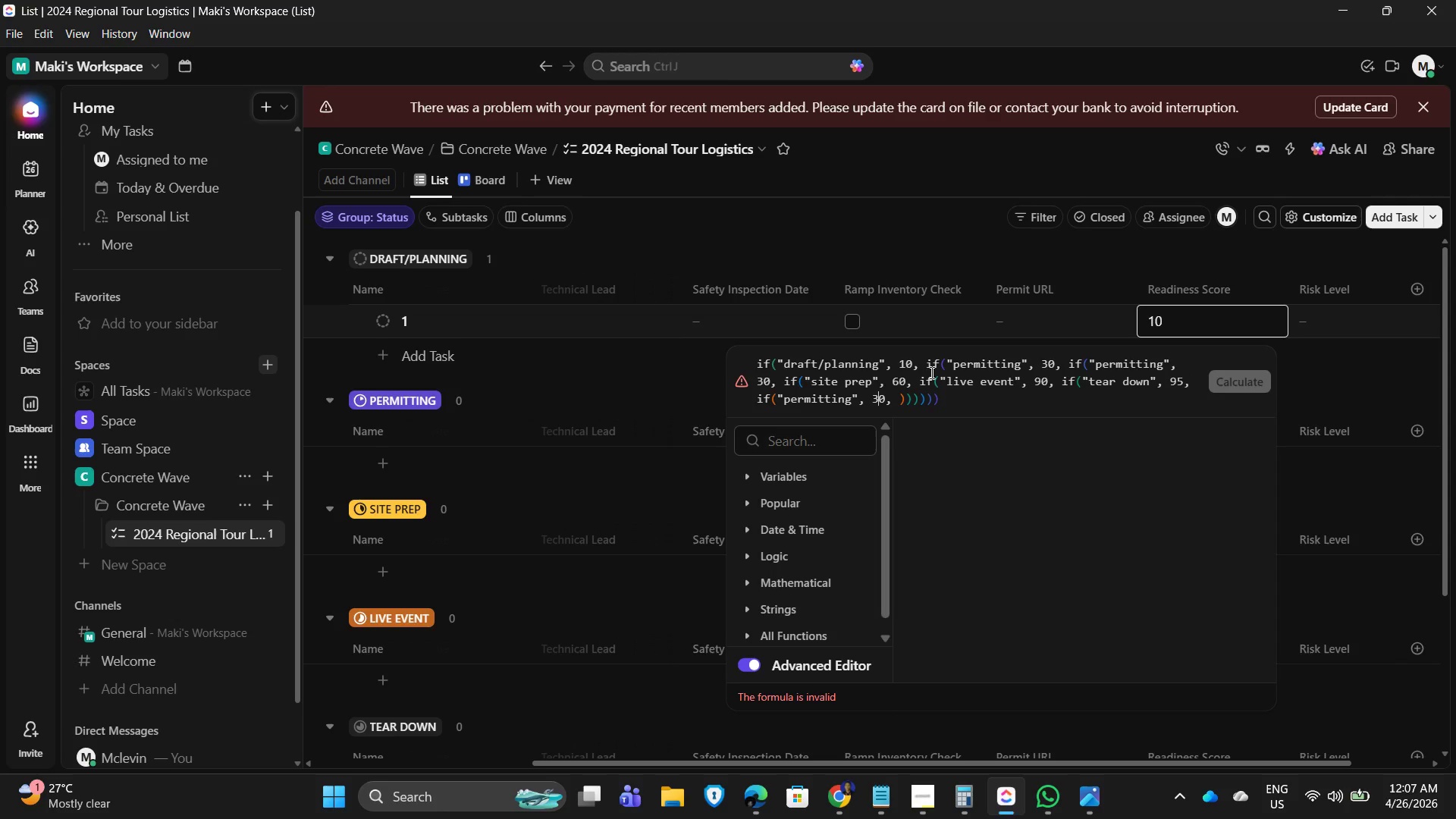 
key(ArrowLeft)
 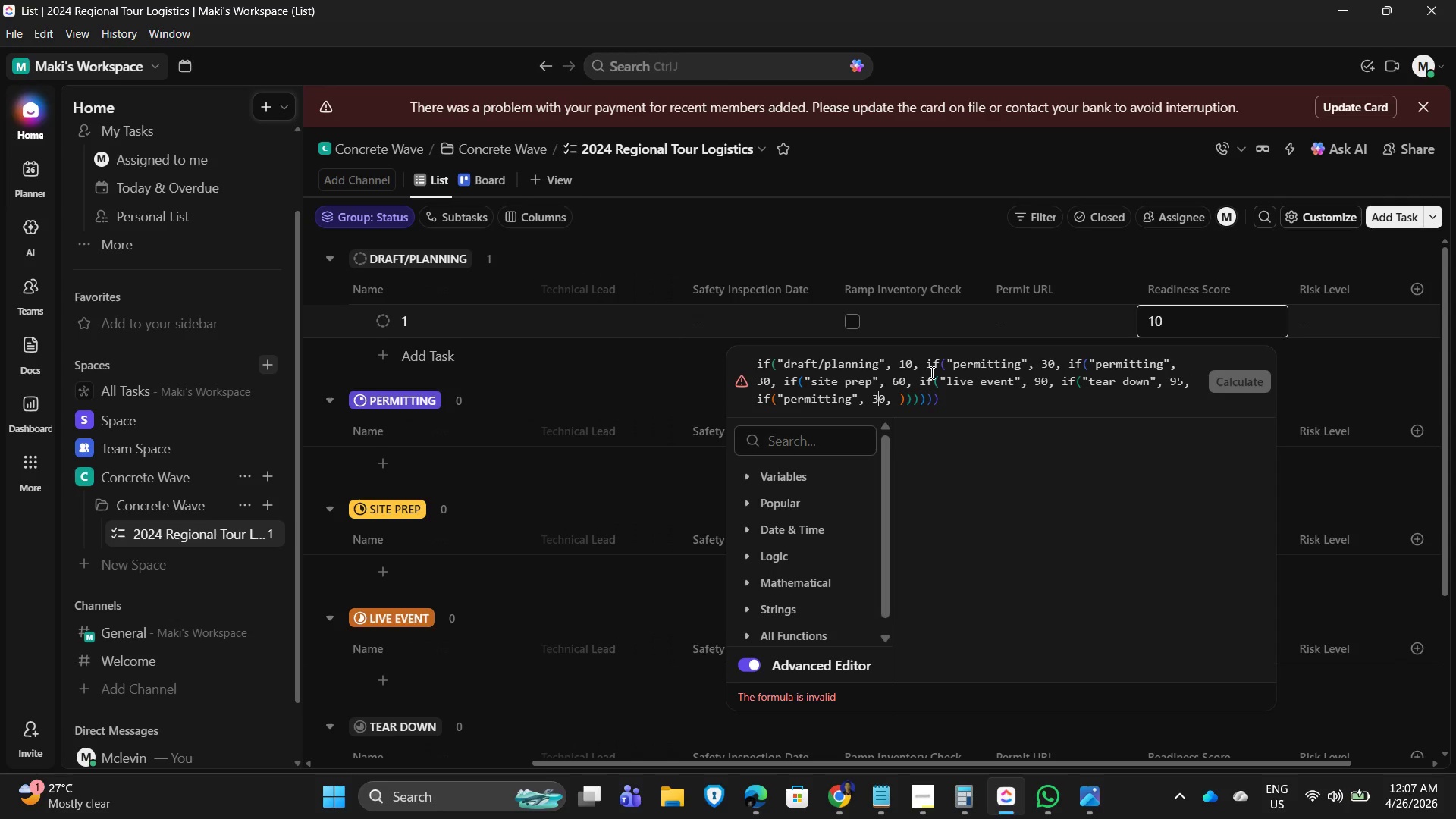 
key(ArrowRight)
 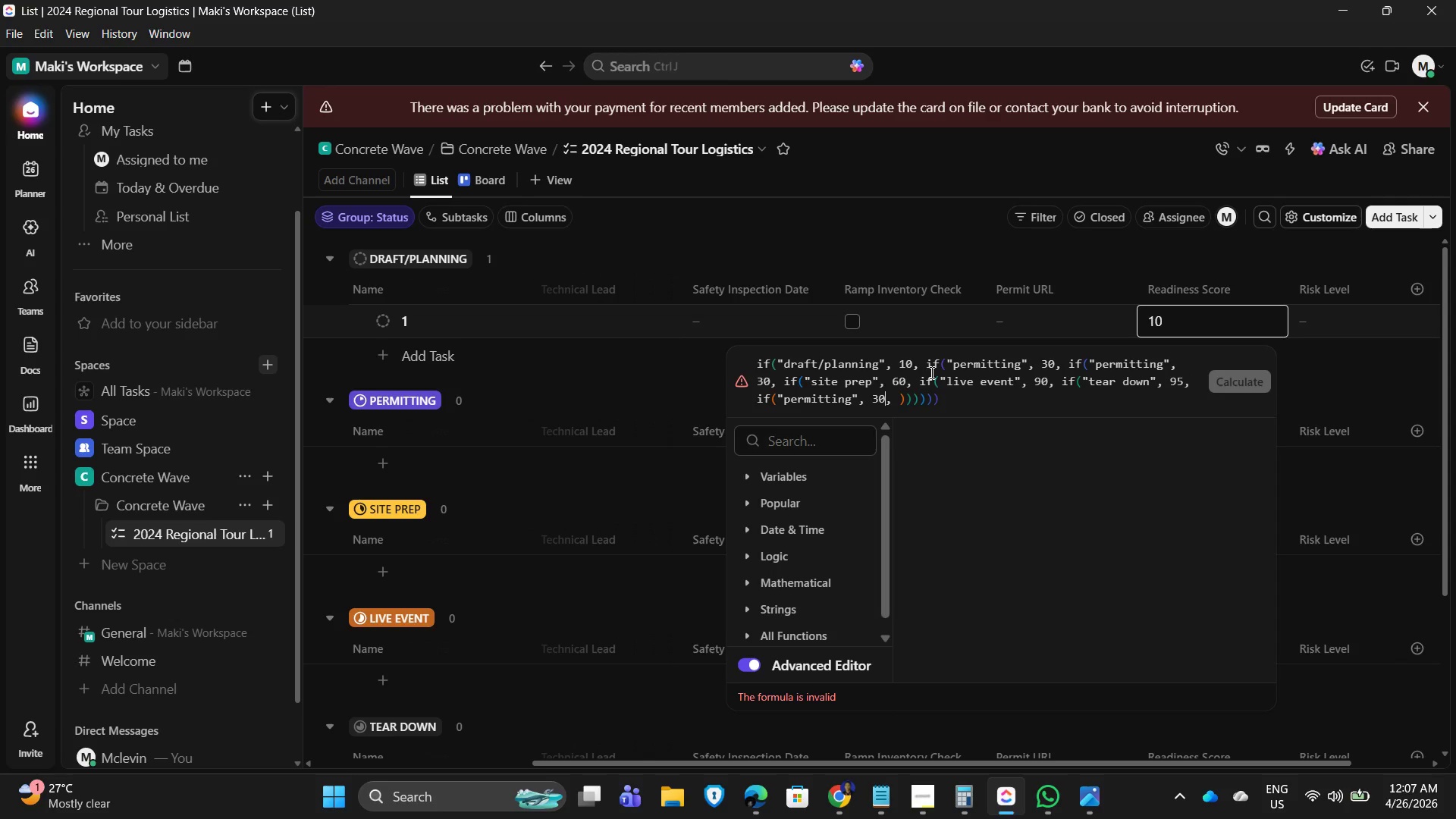 
key(Backspace)
 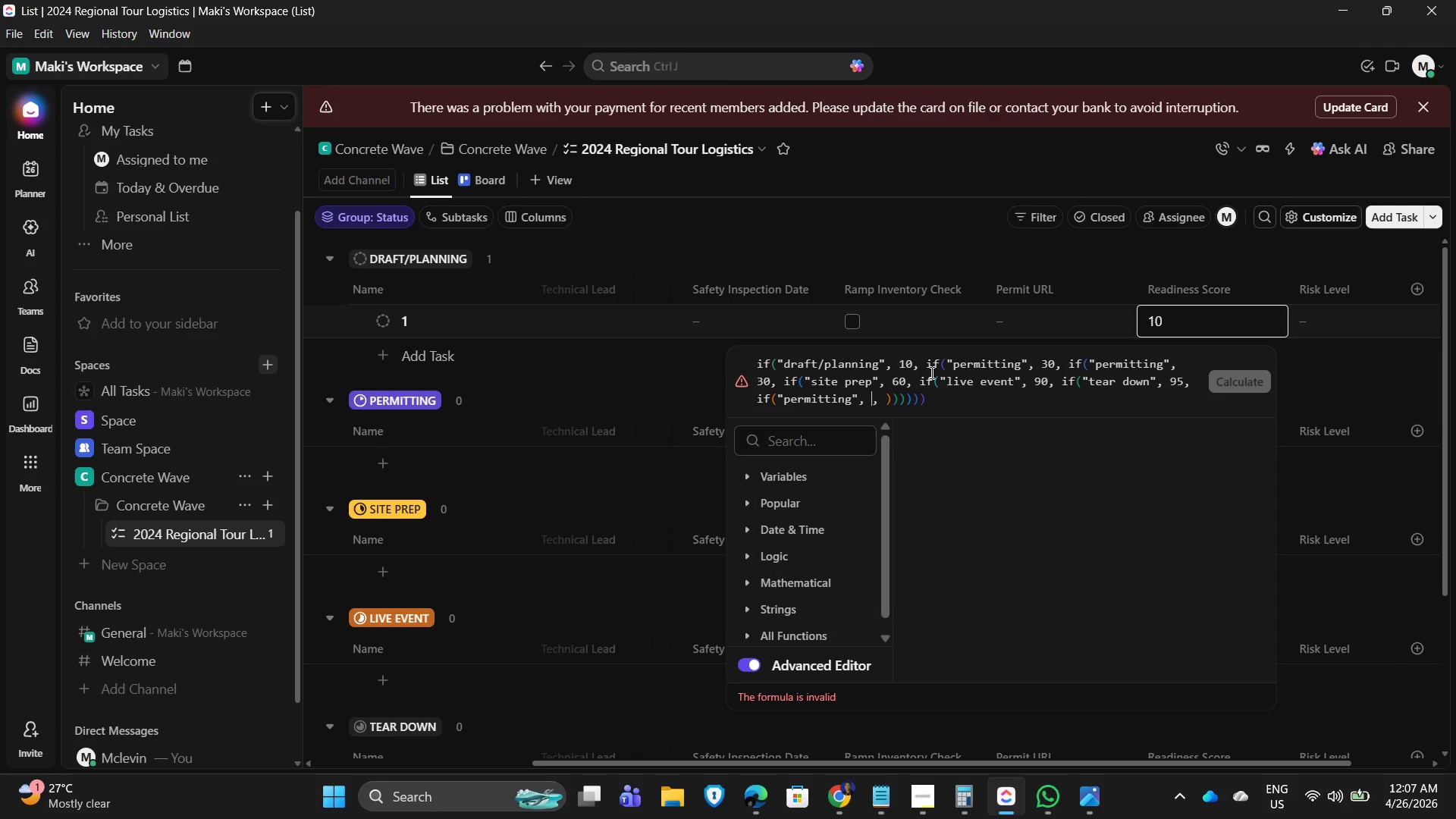 
key(Backspace)
 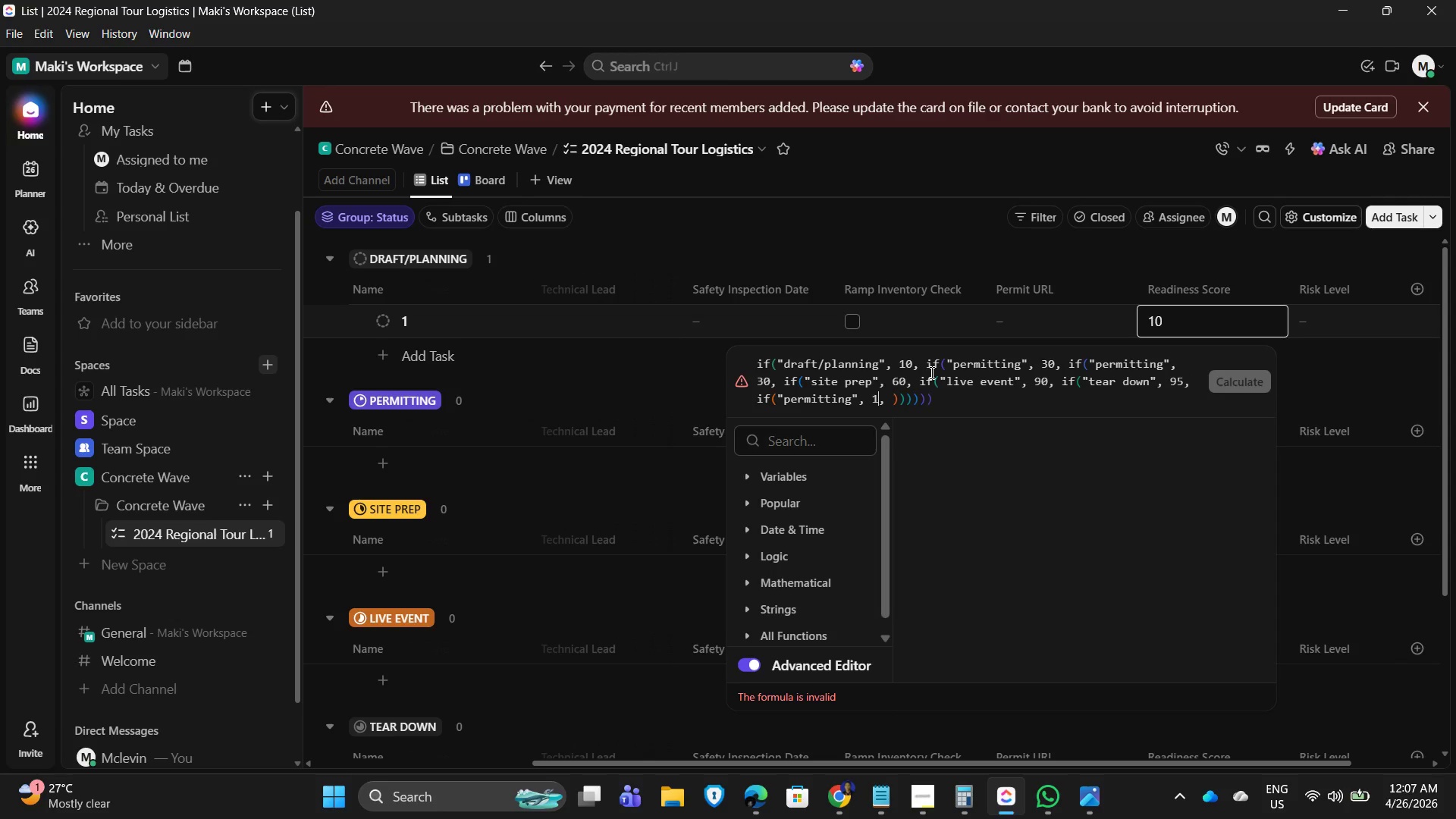 
key(Numpad1)
 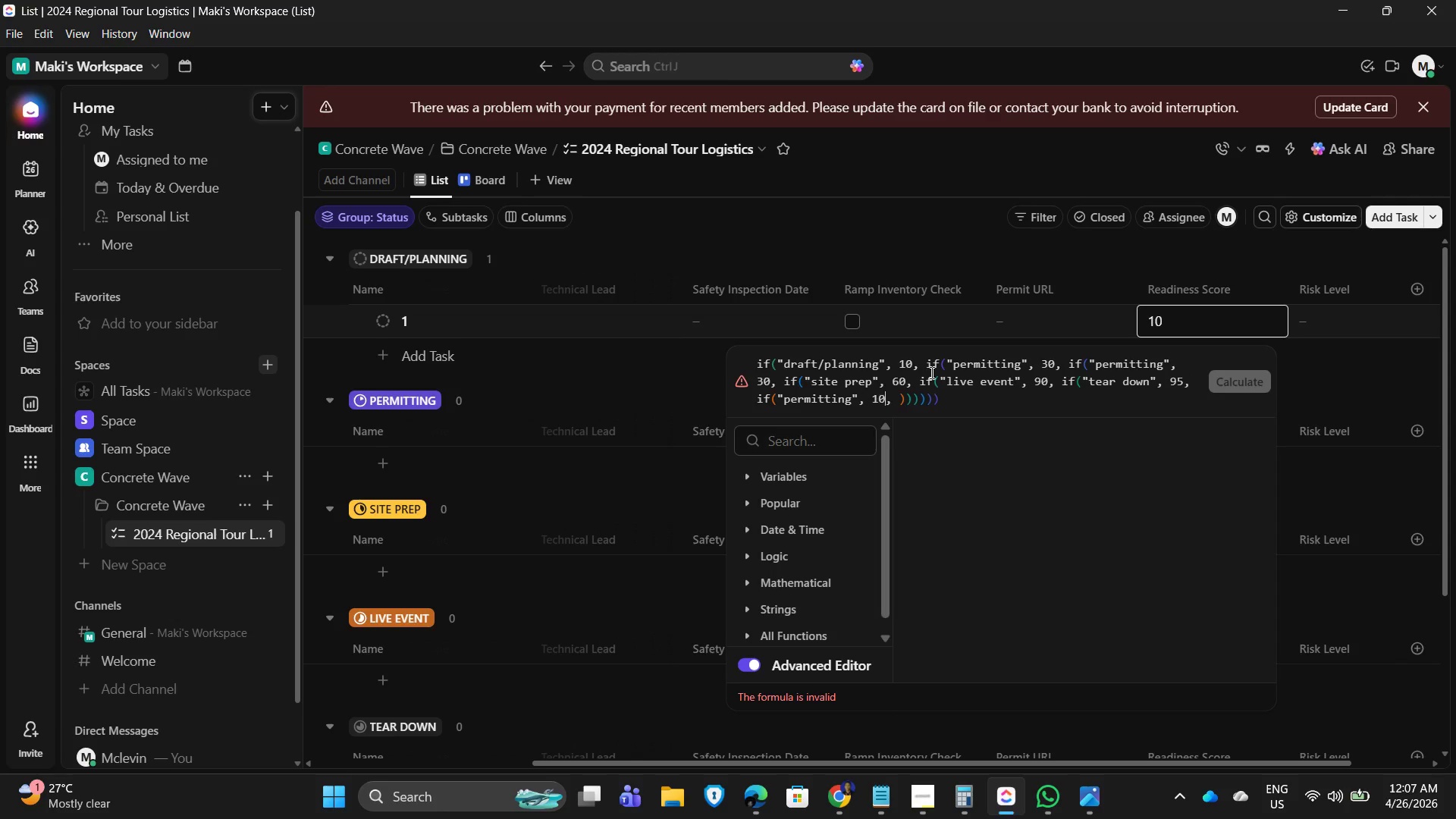 
key(Numpad0)
 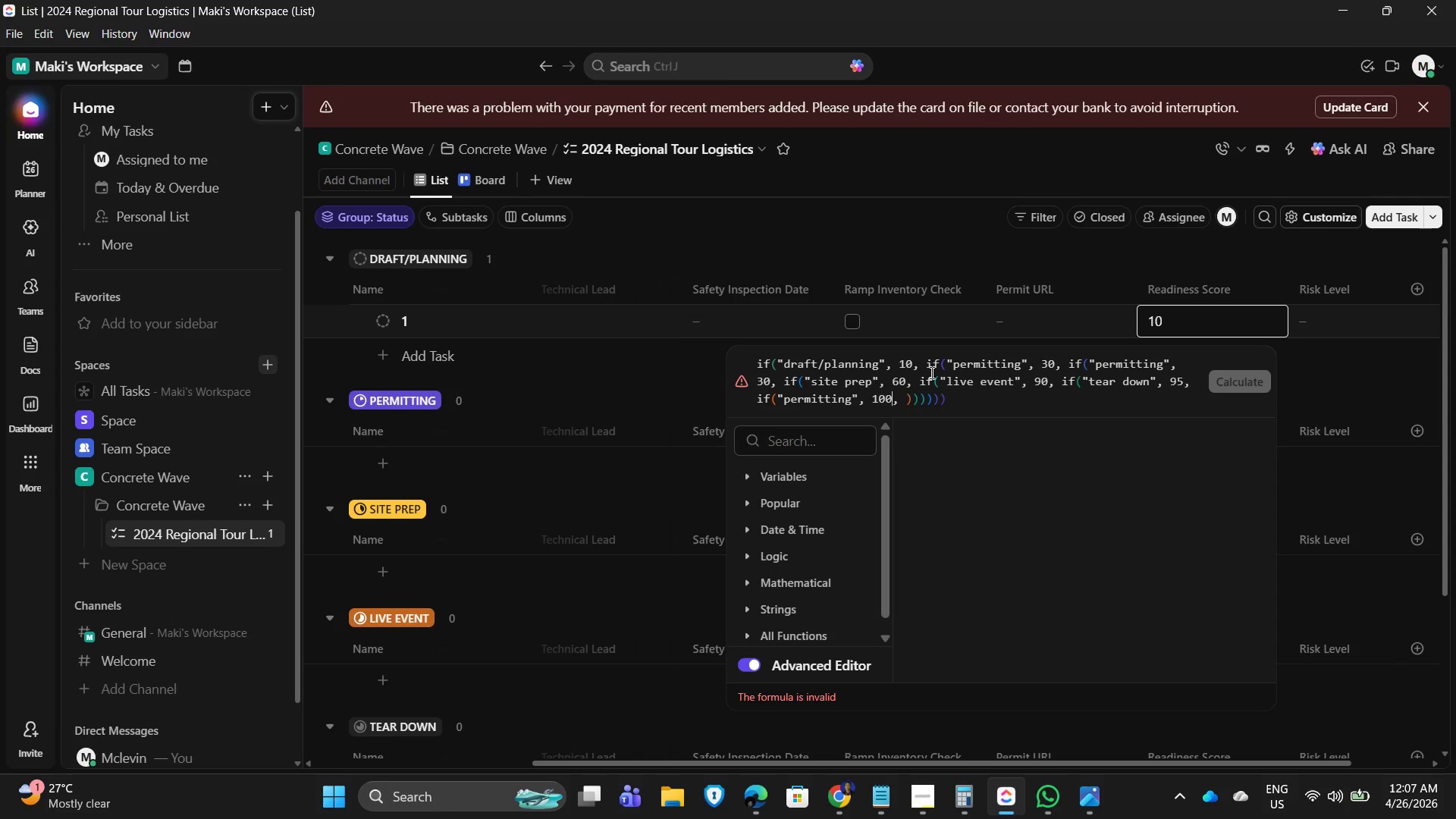 
key(Numpad0)
 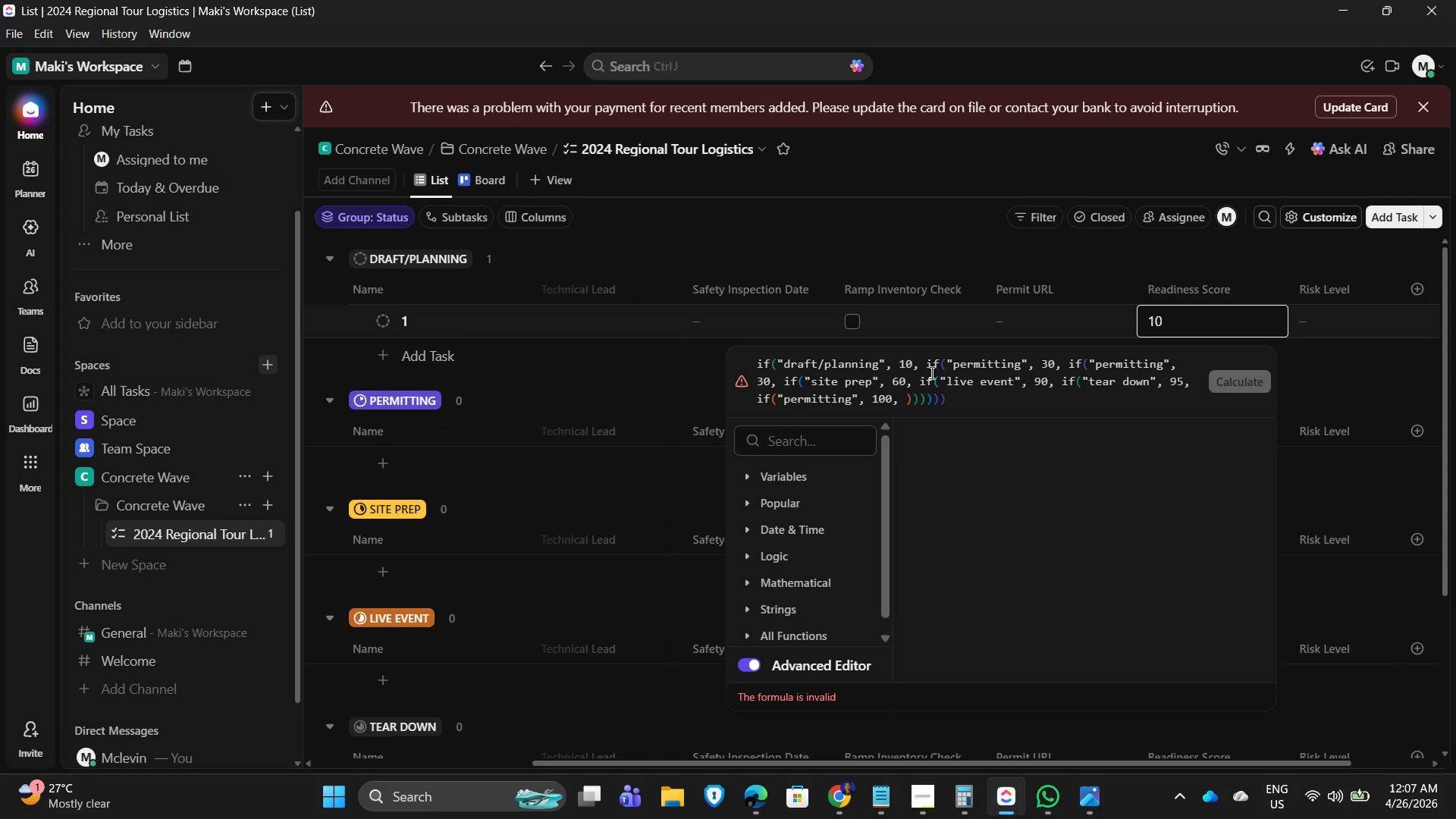 
hold_key(key=ArrowLeft, duration=0.61)
 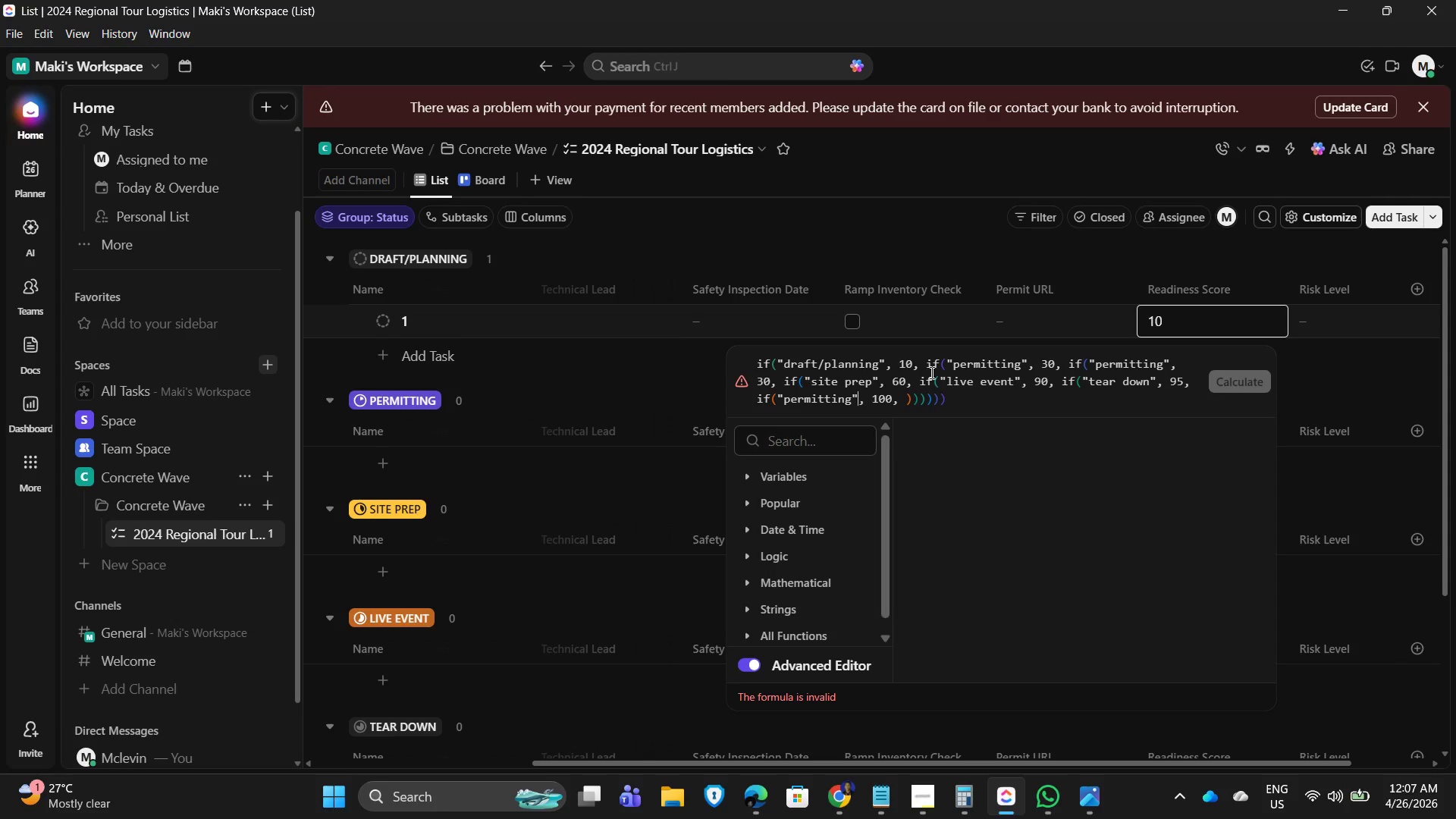 
key(ArrowLeft)
 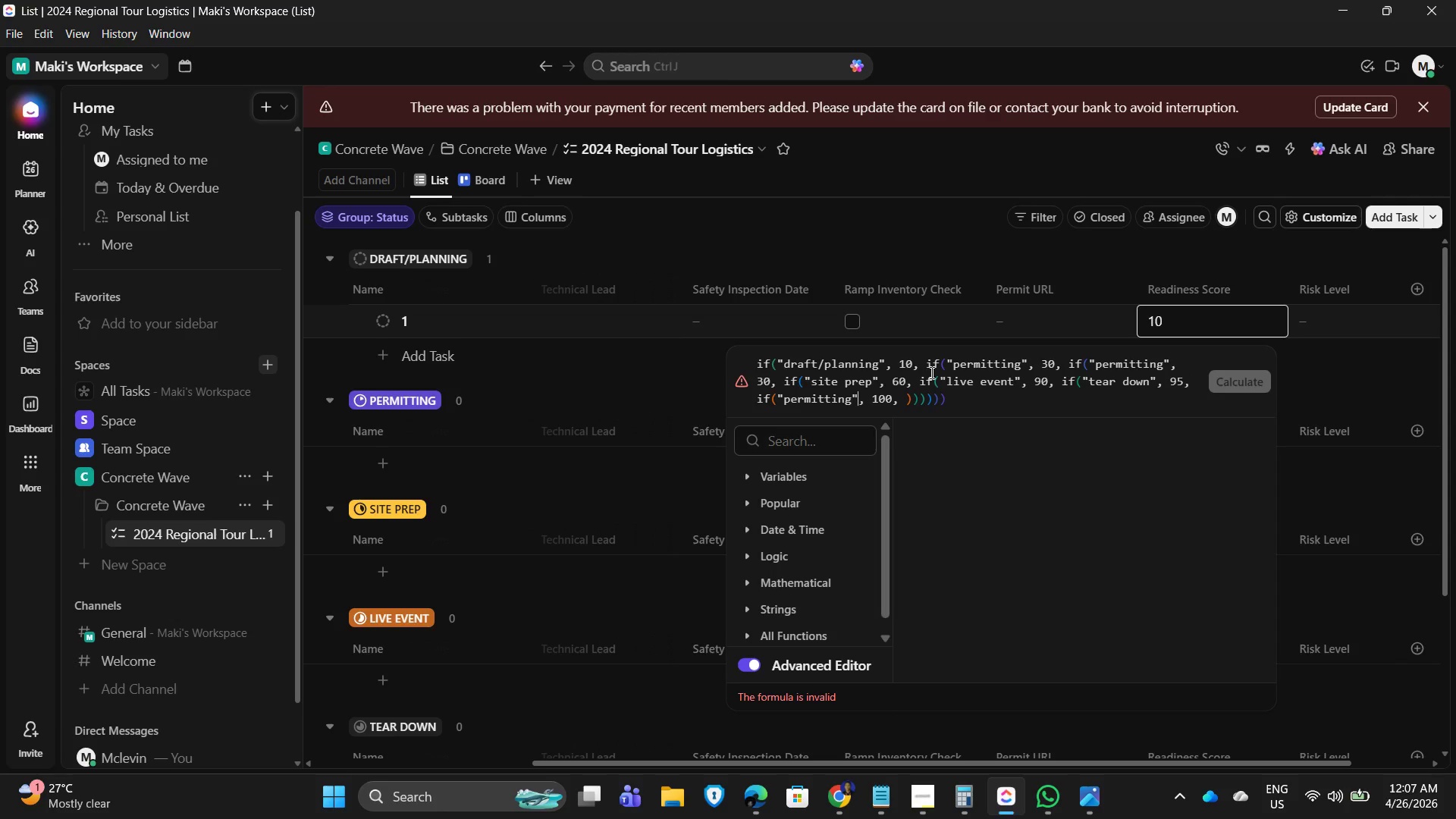 
key(ArrowLeft)
 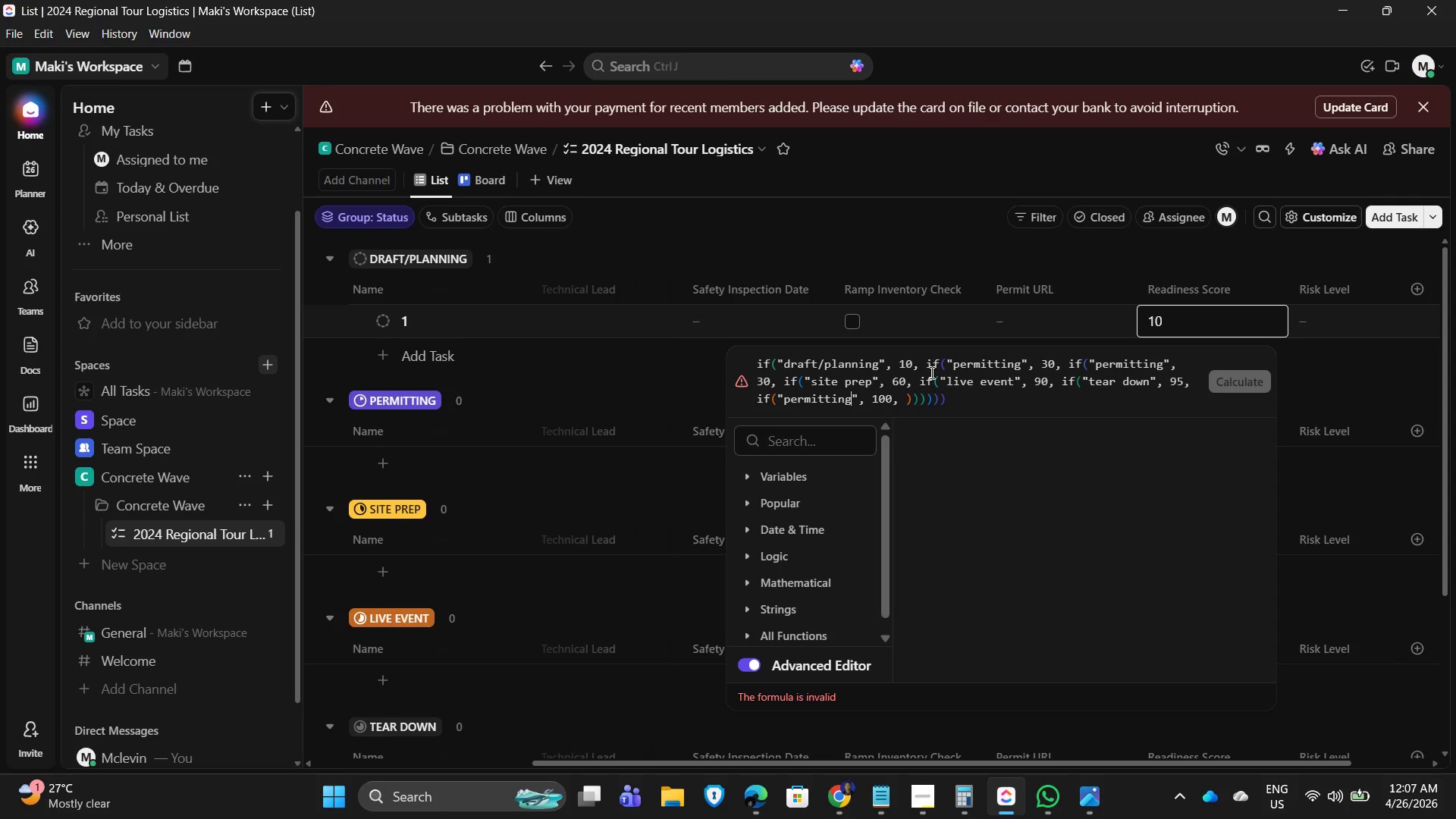 
key(Shift+ArrowLeft)
 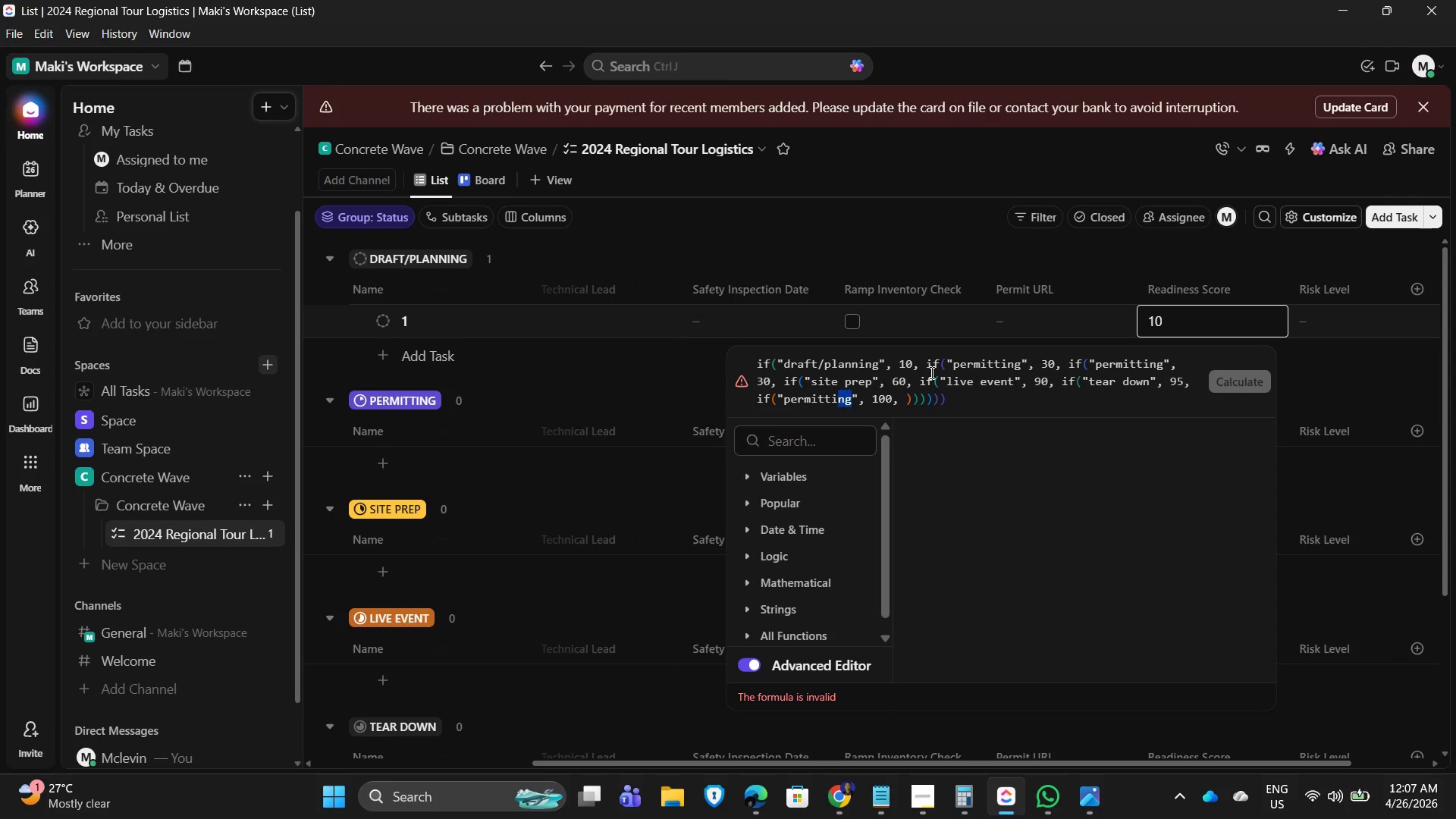 
key(Shift+ArrowLeft)
 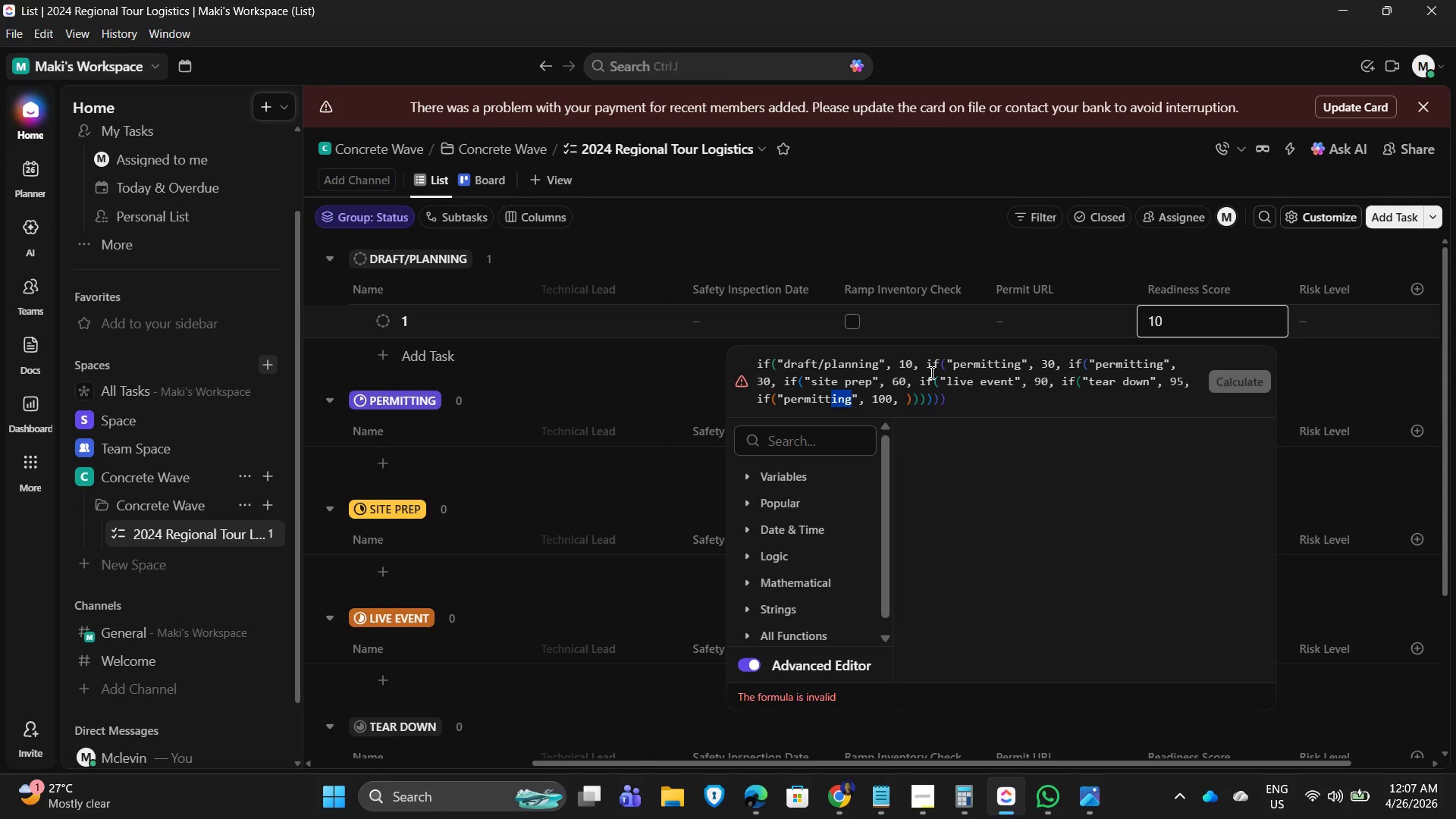 
key(Shift+ArrowLeft)
 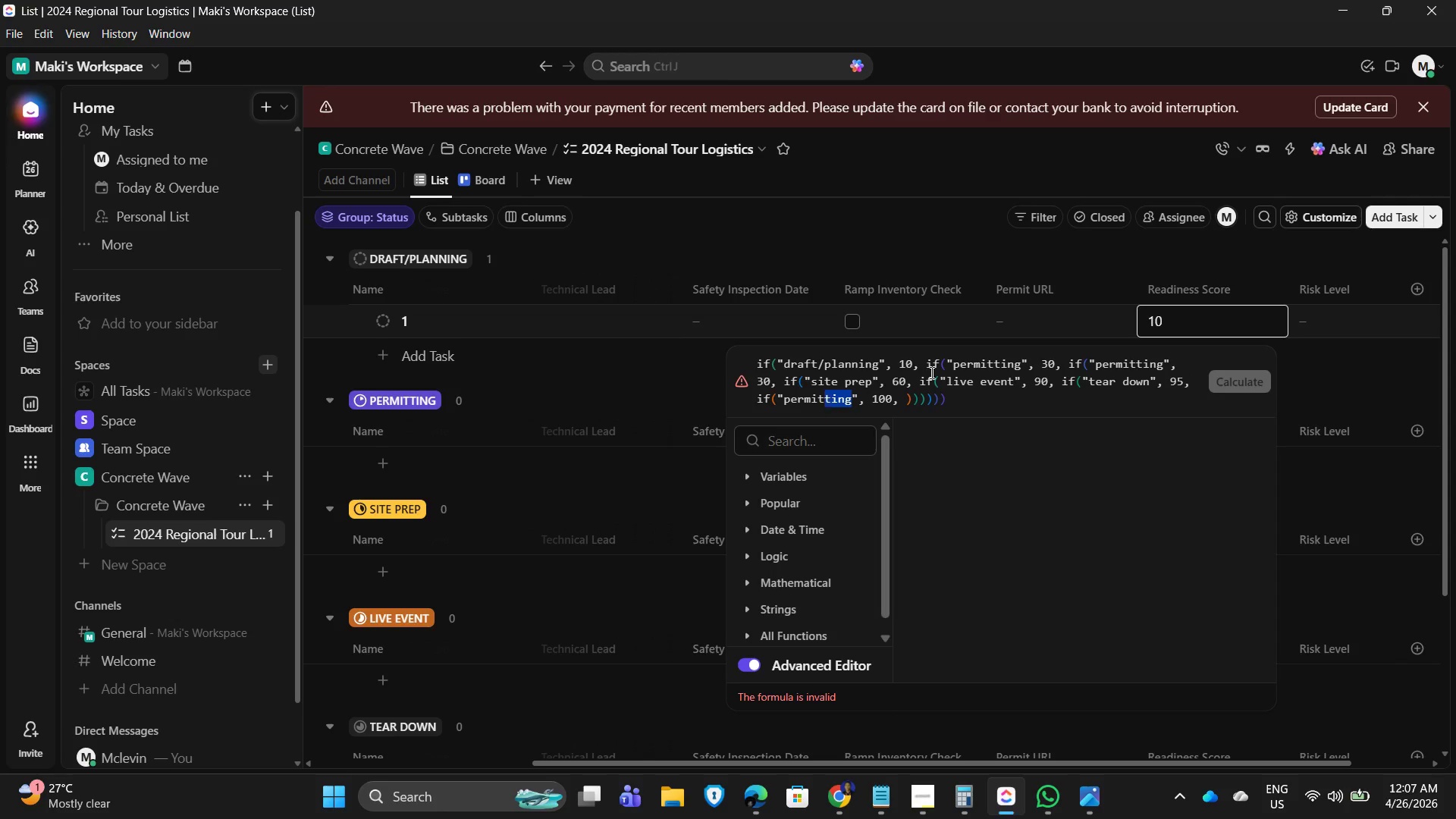 
key(Shift+ArrowLeft)
 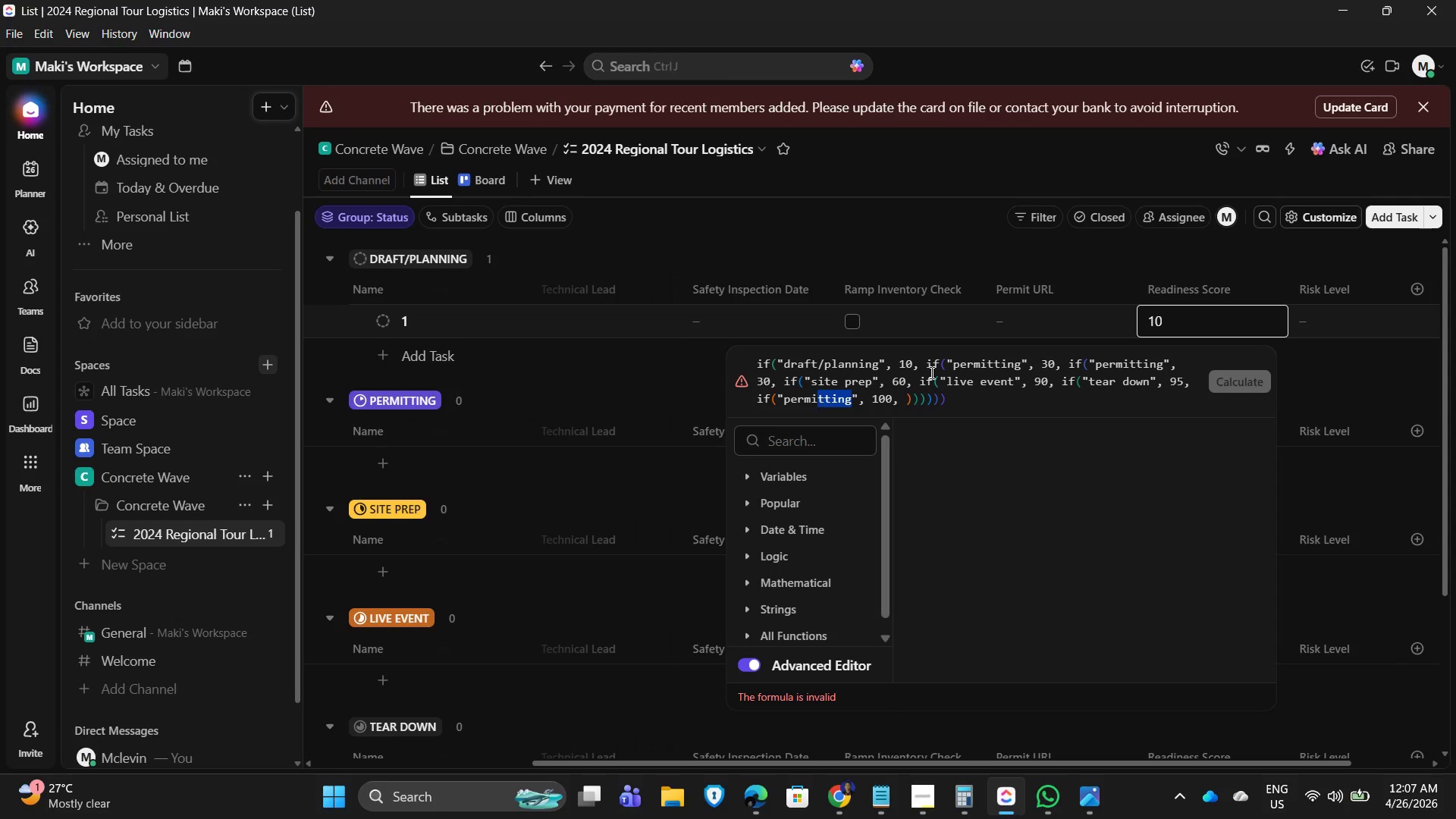 
key(Shift+ArrowLeft)
 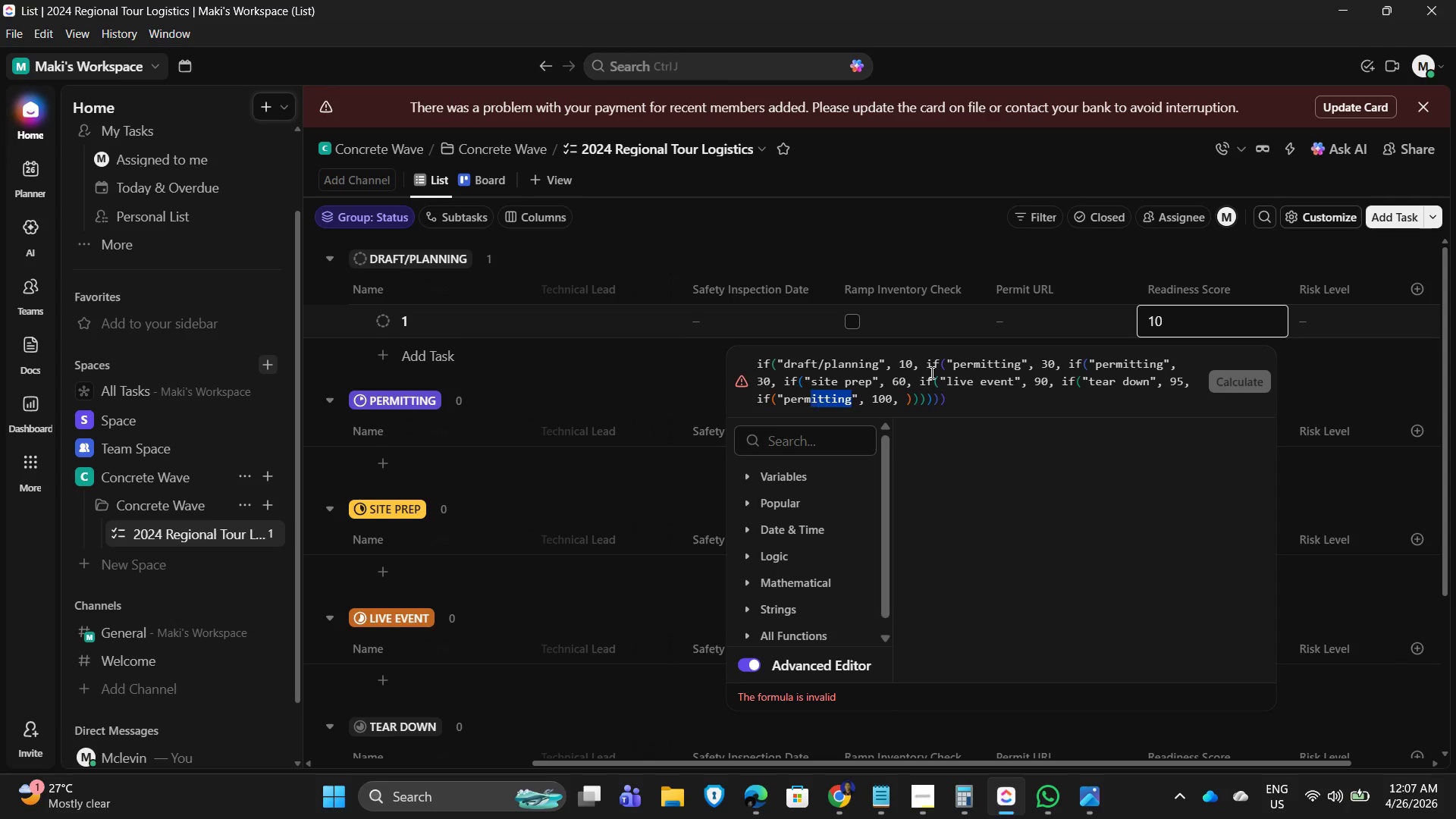 
key(Shift+ArrowLeft)
 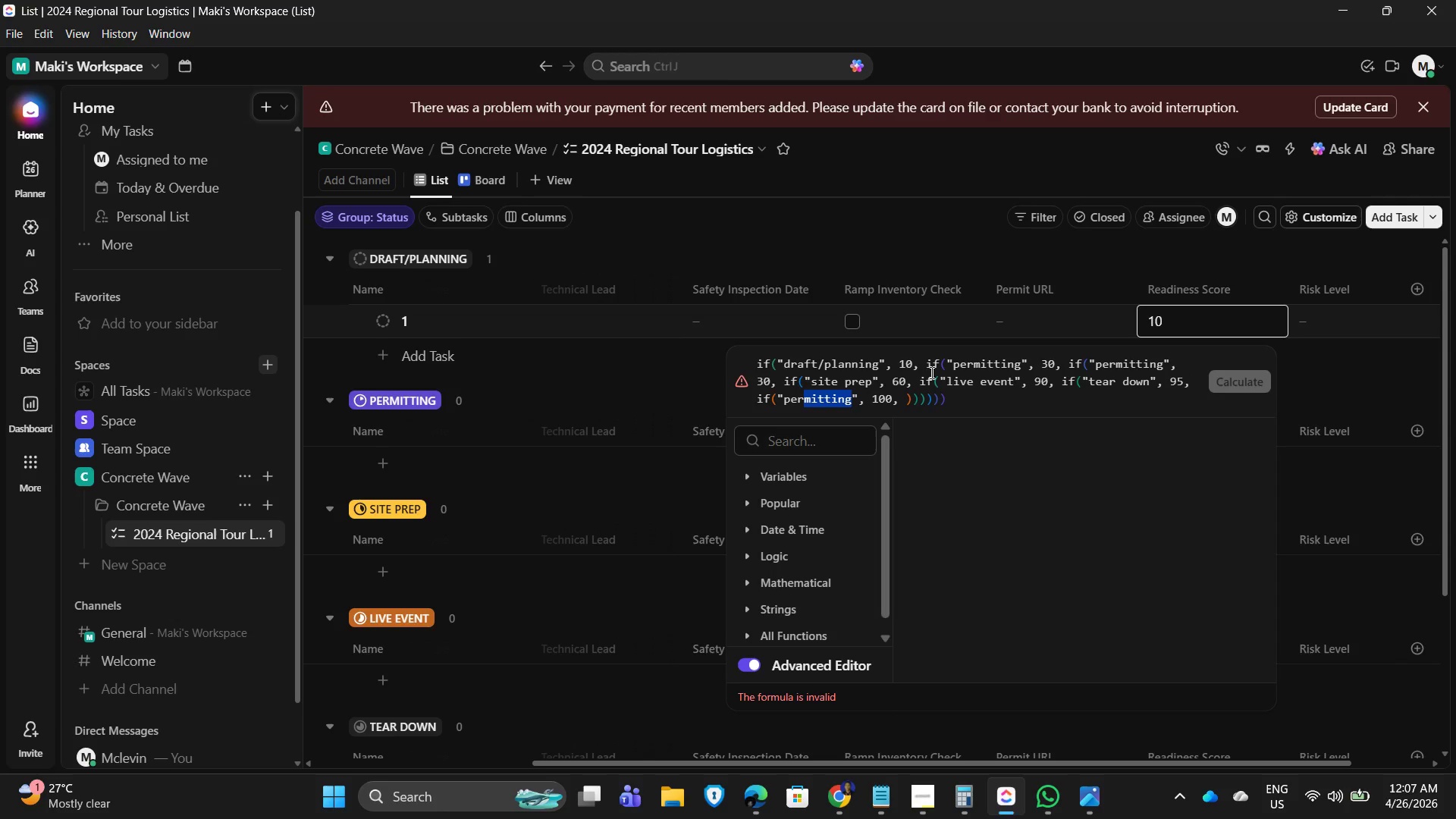 
key(Shift+ArrowLeft)
 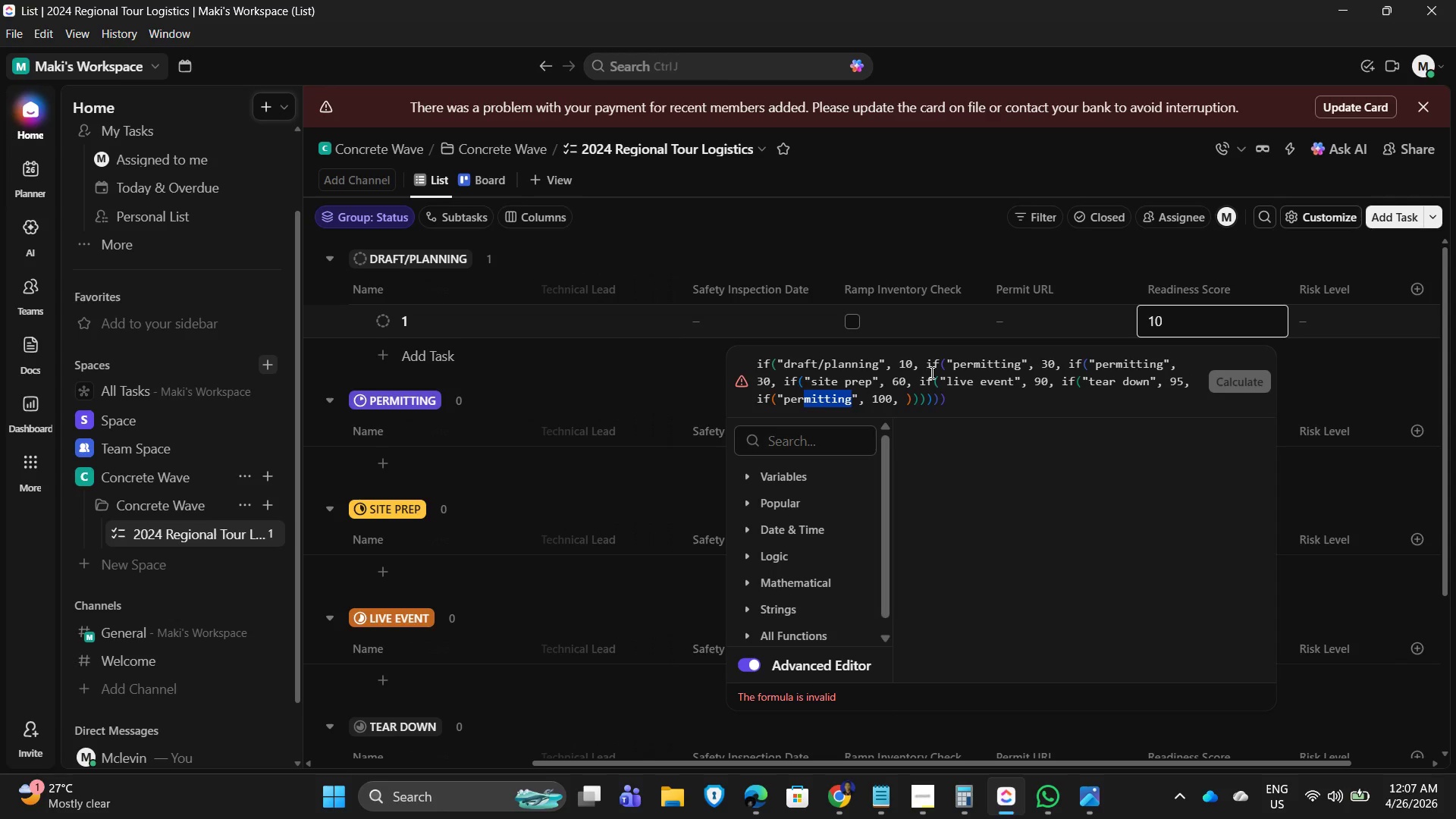 
key(Shift+ArrowLeft)
 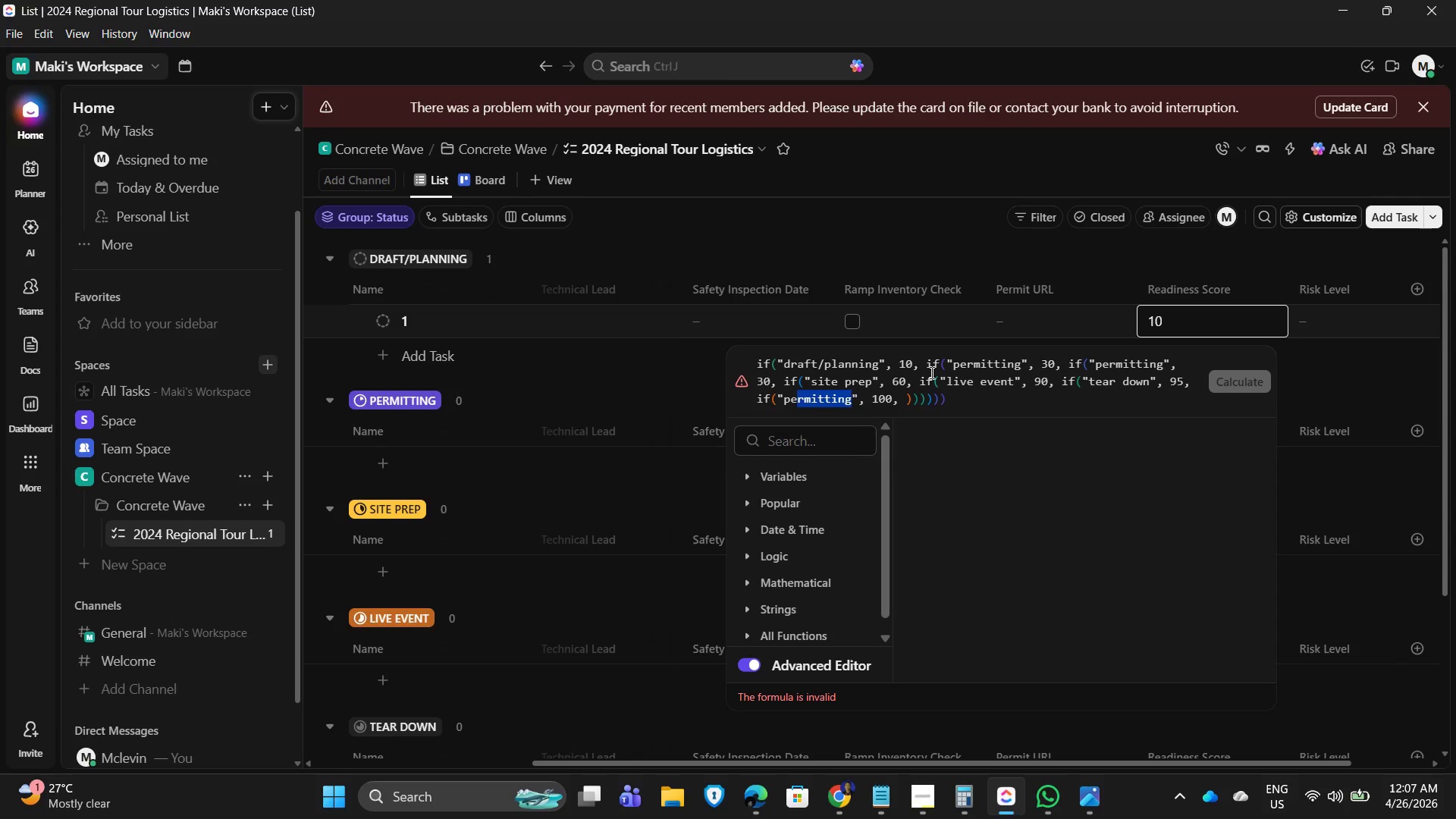 
key(Shift+ArrowLeft)
 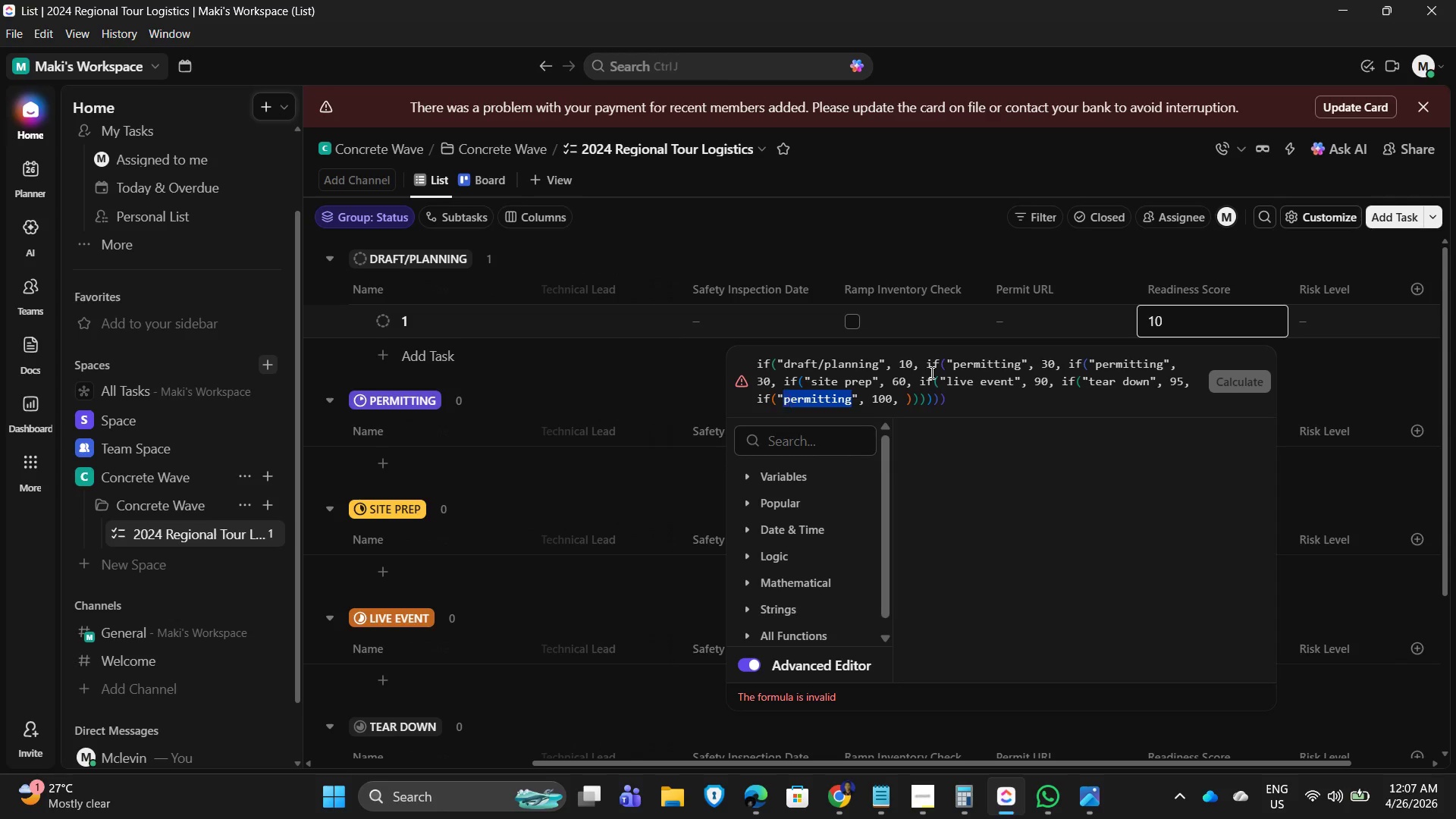 
key(Shift+ArrowLeft)
 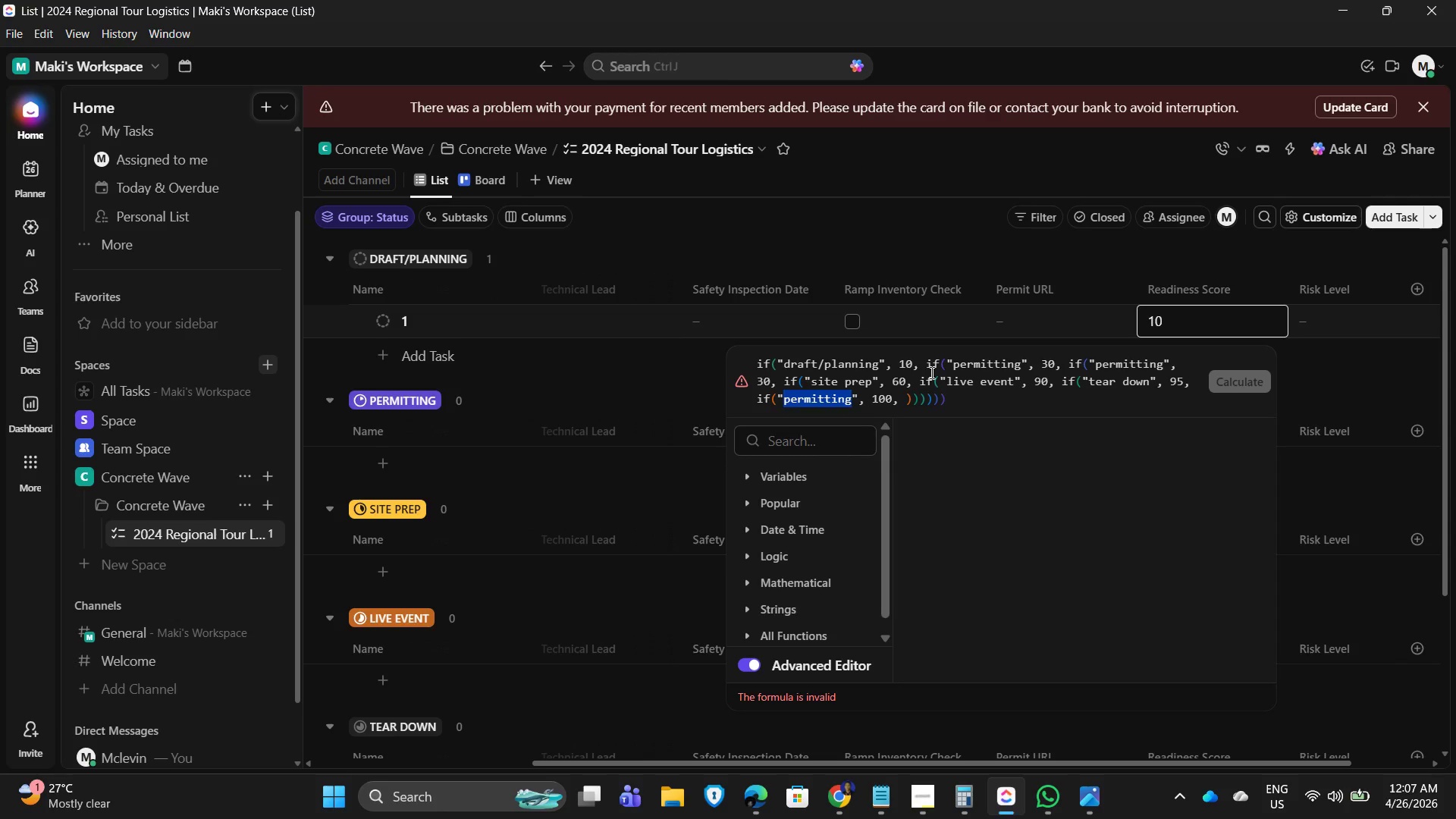 
type(archive/complete)
 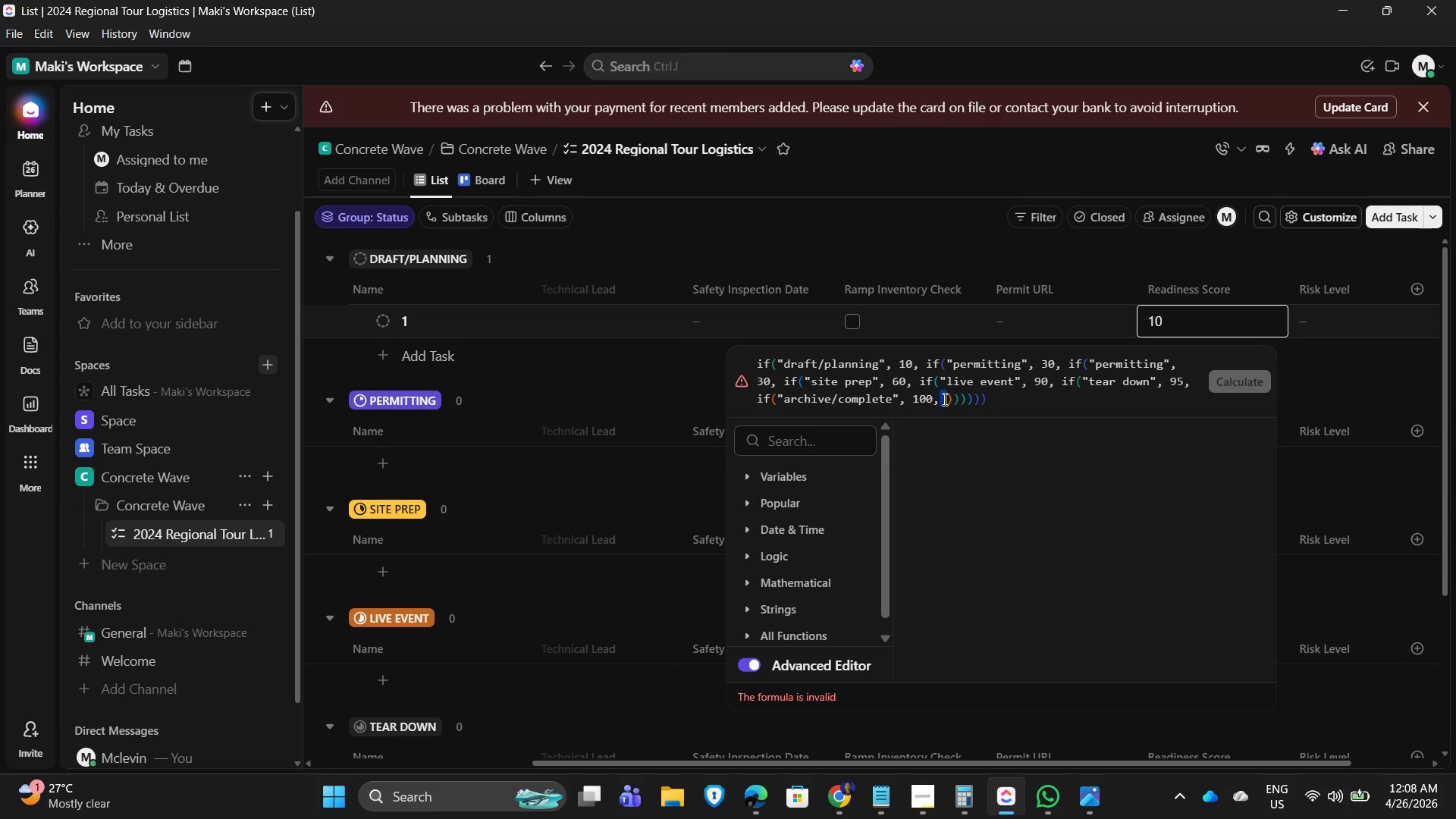 
wait(5.44)
 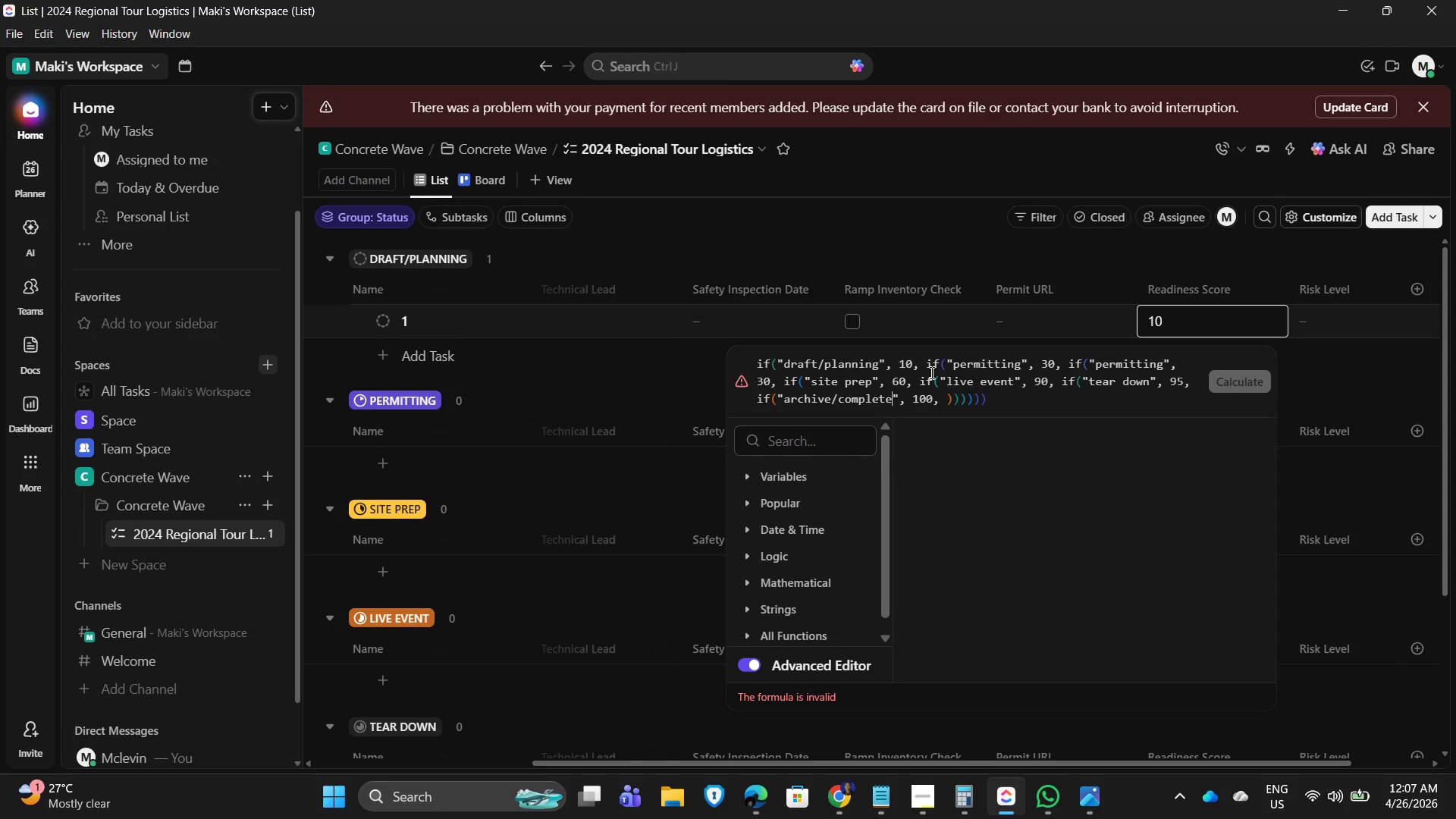 
key(Numpad0)
 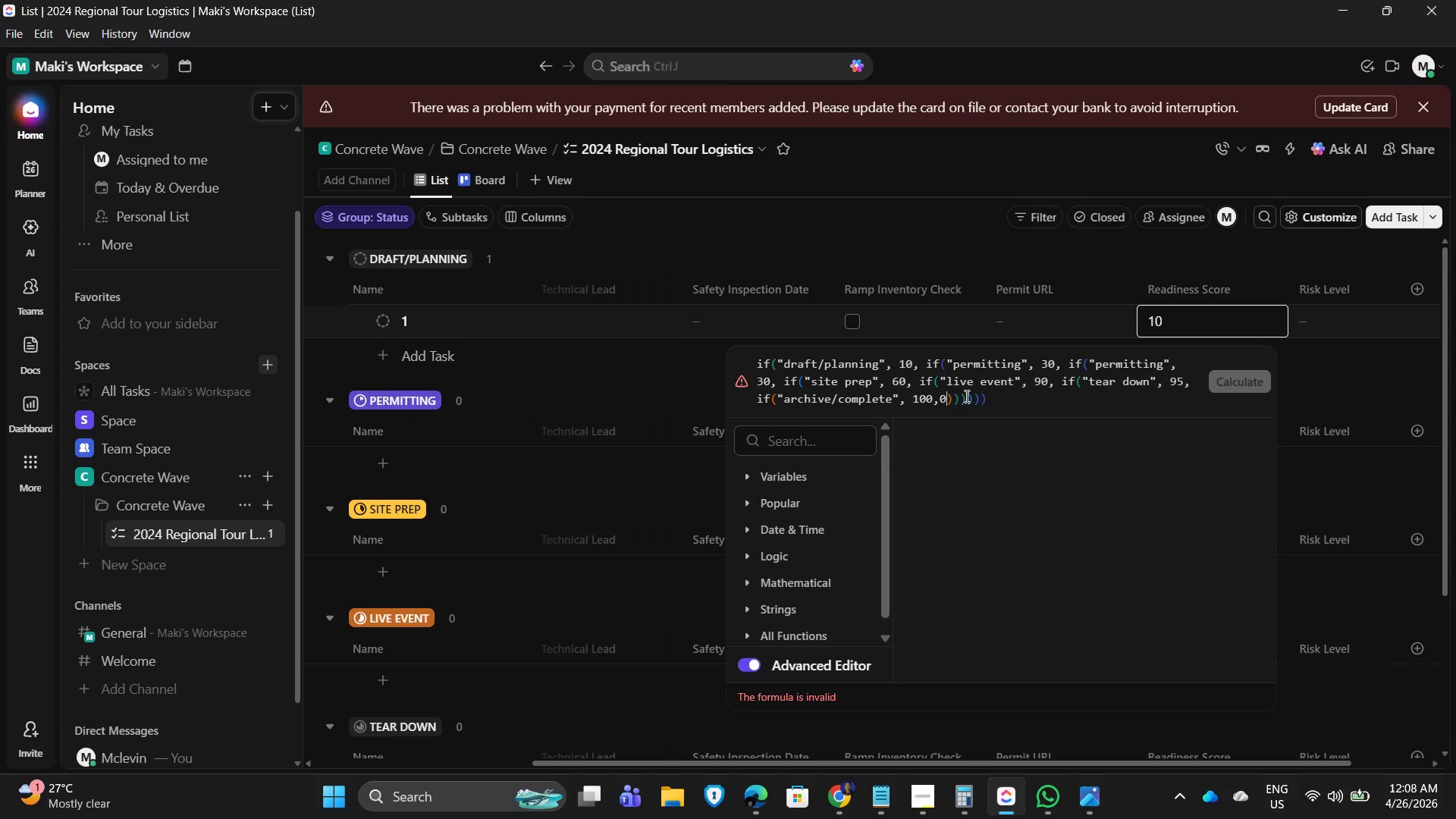 
wait(7.14)
 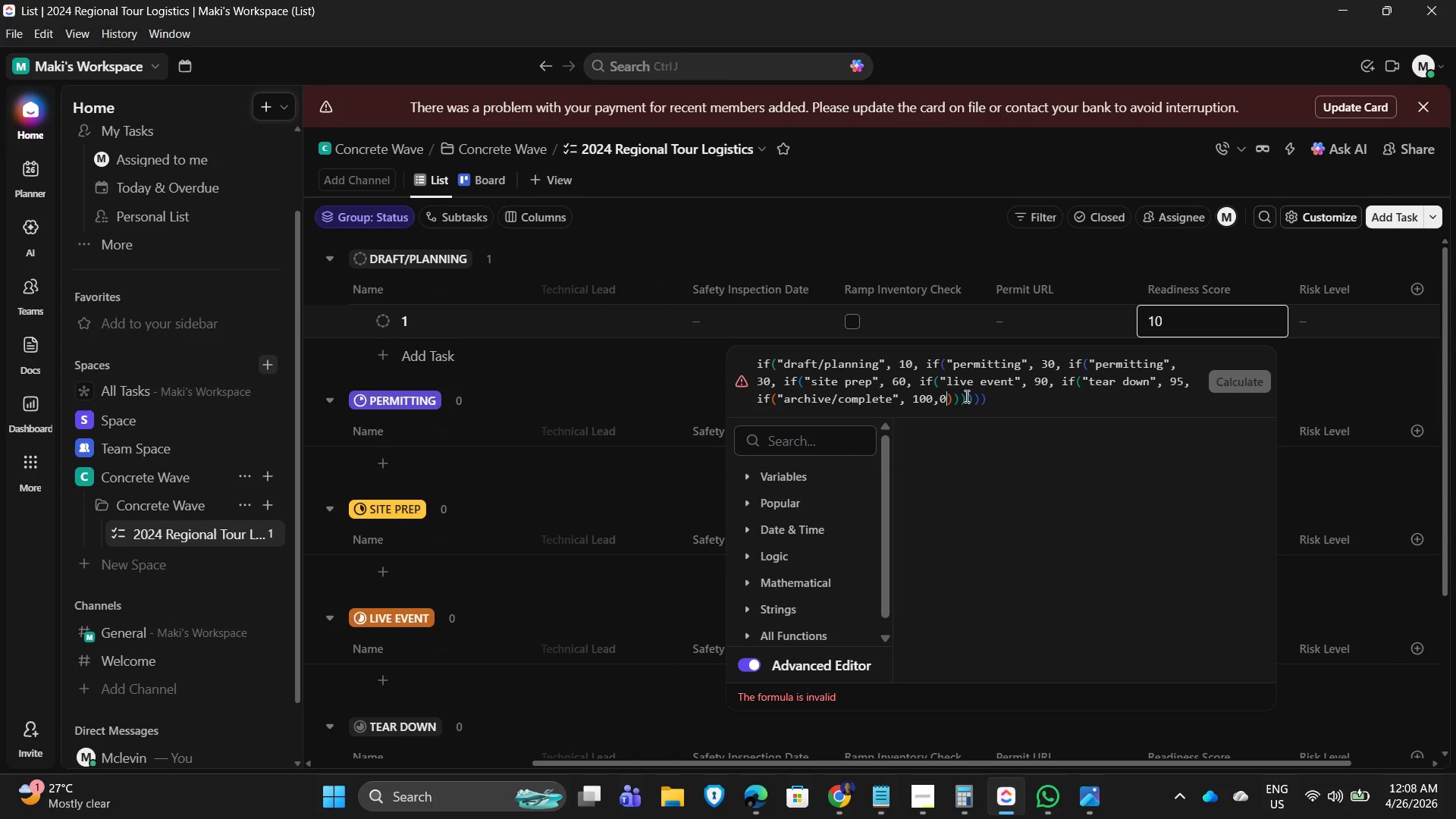 
hold_key(key=ArrowRight, duration=0.64)
 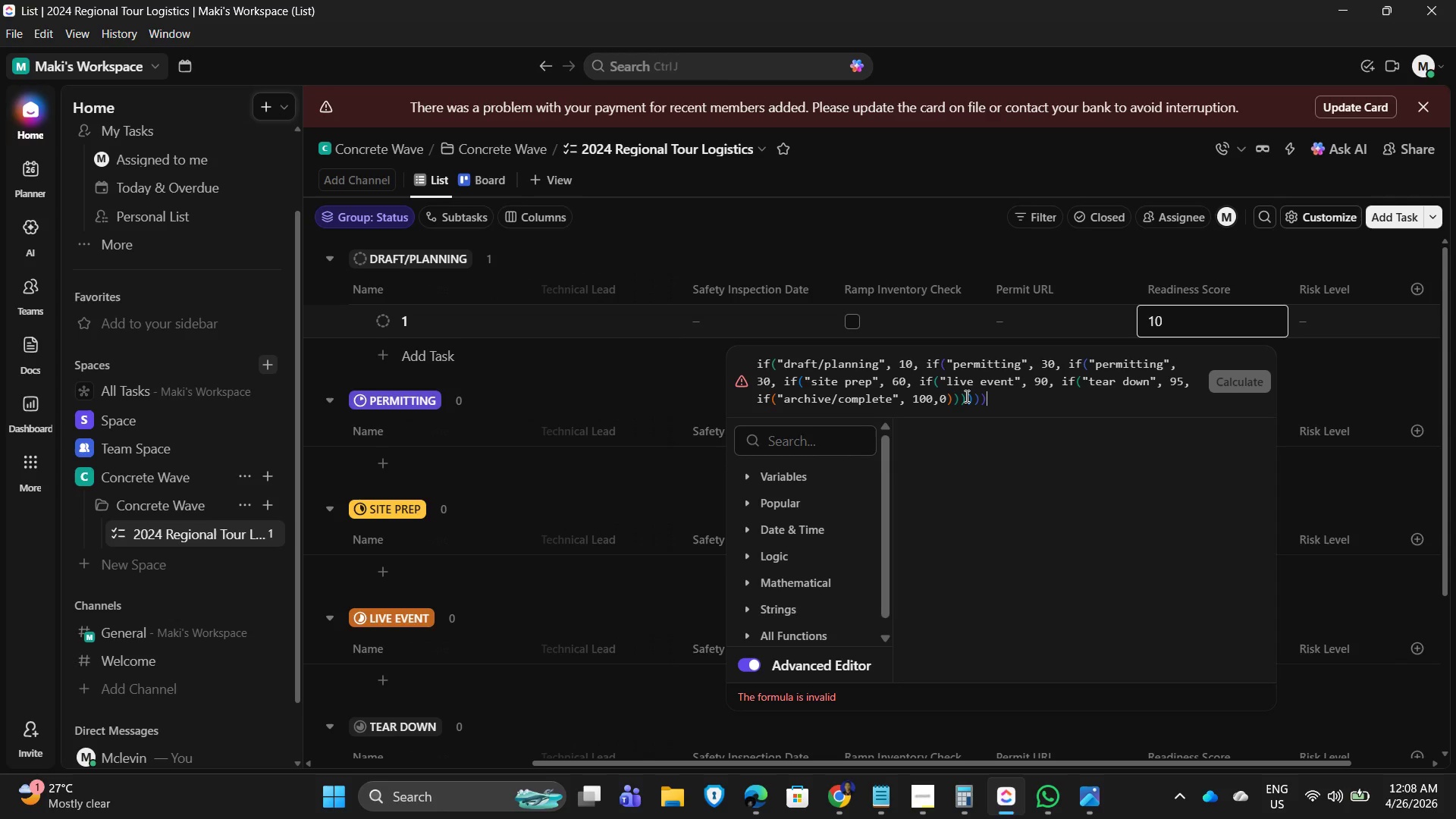 
key(ArrowRight)
 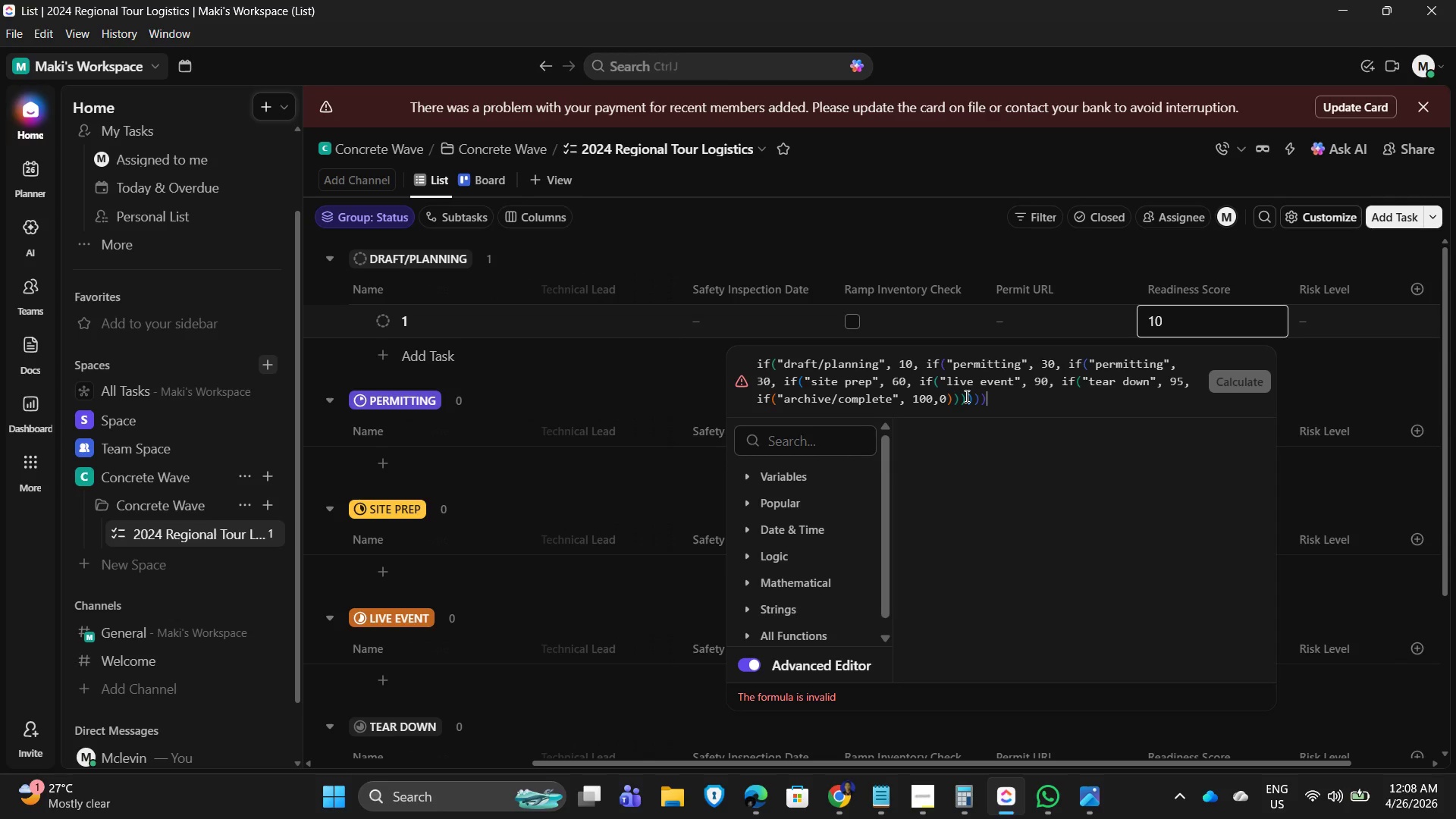 
key(ArrowRight)
 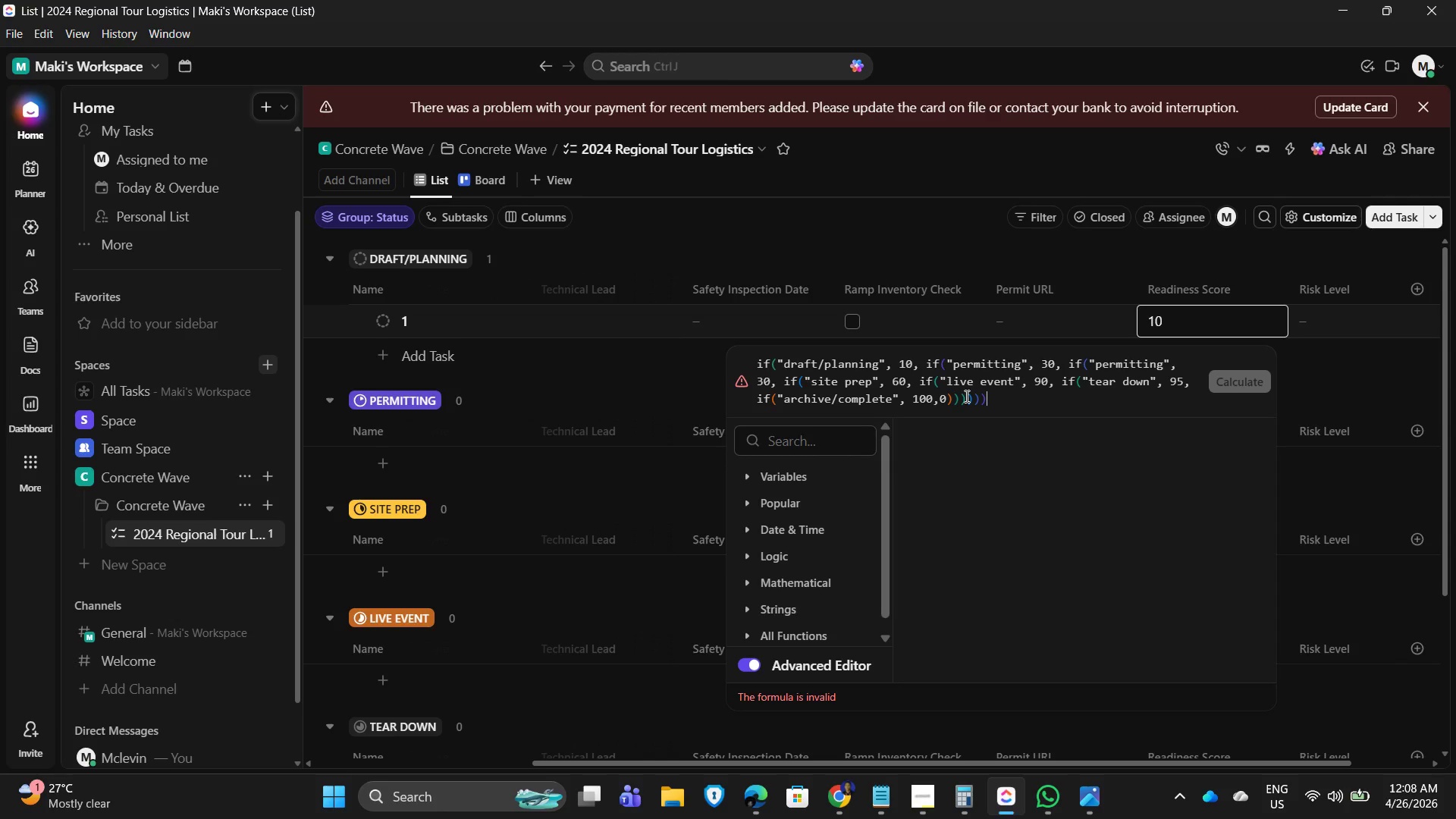 
key(ArrowRight)
 